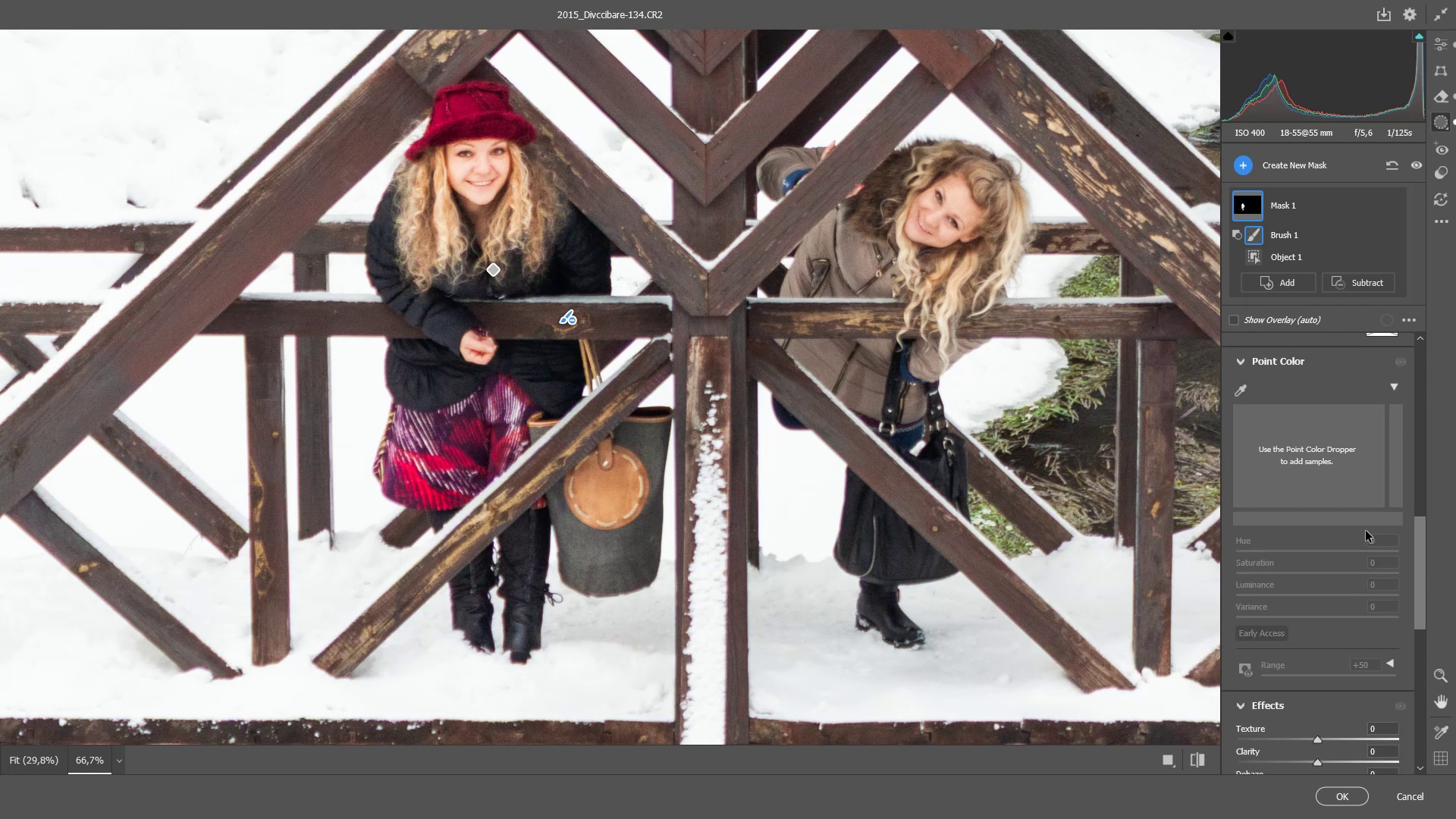 
scroll: coordinate [1319, 559], scroll_direction: down, amount: 9.0
 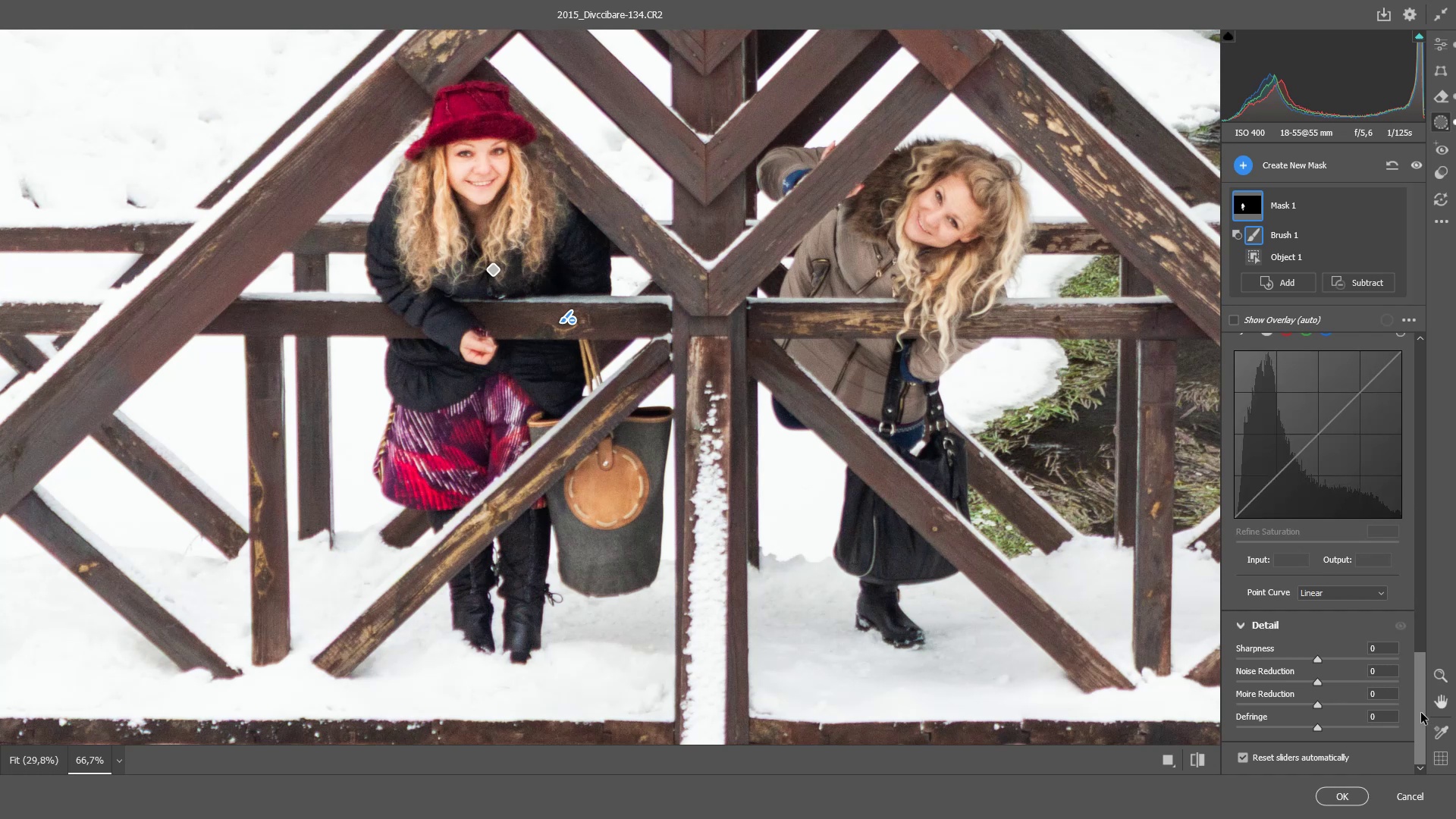 
left_click_drag(start_coordinate=[1420, 711], to_coordinate=[1391, 538])
 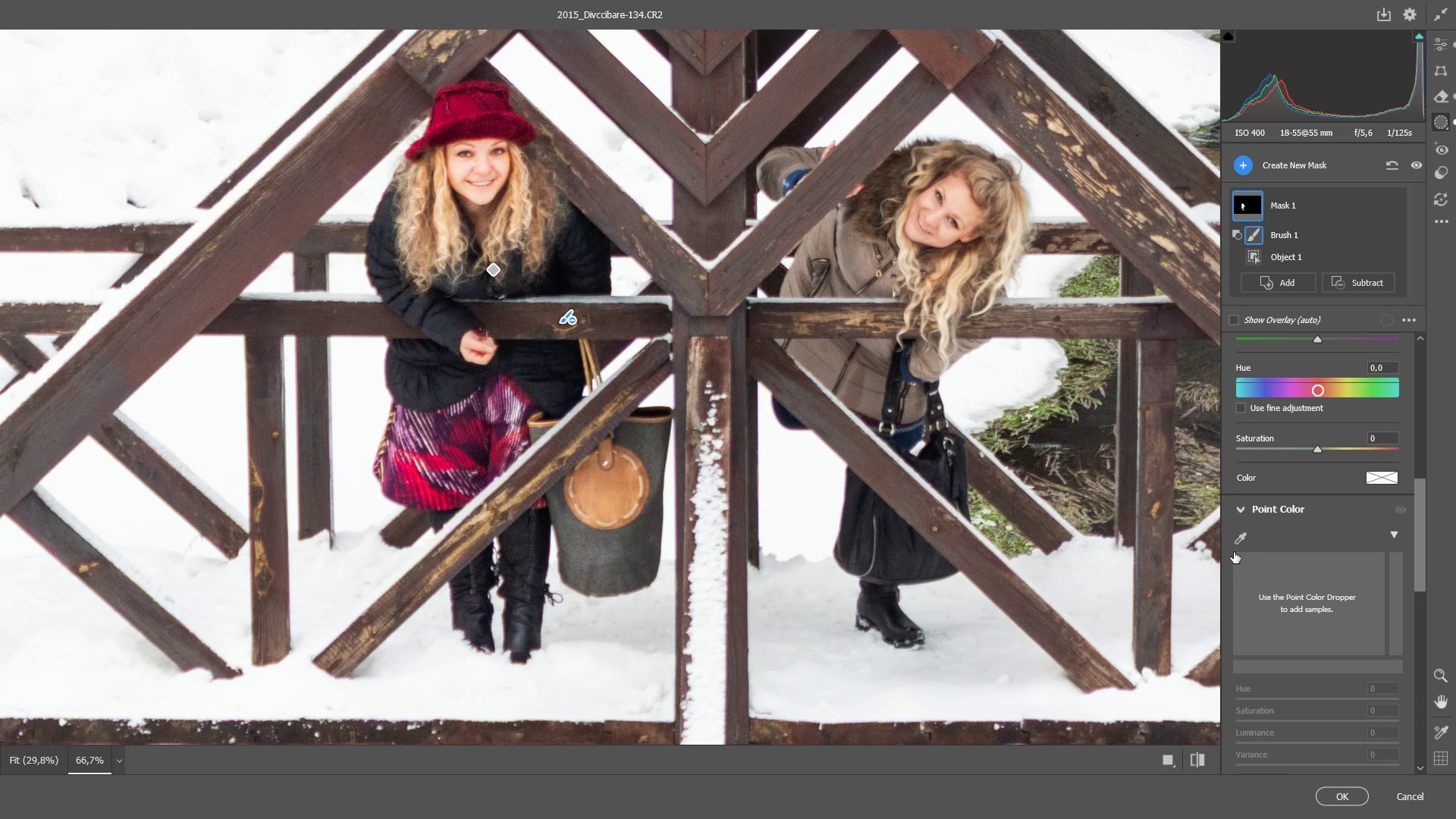 
left_click([1243, 538])
 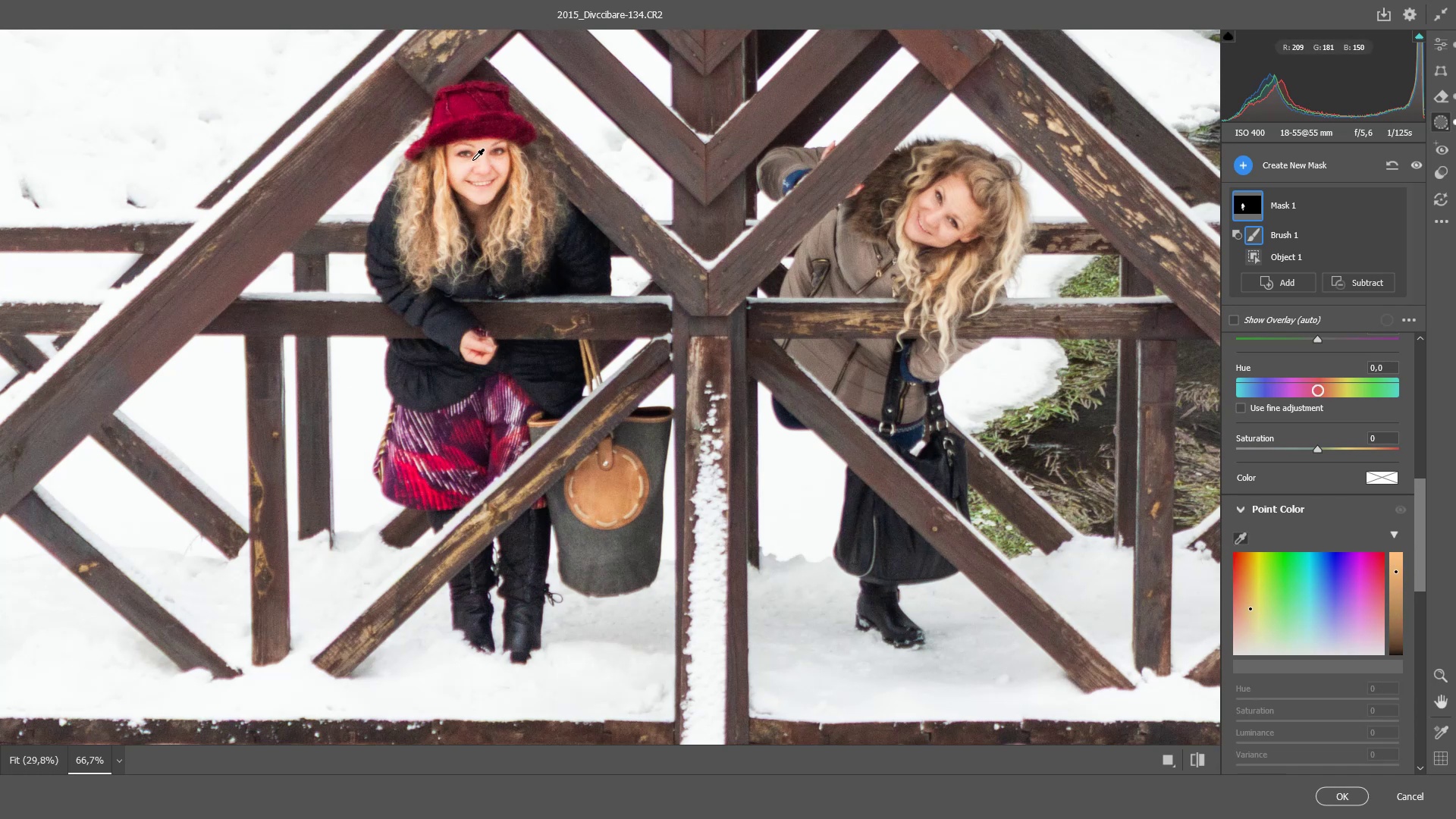 
left_click([480, 150])
 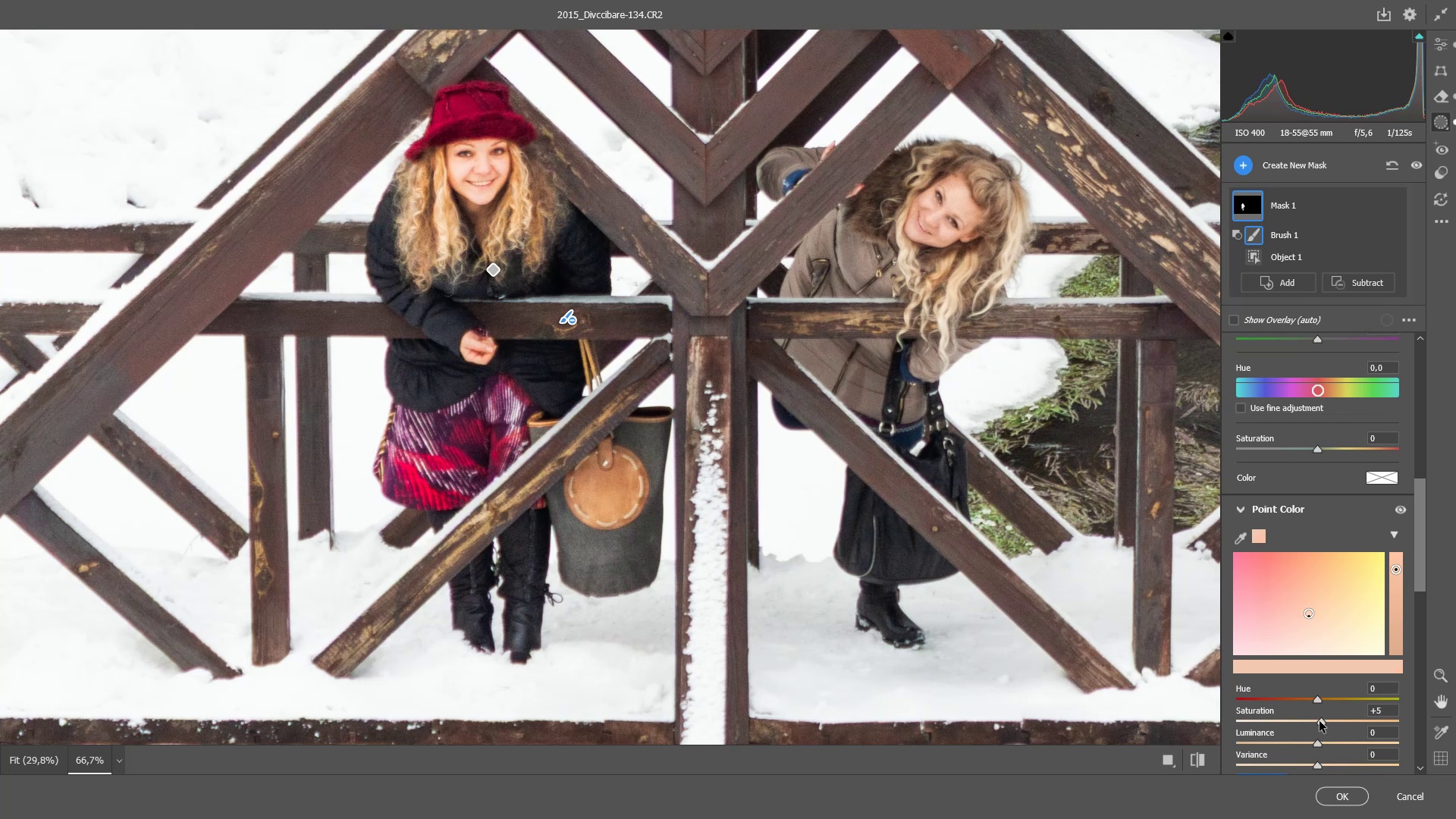 
wait(19.46)
 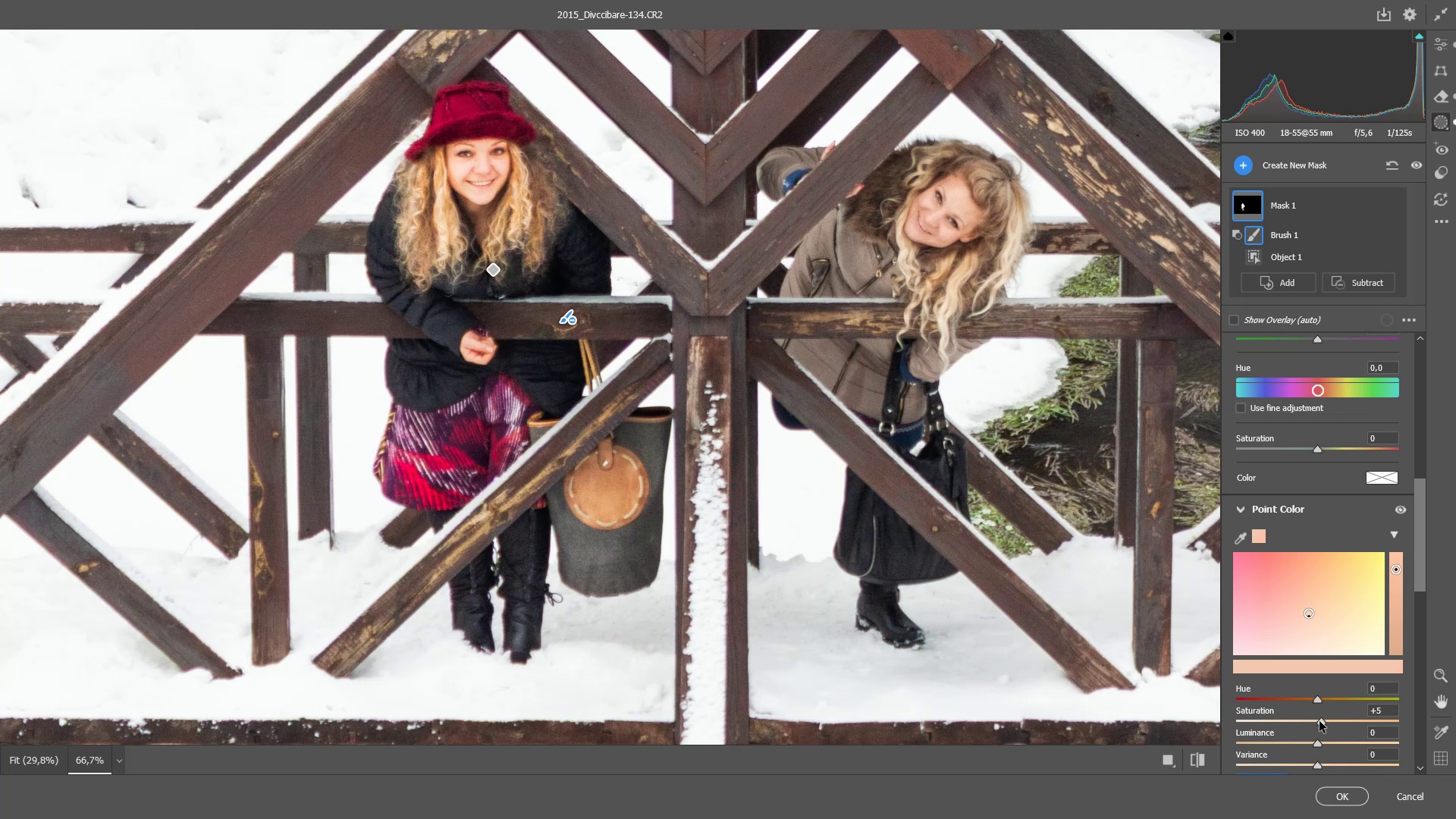 
left_click([1331, 798])
 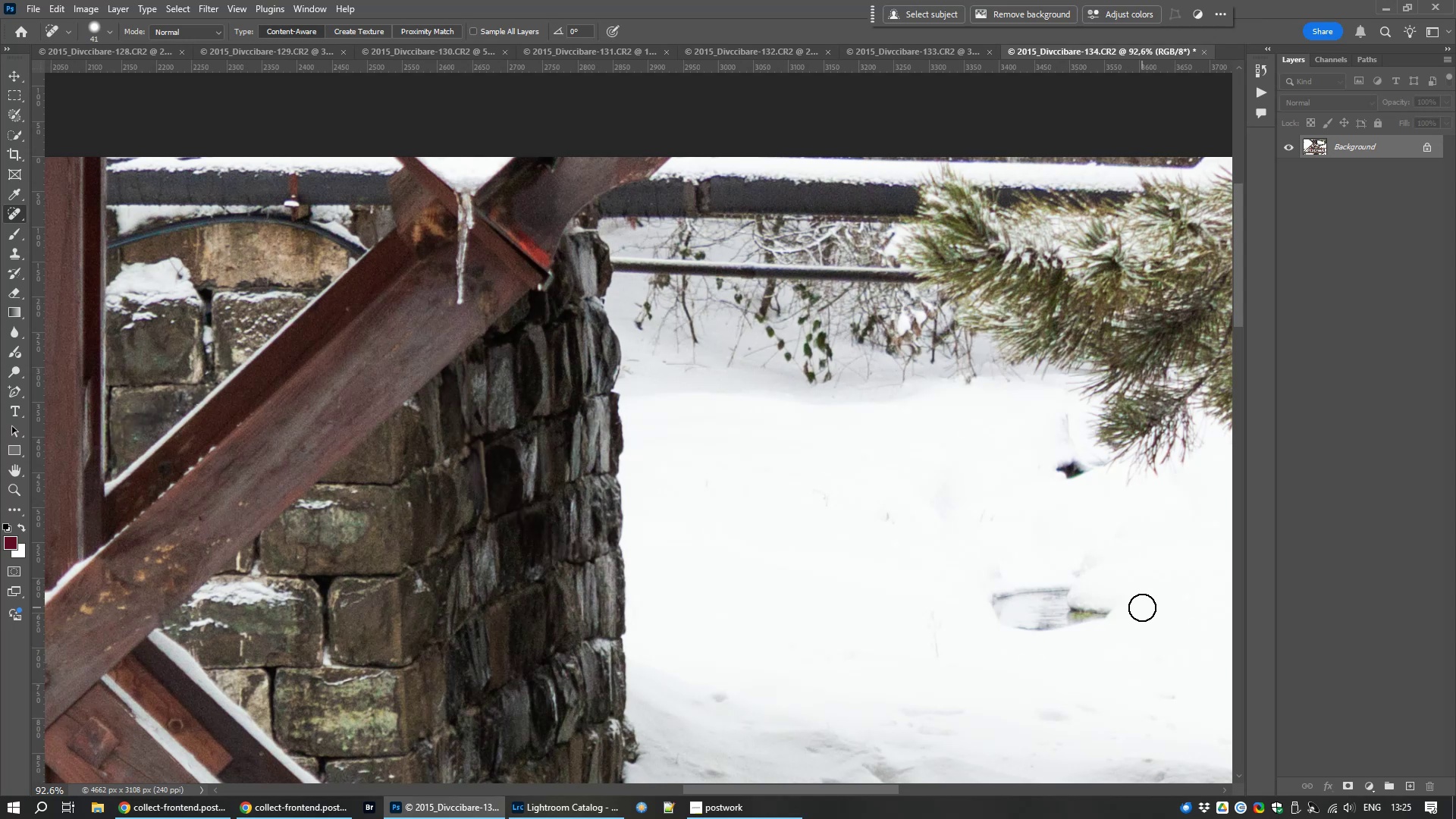 
type(jj)
 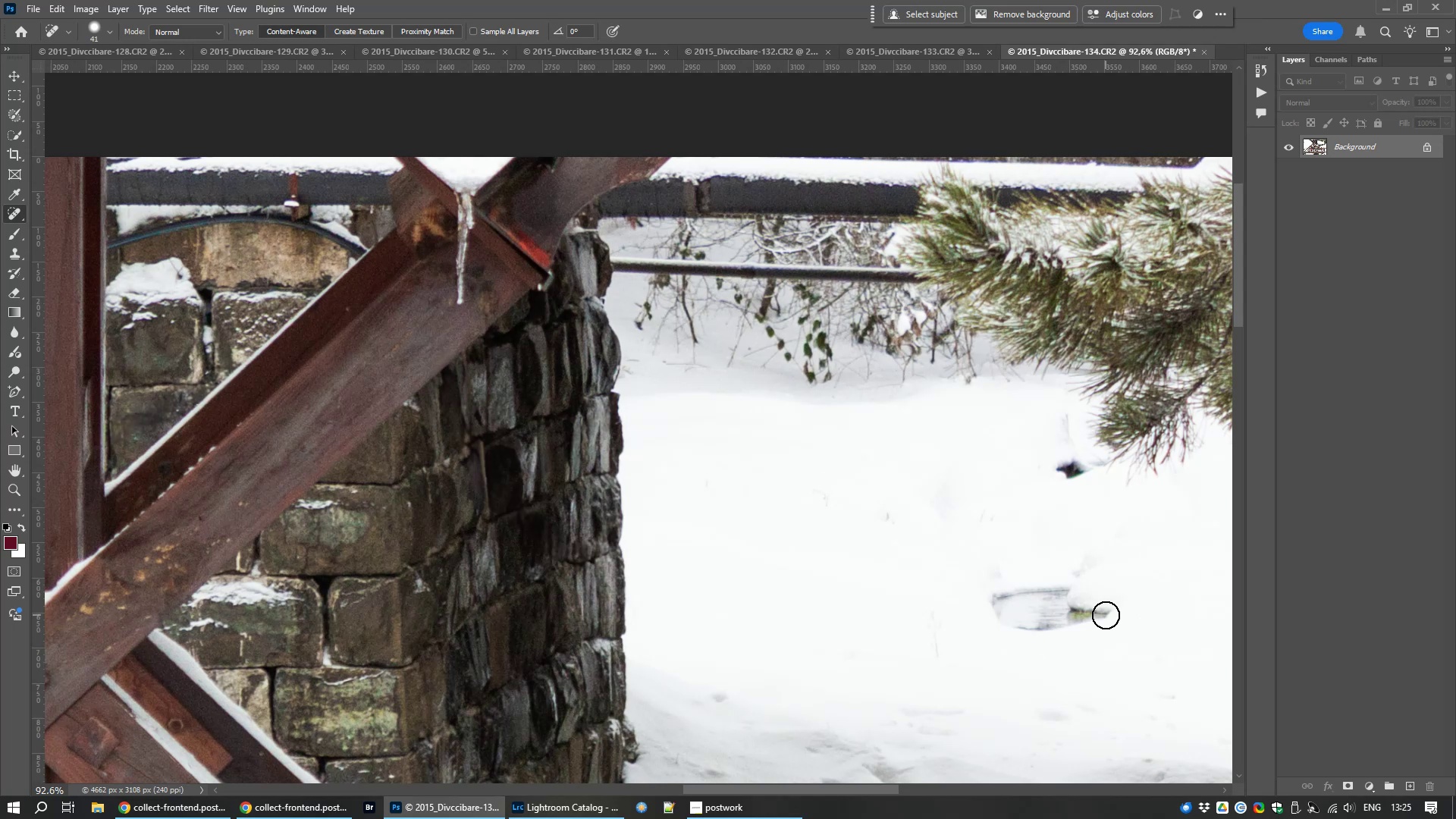 
hold_key(key=AltLeft, duration=0.98)
 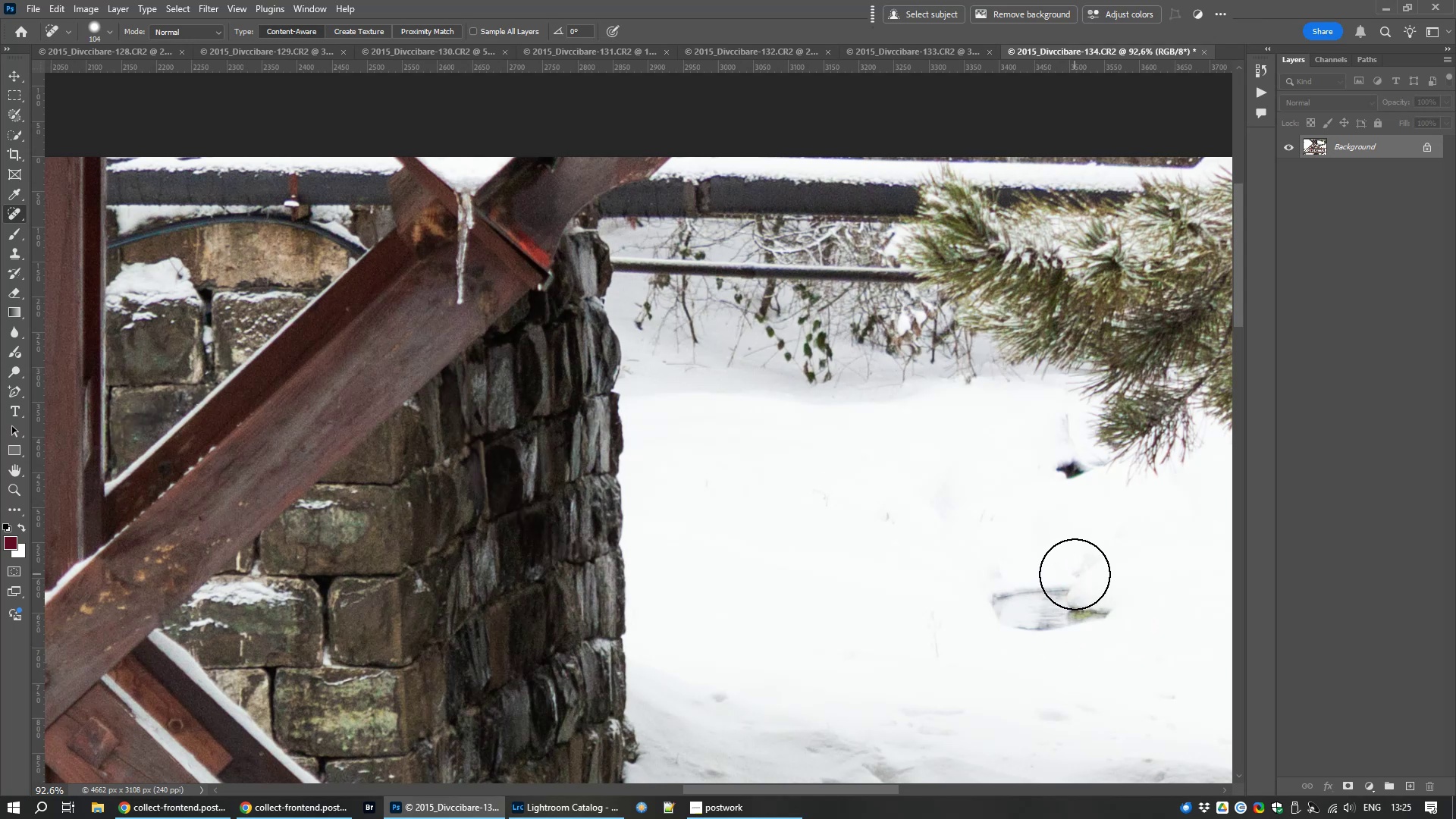 
left_click_drag(start_coordinate=[1075, 584], to_coordinate=[1047, 641])
 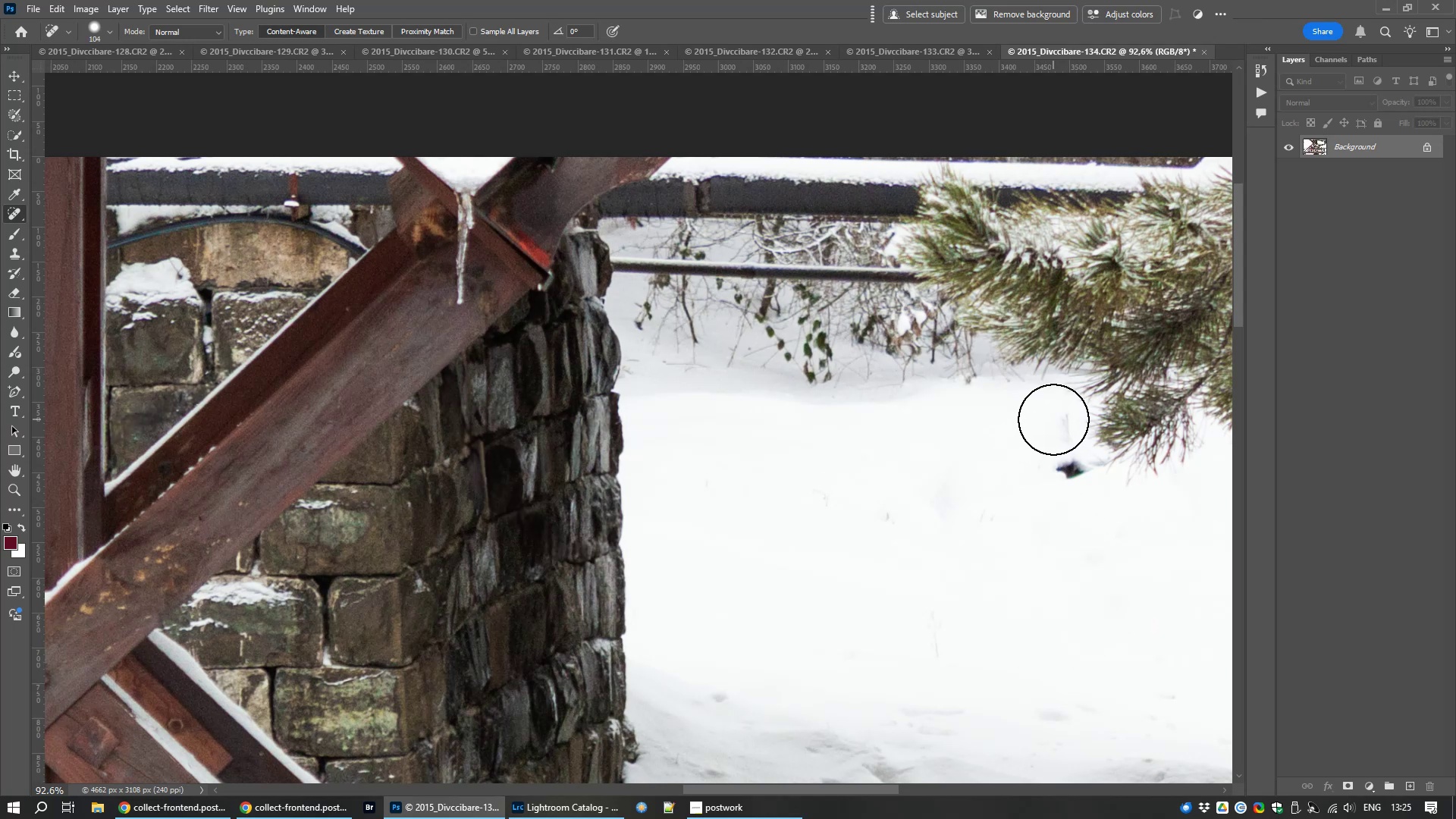 
left_click_drag(start_coordinate=[1051, 447], to_coordinate=[1082, 499])
 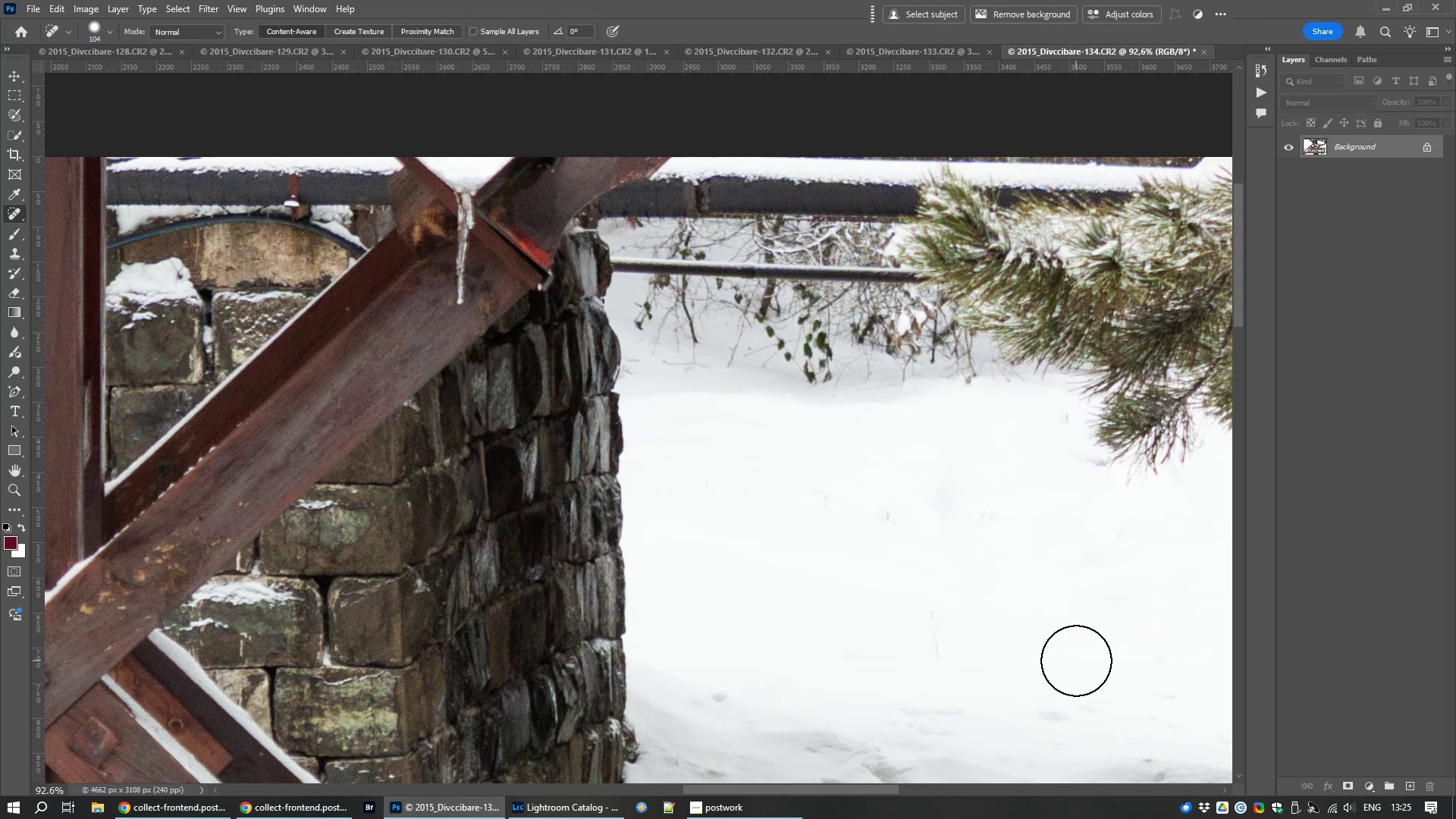 
scroll: coordinate [1072, 654], scroll_direction: down, amount: 10.0
 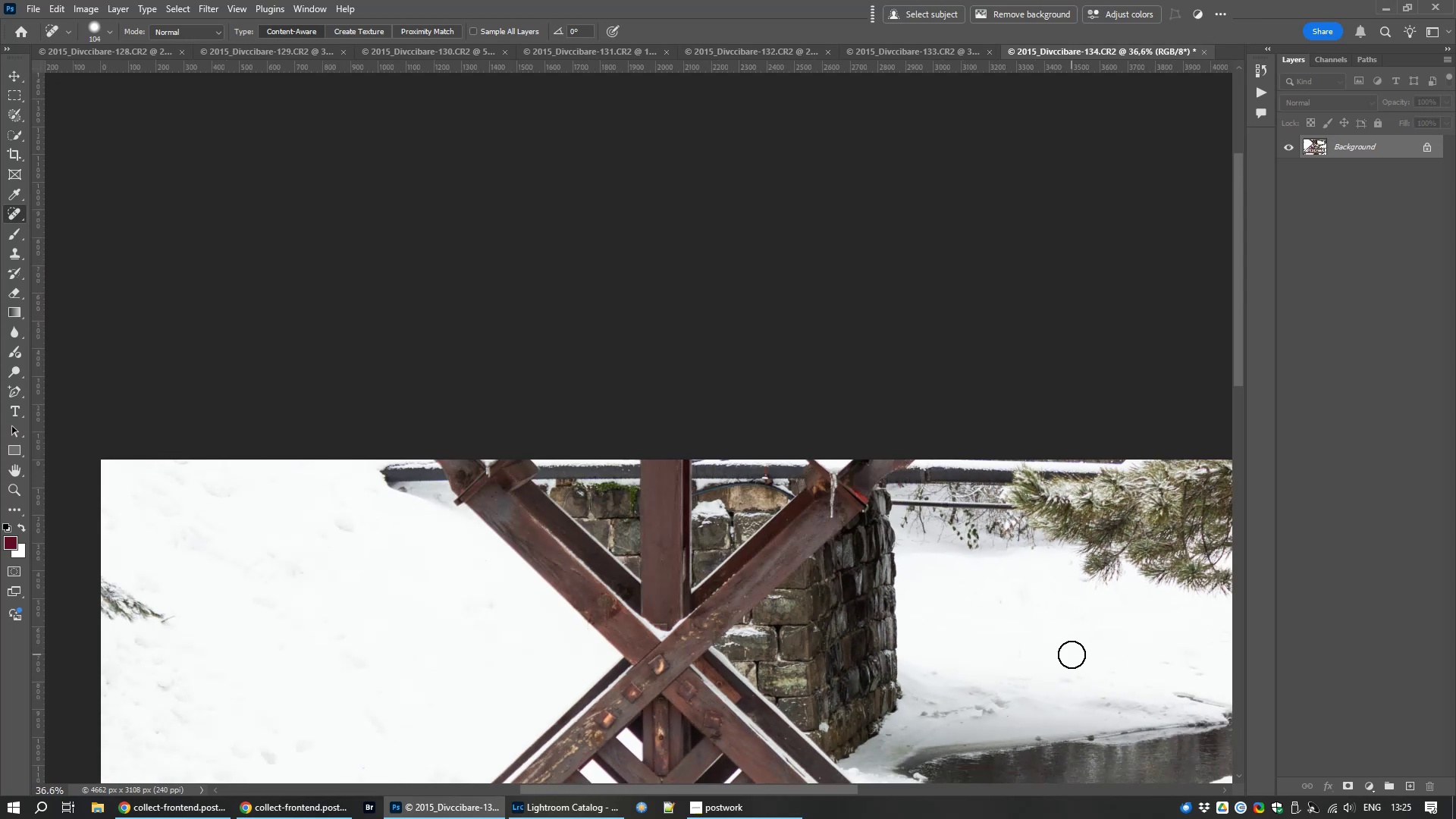 
hold_key(key=Space, duration=1.52)
 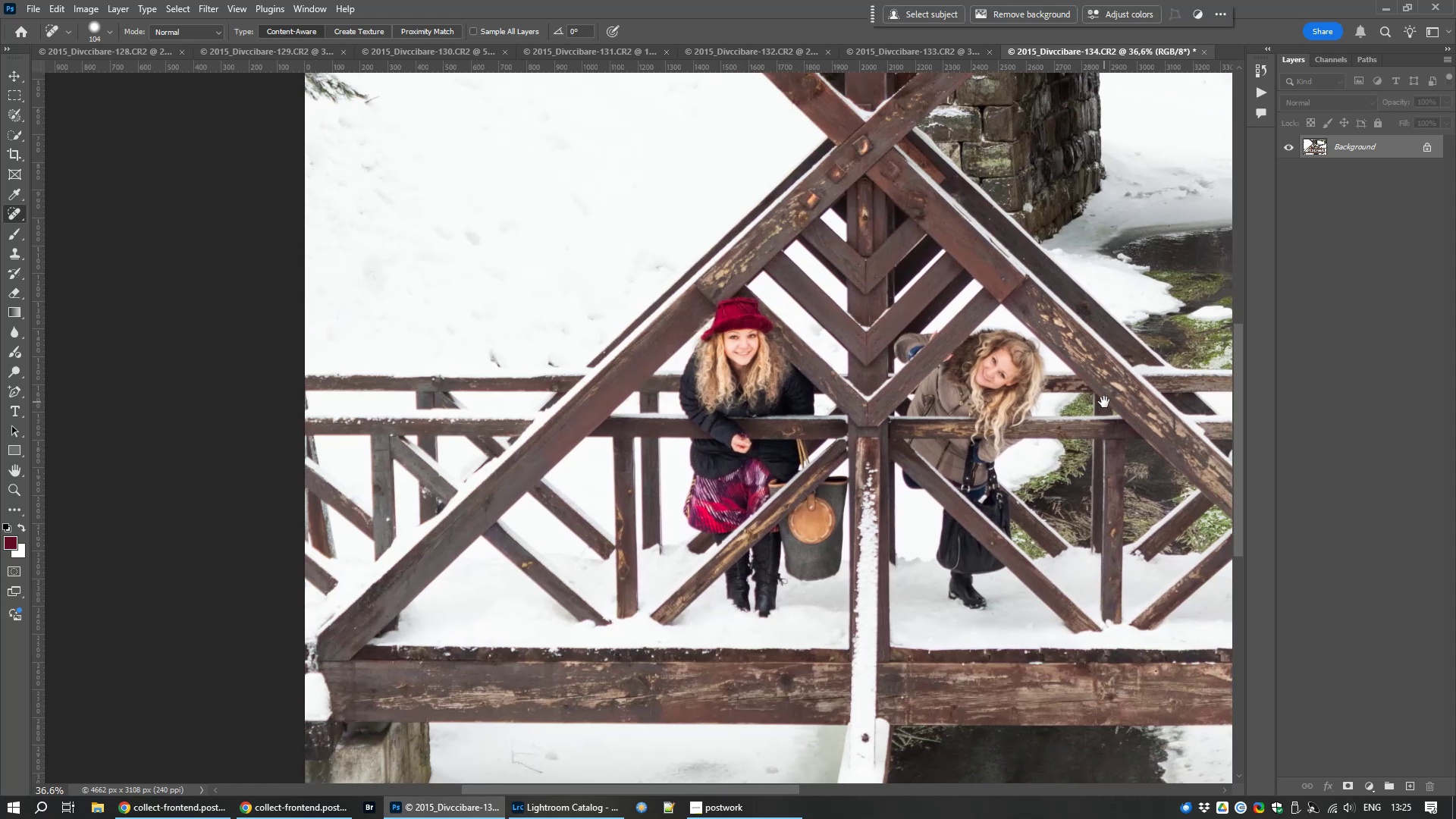 
left_click_drag(start_coordinate=[1035, 664], to_coordinate=[1273, 328])
 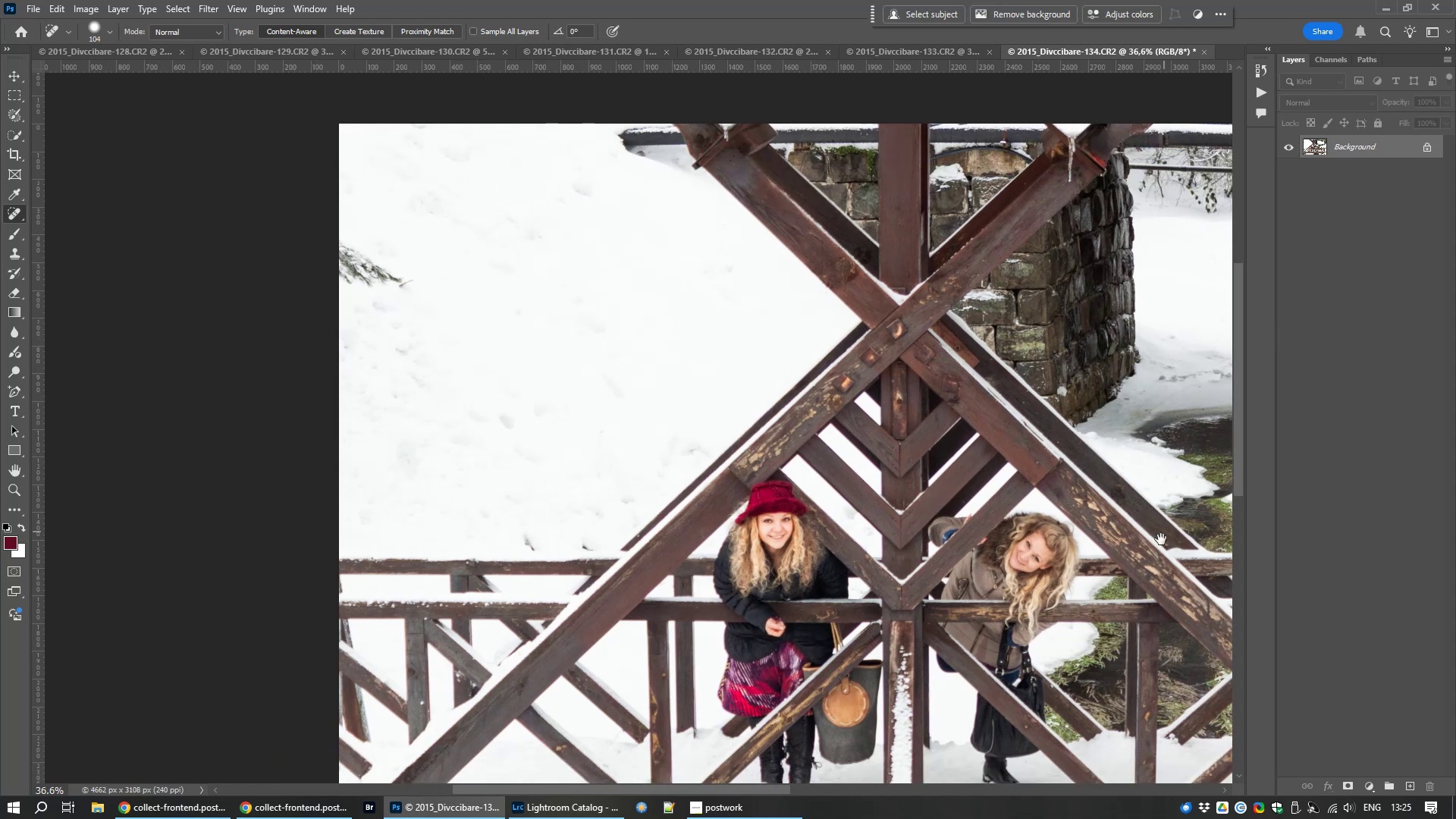 
left_click_drag(start_coordinate=[1138, 585], to_coordinate=[1104, 402])
 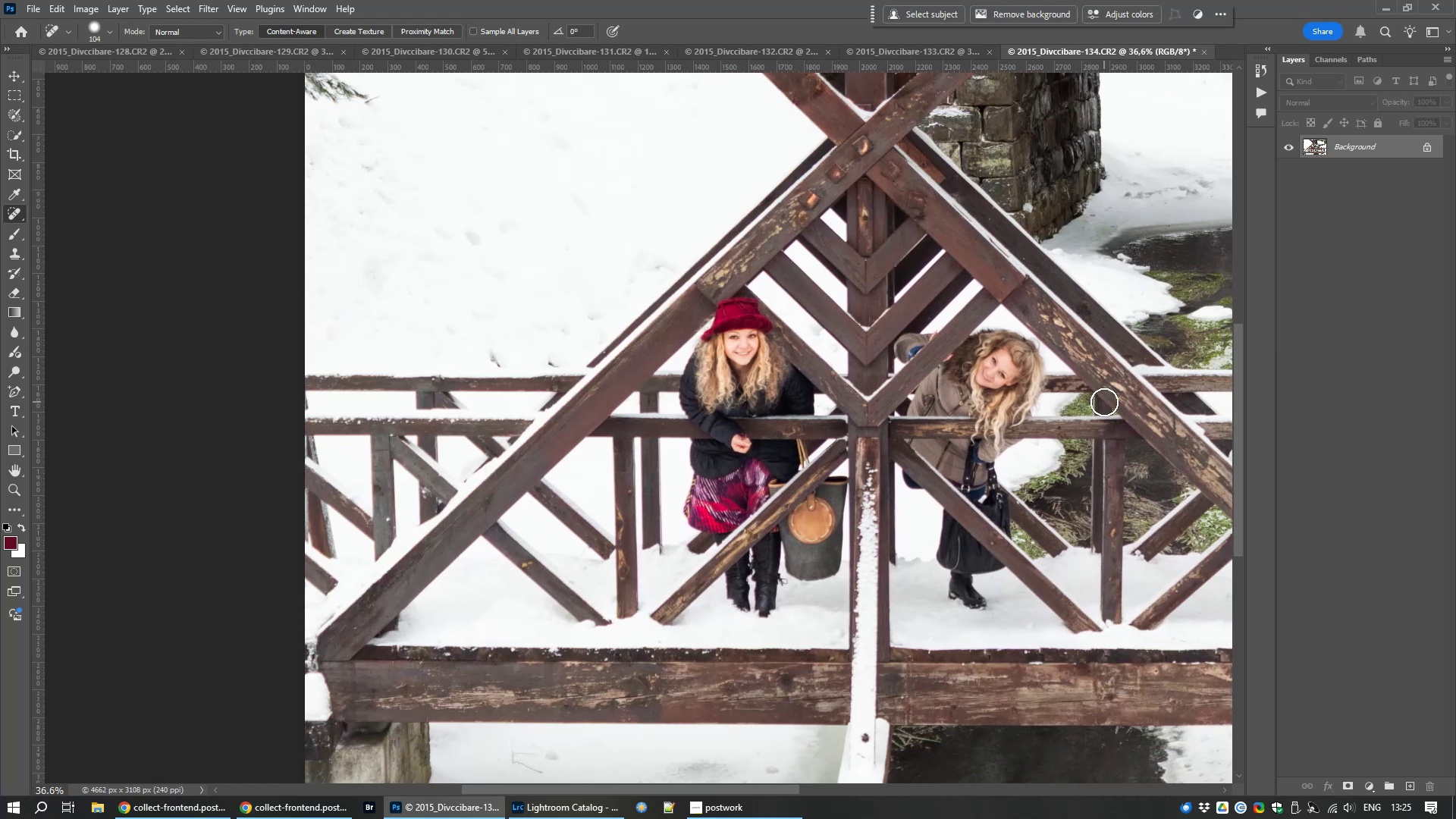 
hold_key(key=Space, duration=0.72)
 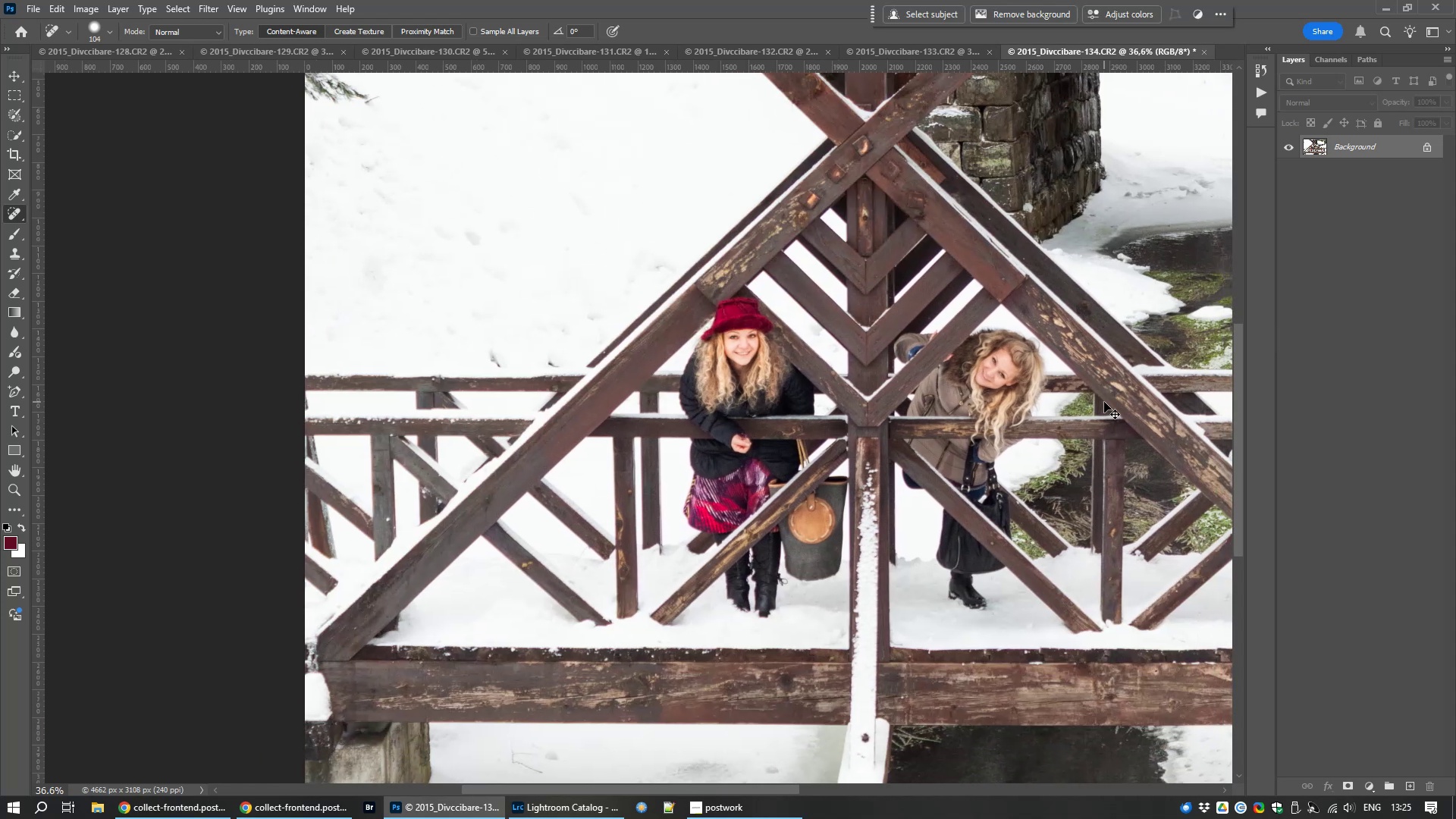 
key(Control+ControlLeft)
 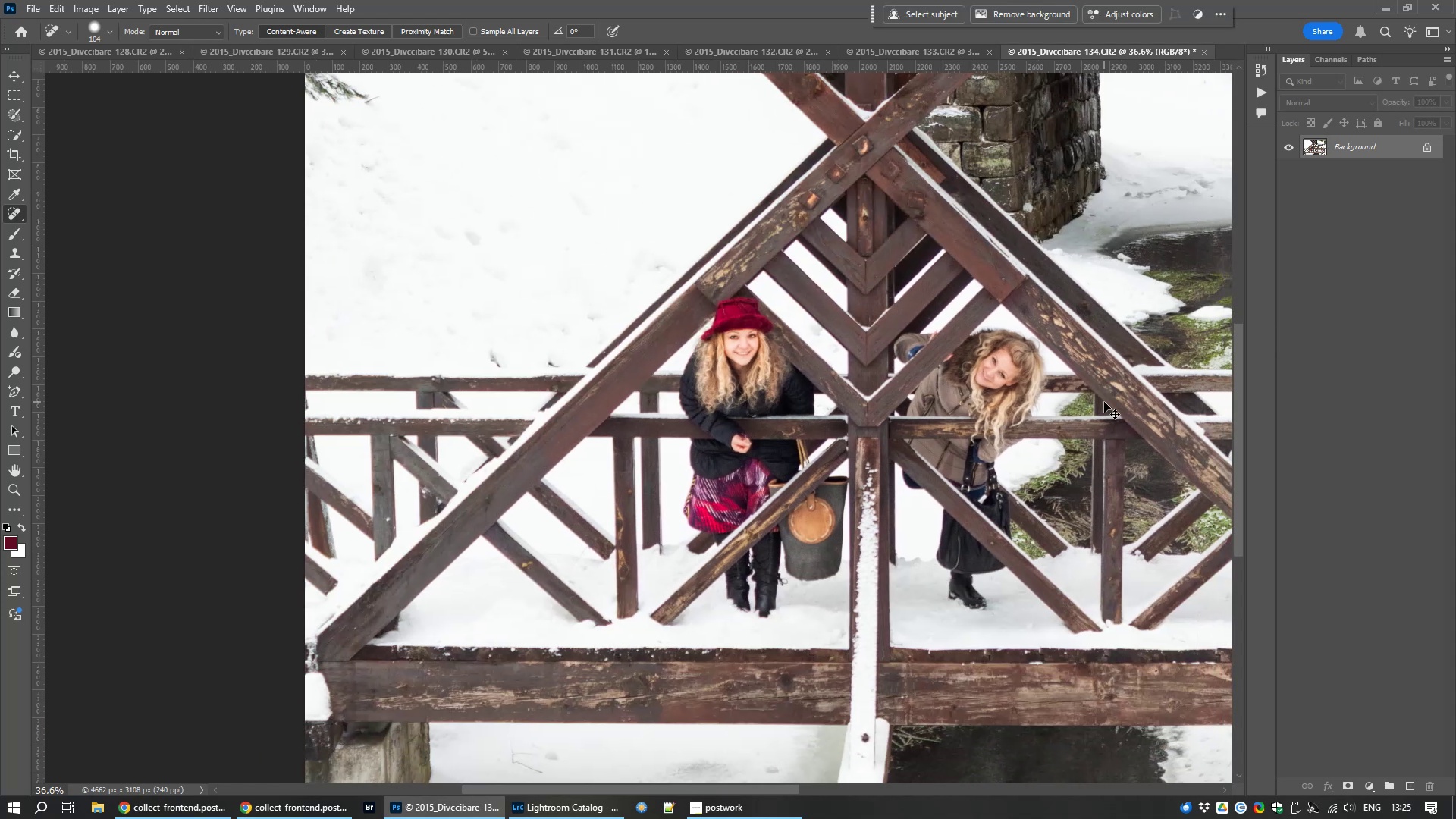 
key(Control+Numpad0)
 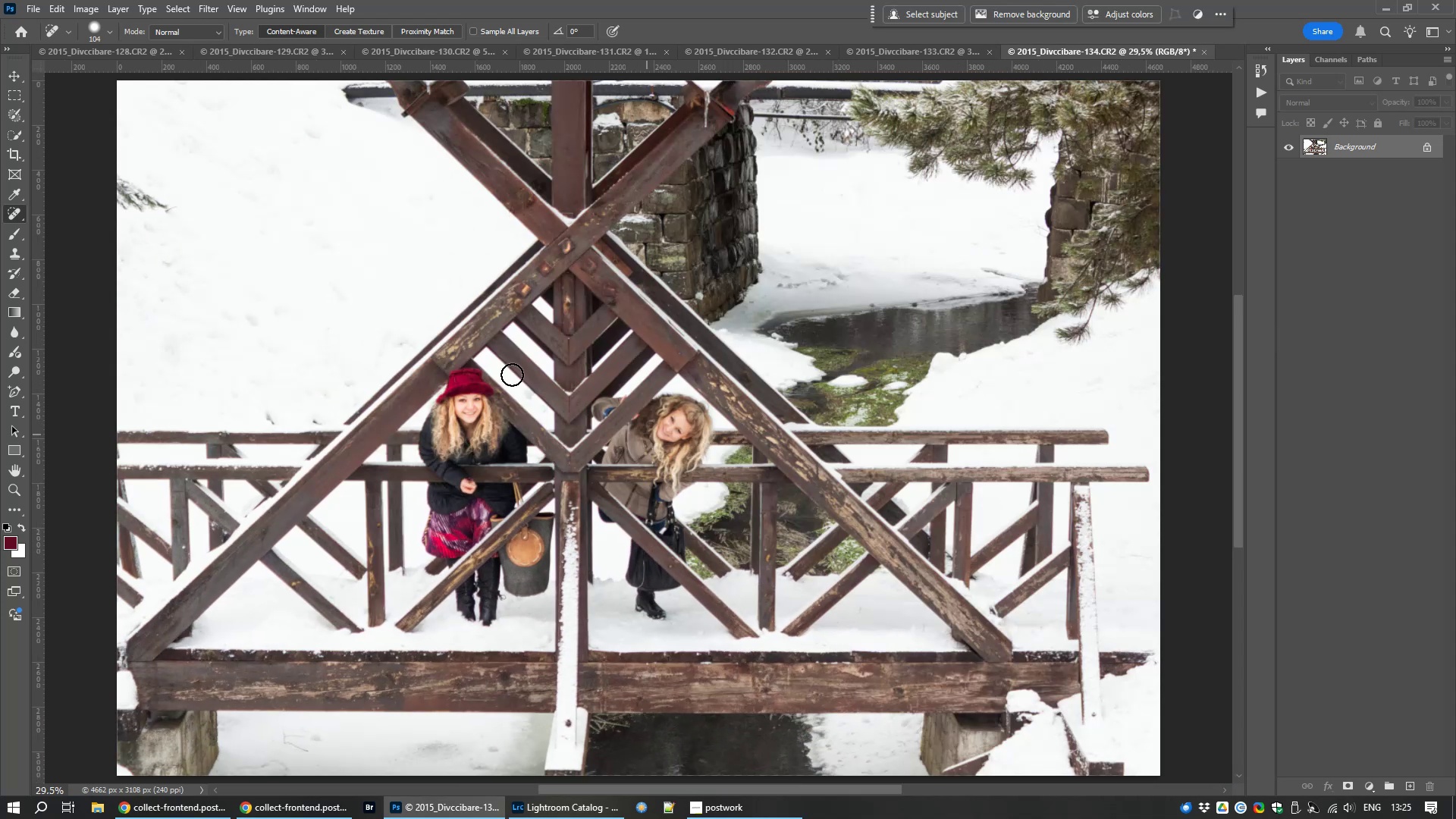 
scroll: coordinate [384, 356], scroll_direction: up, amount: 7.0
 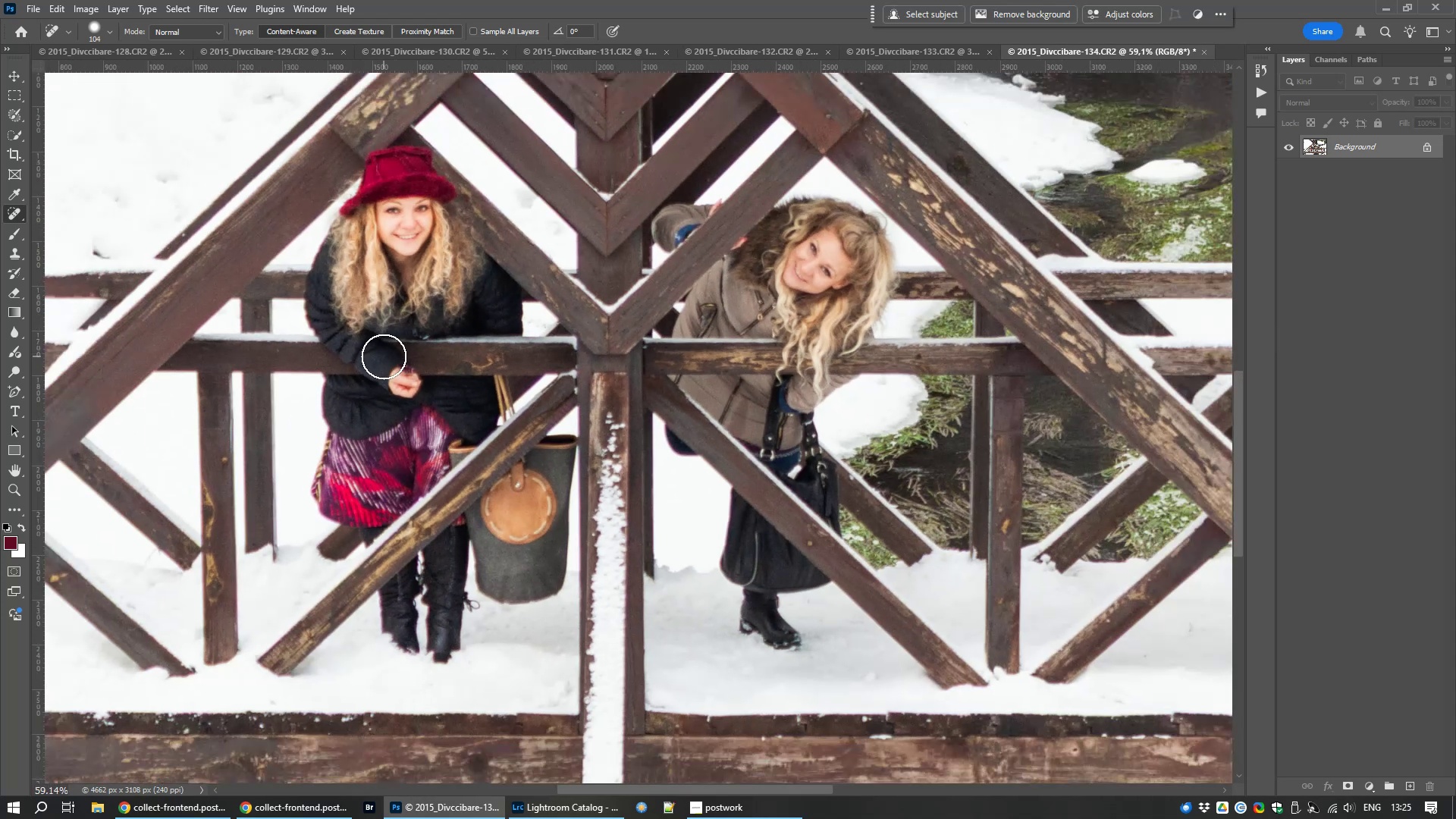 
key(Control+Numpad0)
 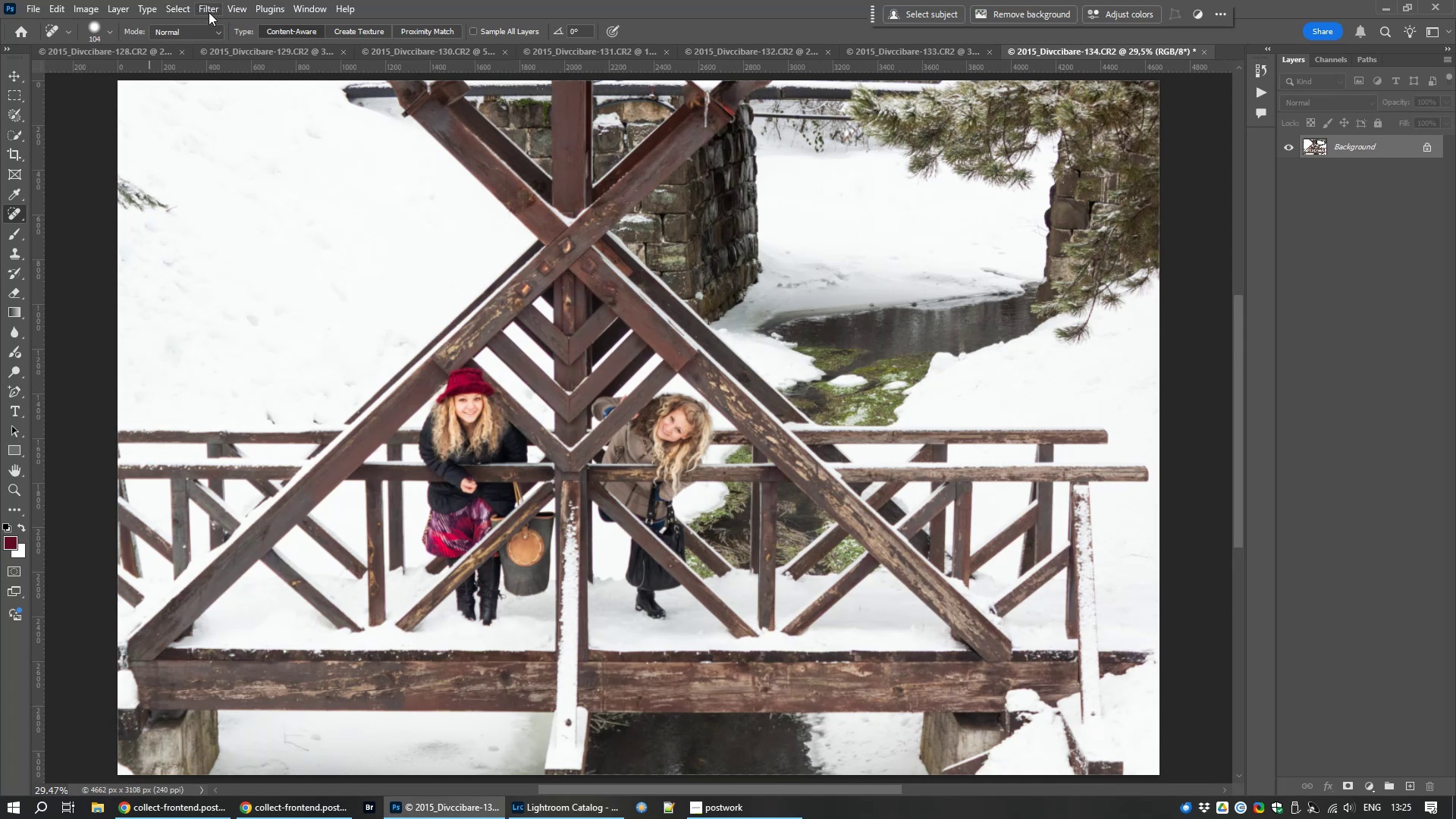 
left_click([215, 7])
 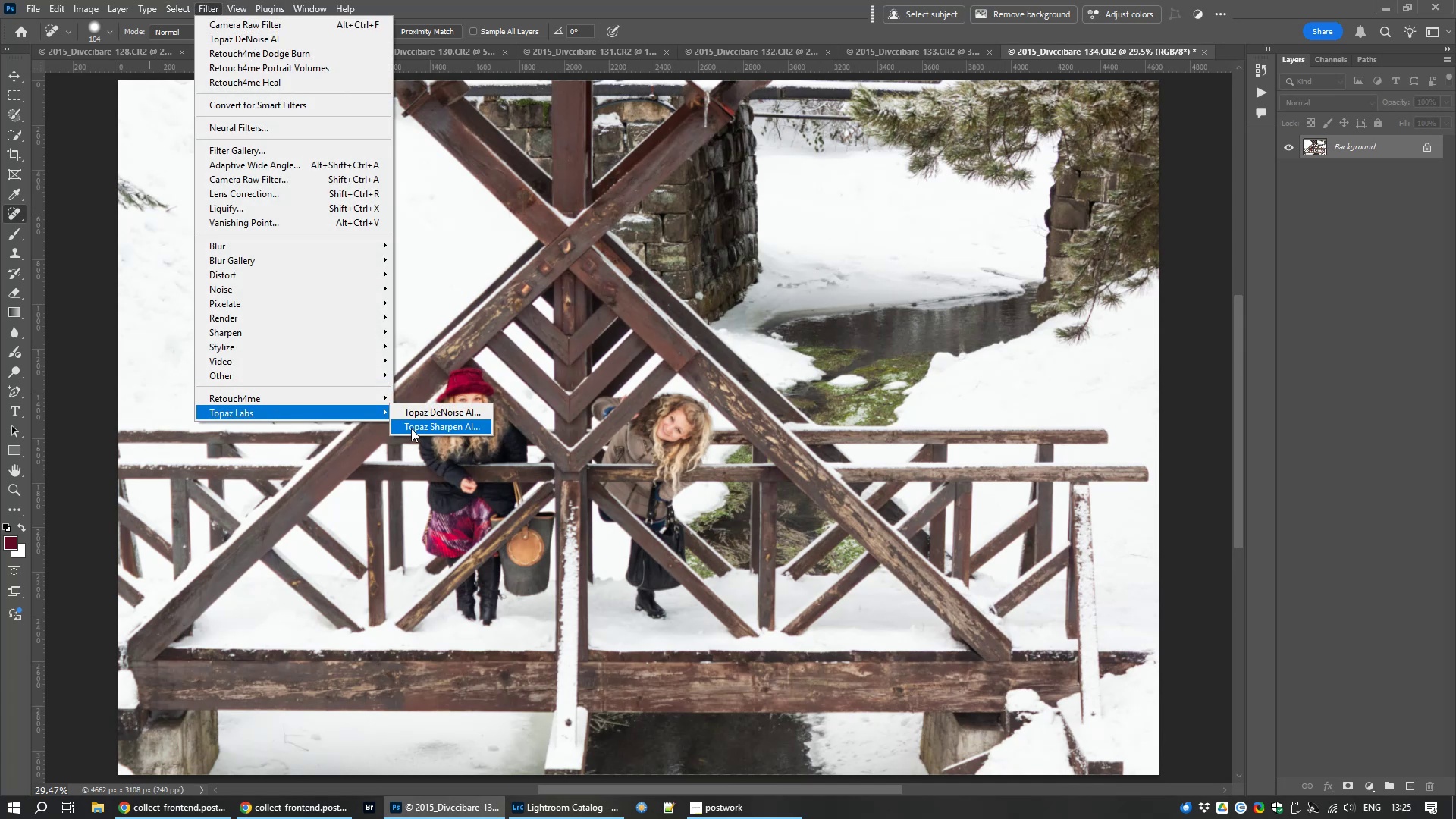 
left_click([424, 416])
 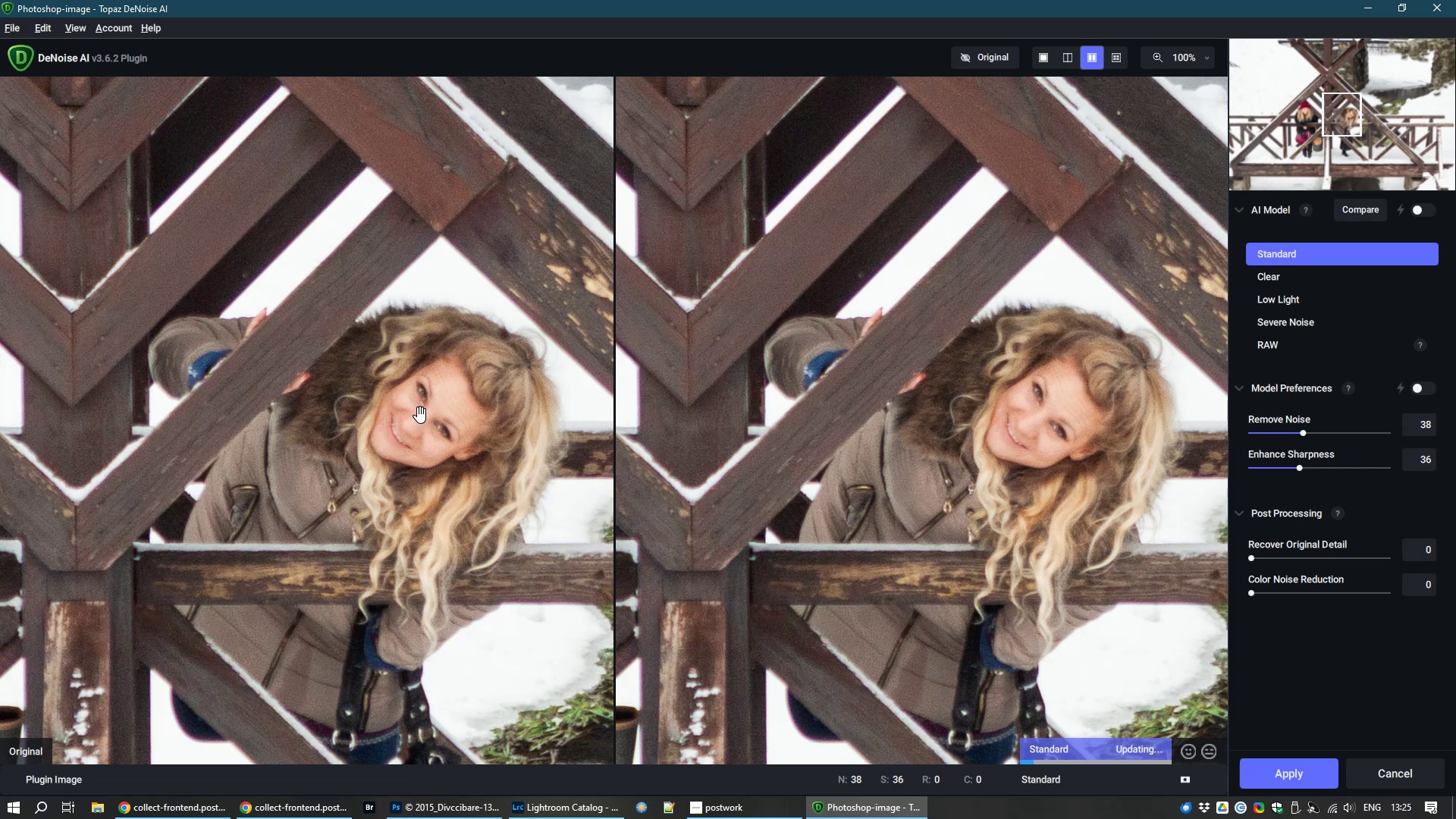 
wait(9.72)
 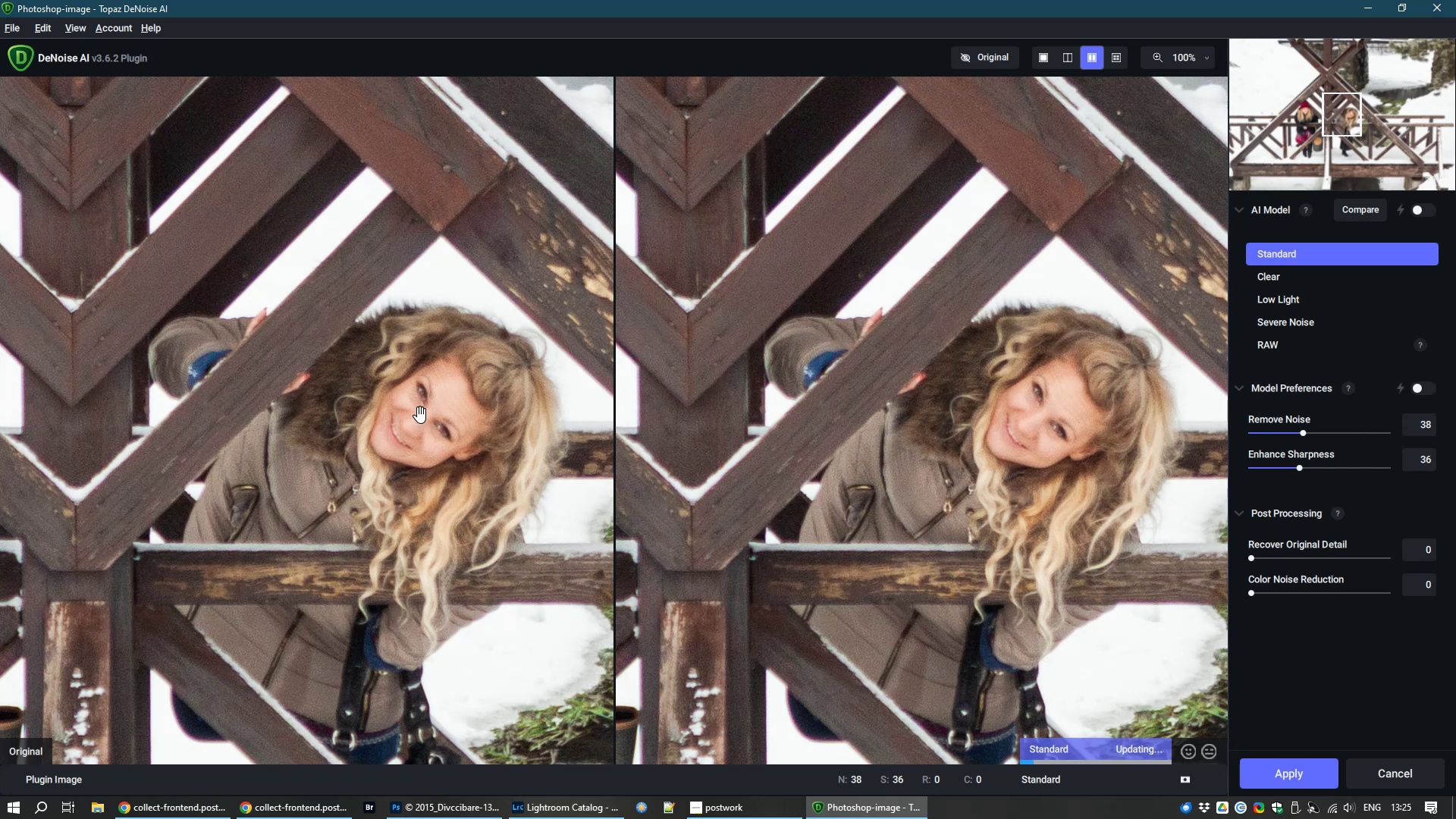 
left_click_drag(start_coordinate=[284, 447], to_coordinate=[672, 339])
 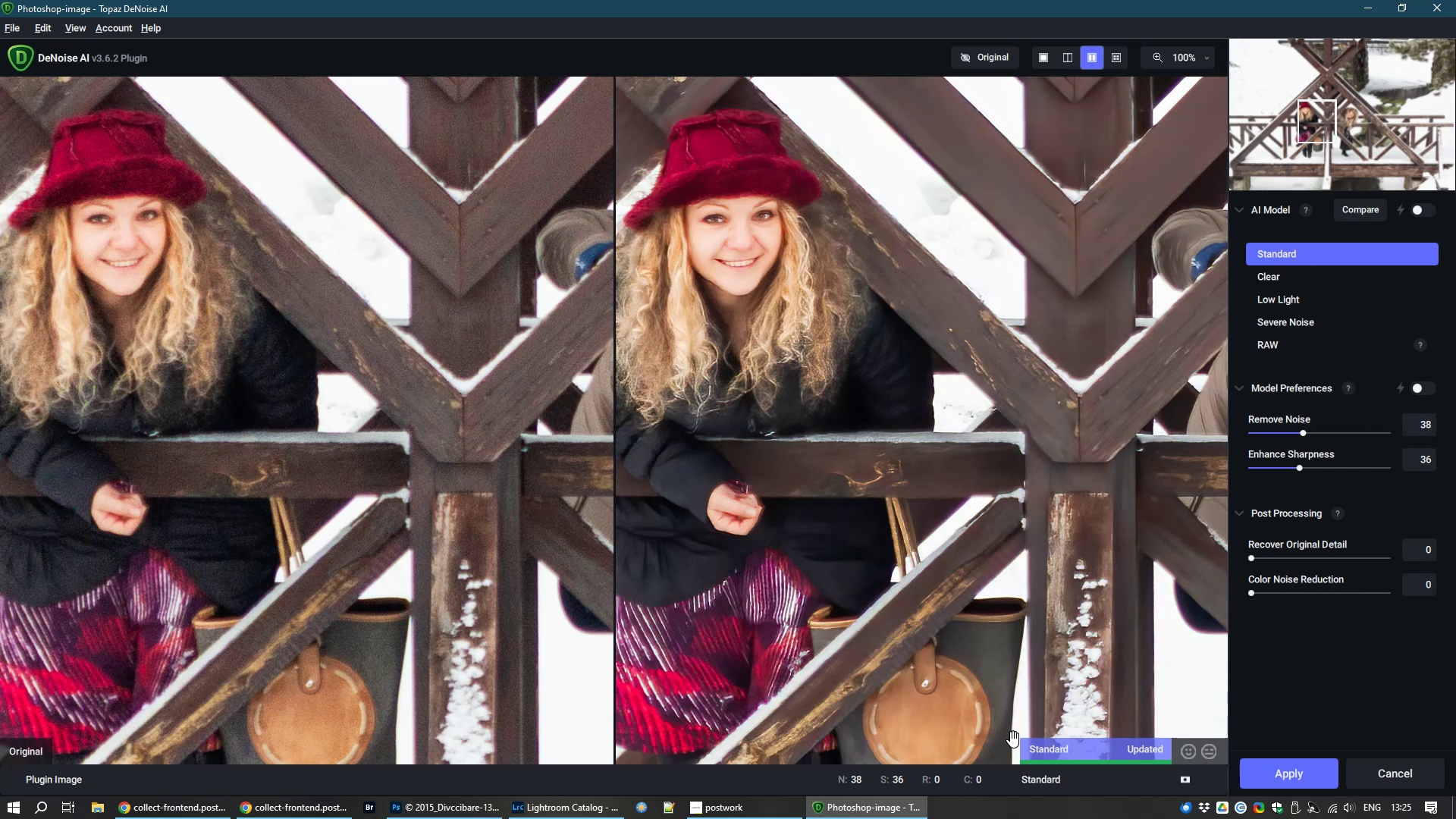 
wait(6.99)
 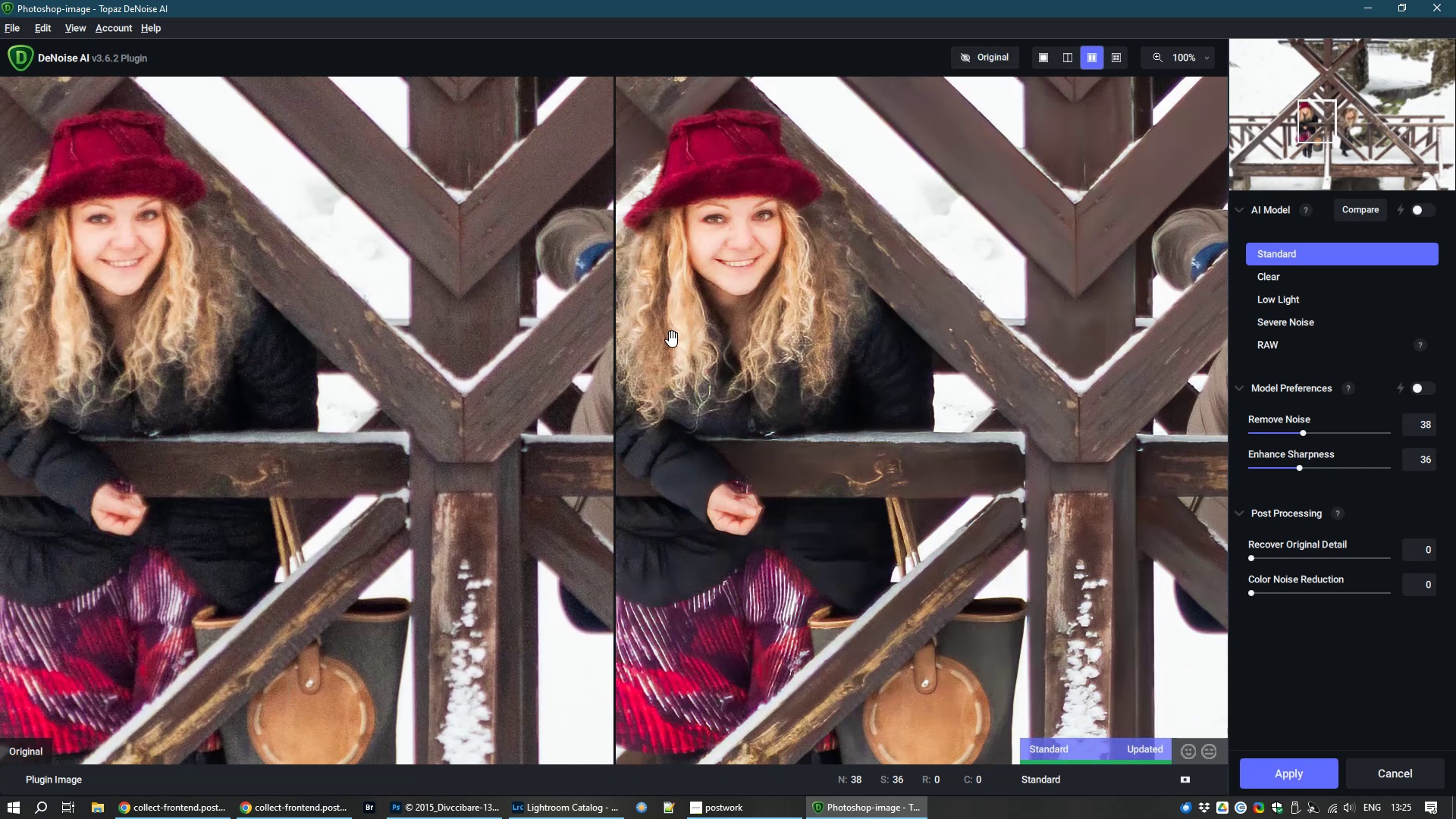 
left_click([1283, 771])
 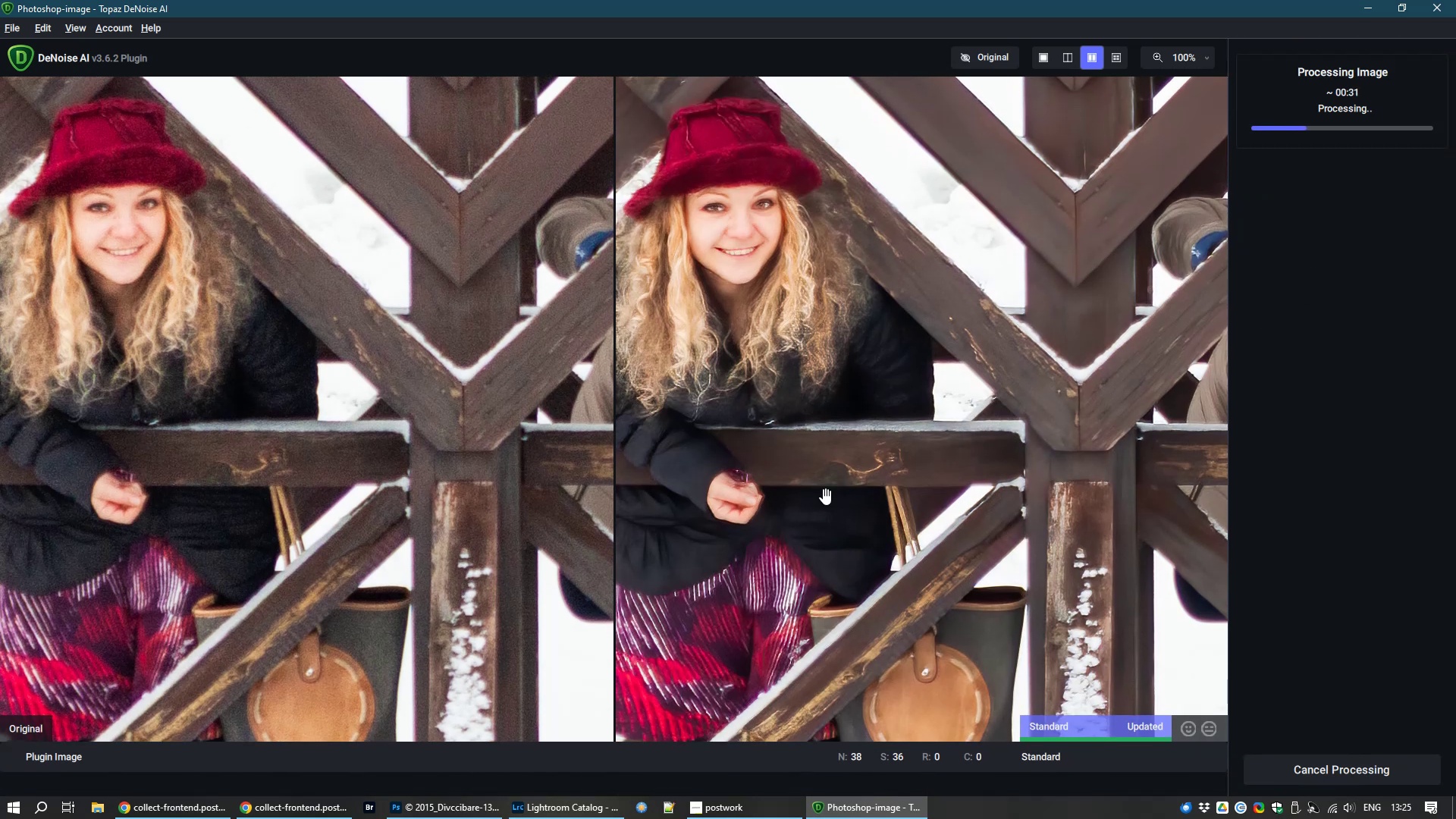 
wait(6.55)
 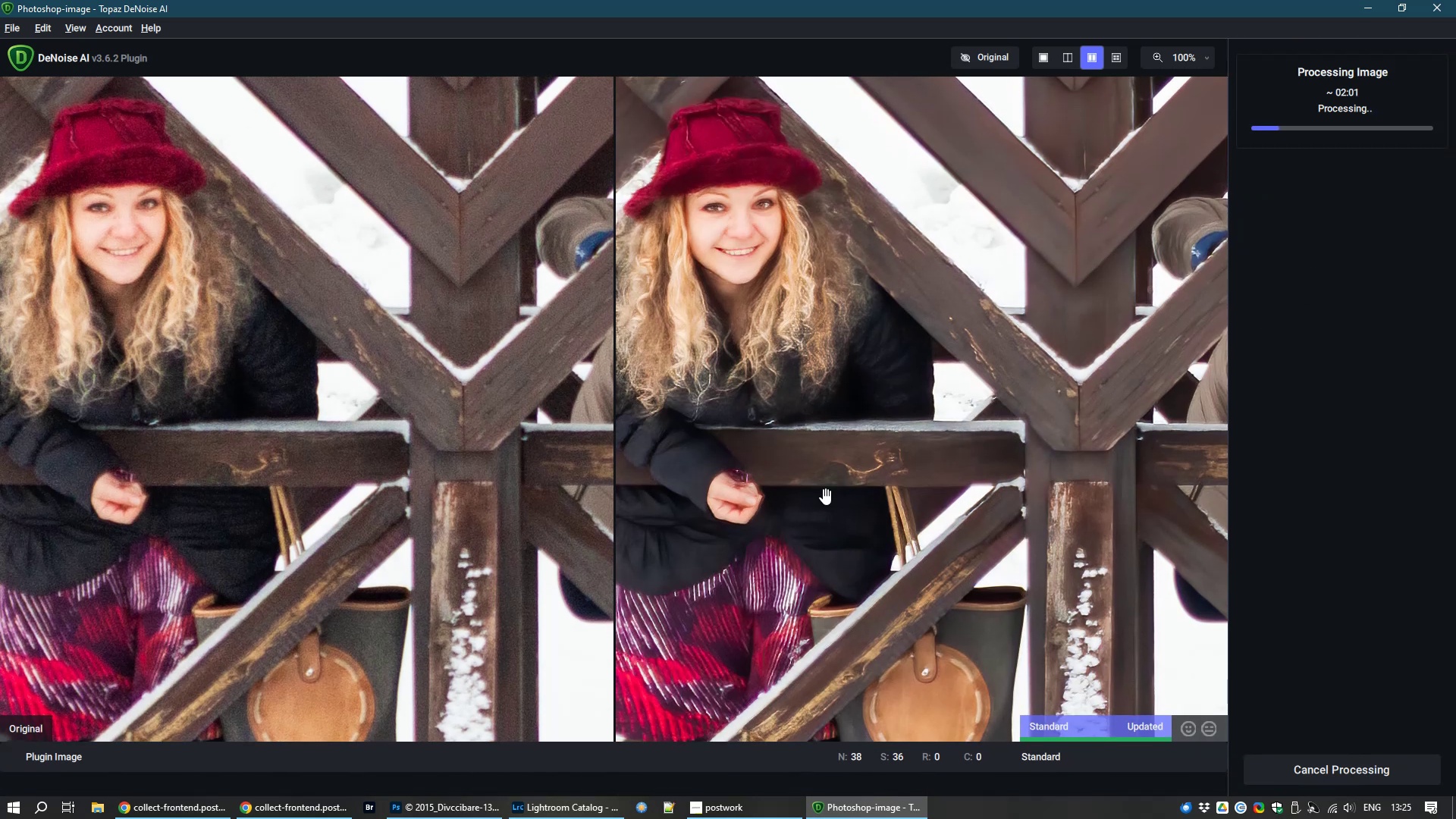 
left_click([188, 800])
 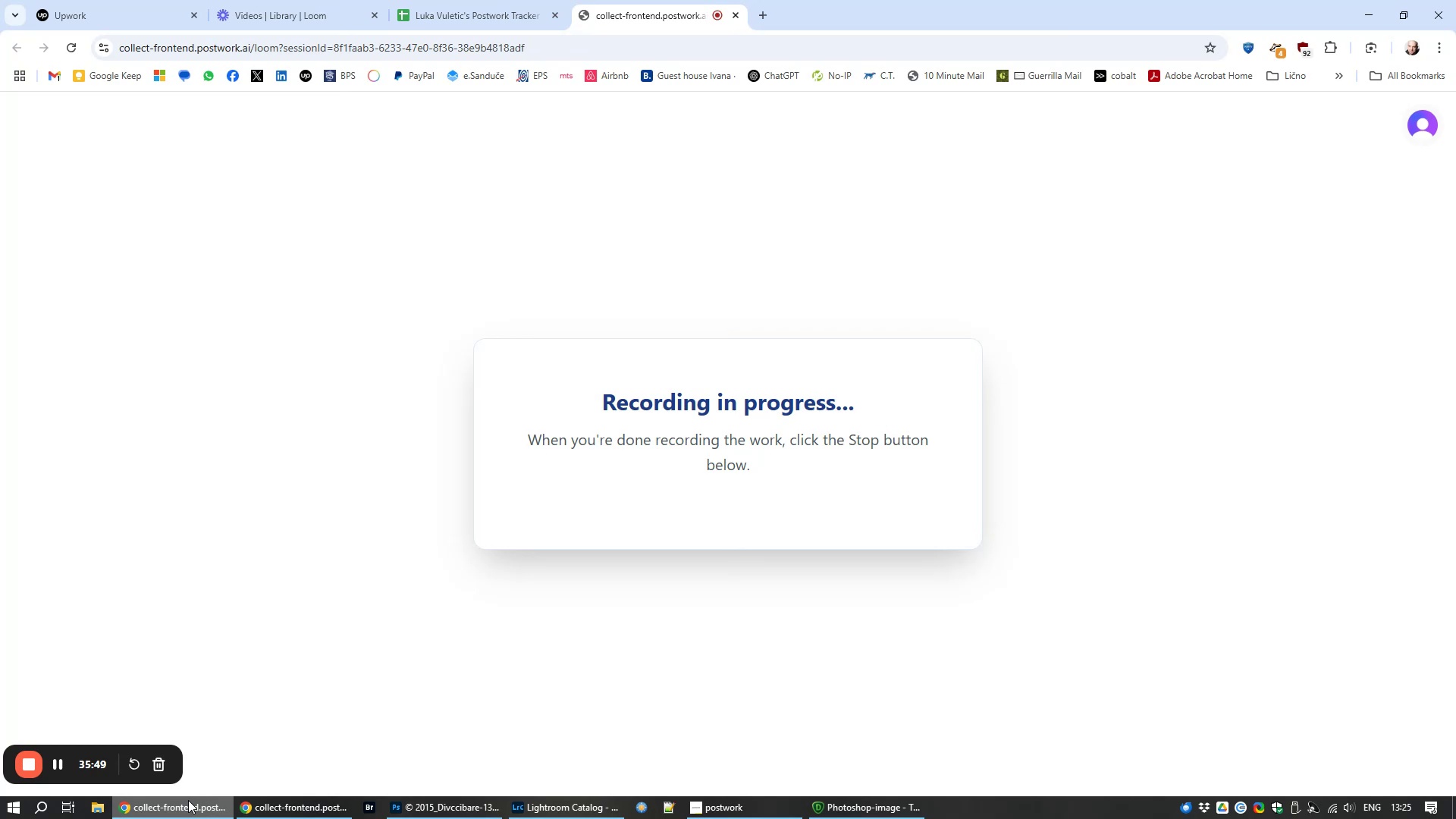 
left_click([188, 800])
 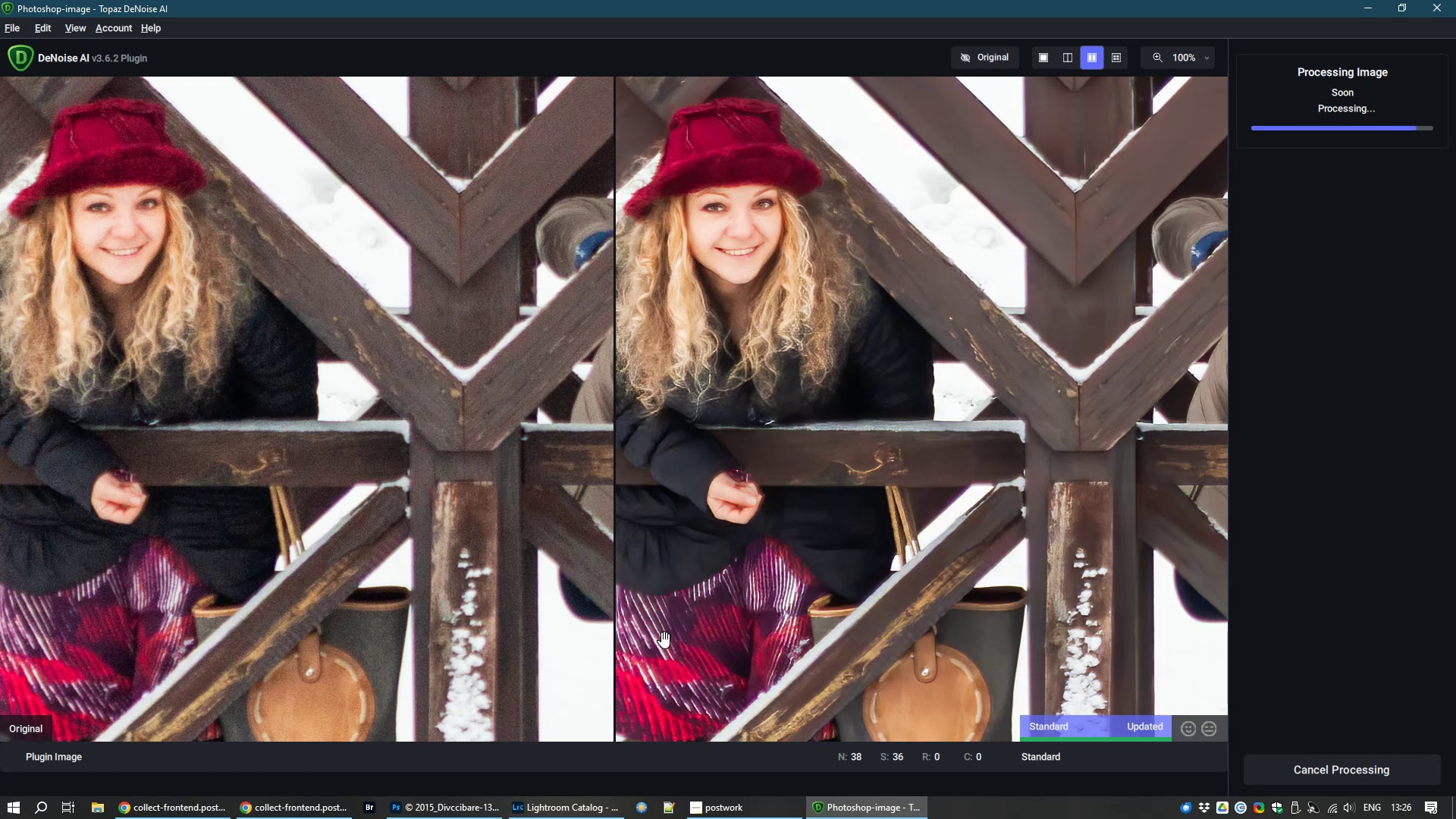 
wait(16.85)
 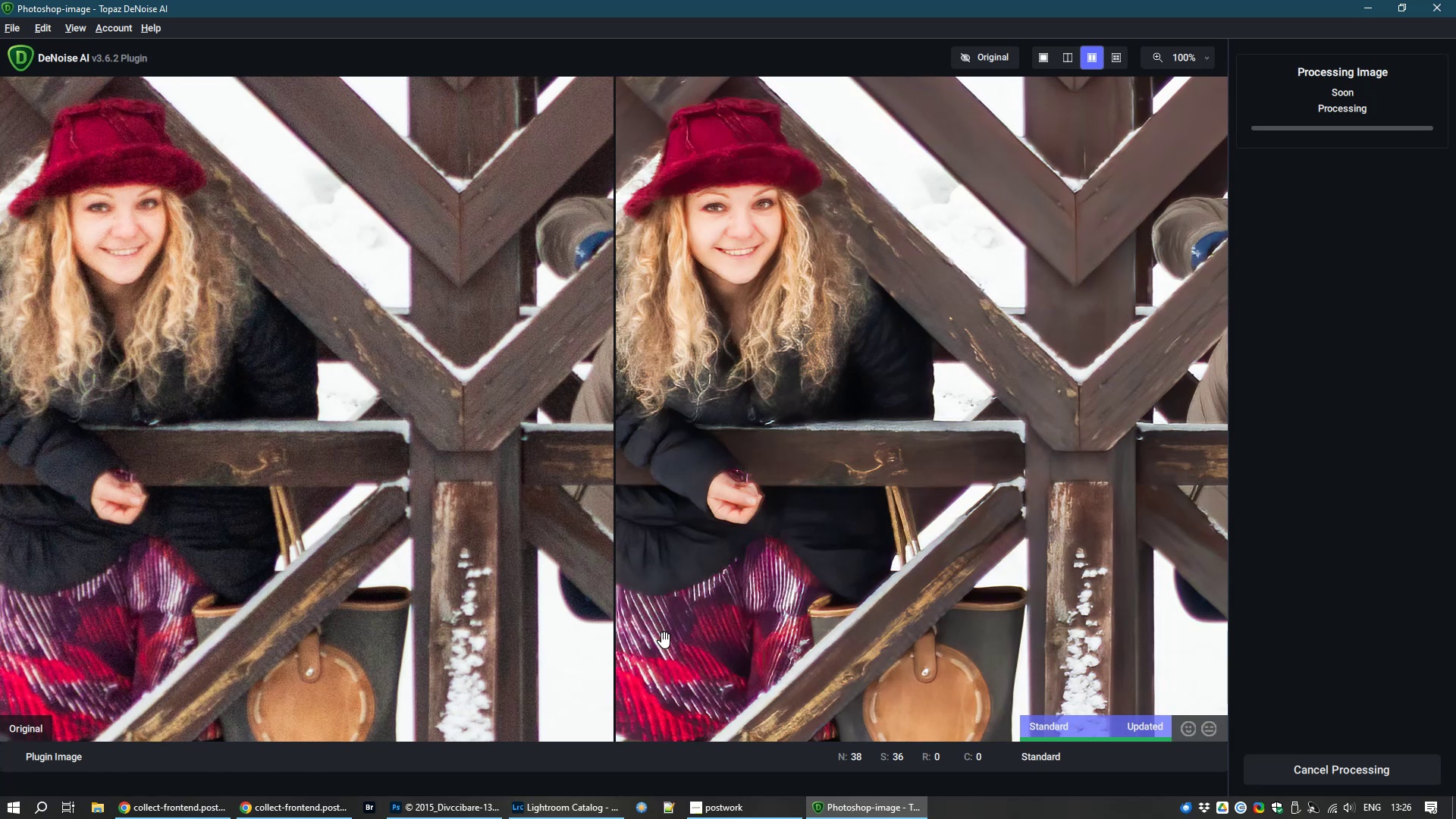 
key(Control+S)
 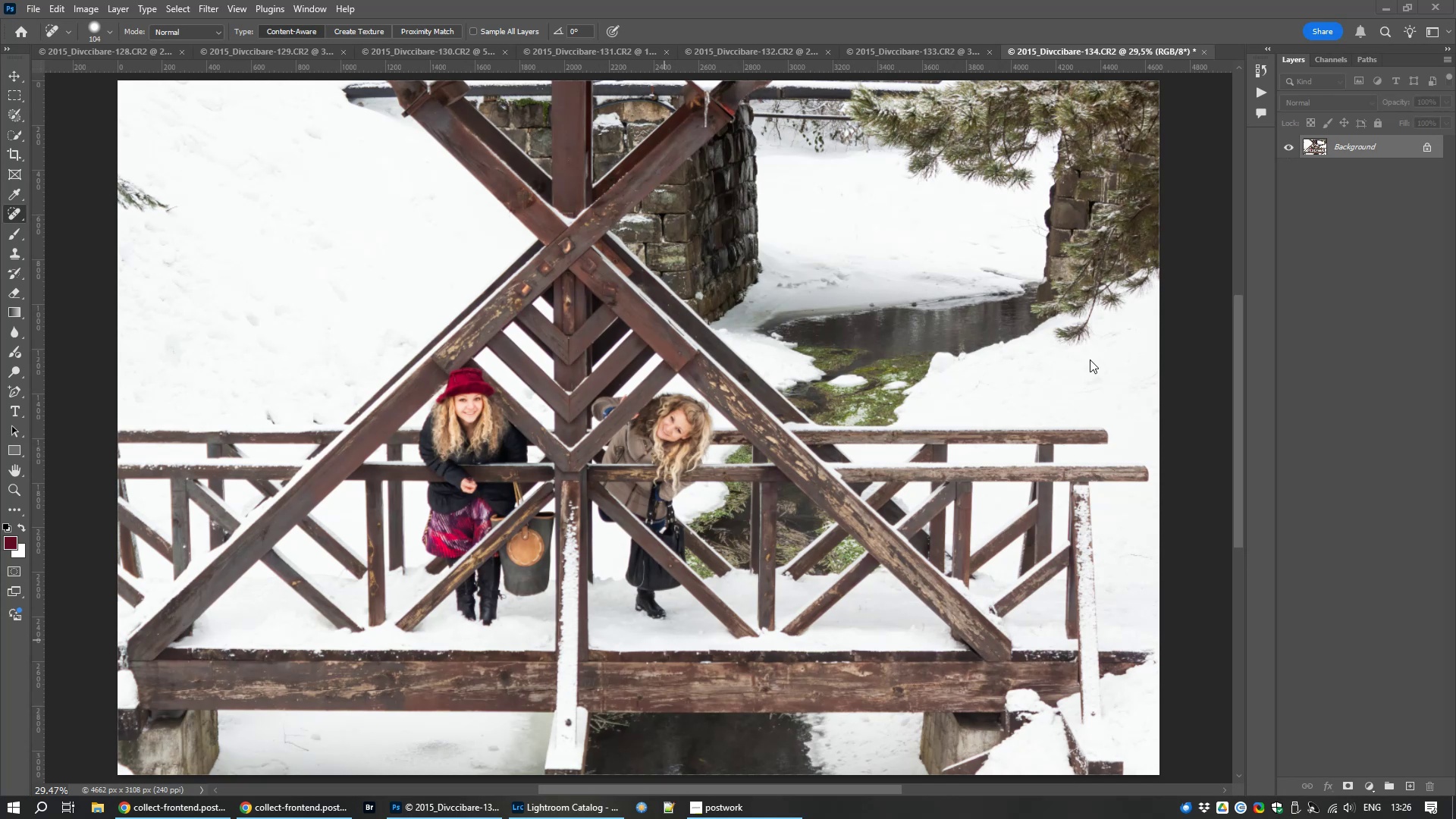 
left_click([1219, 419])
 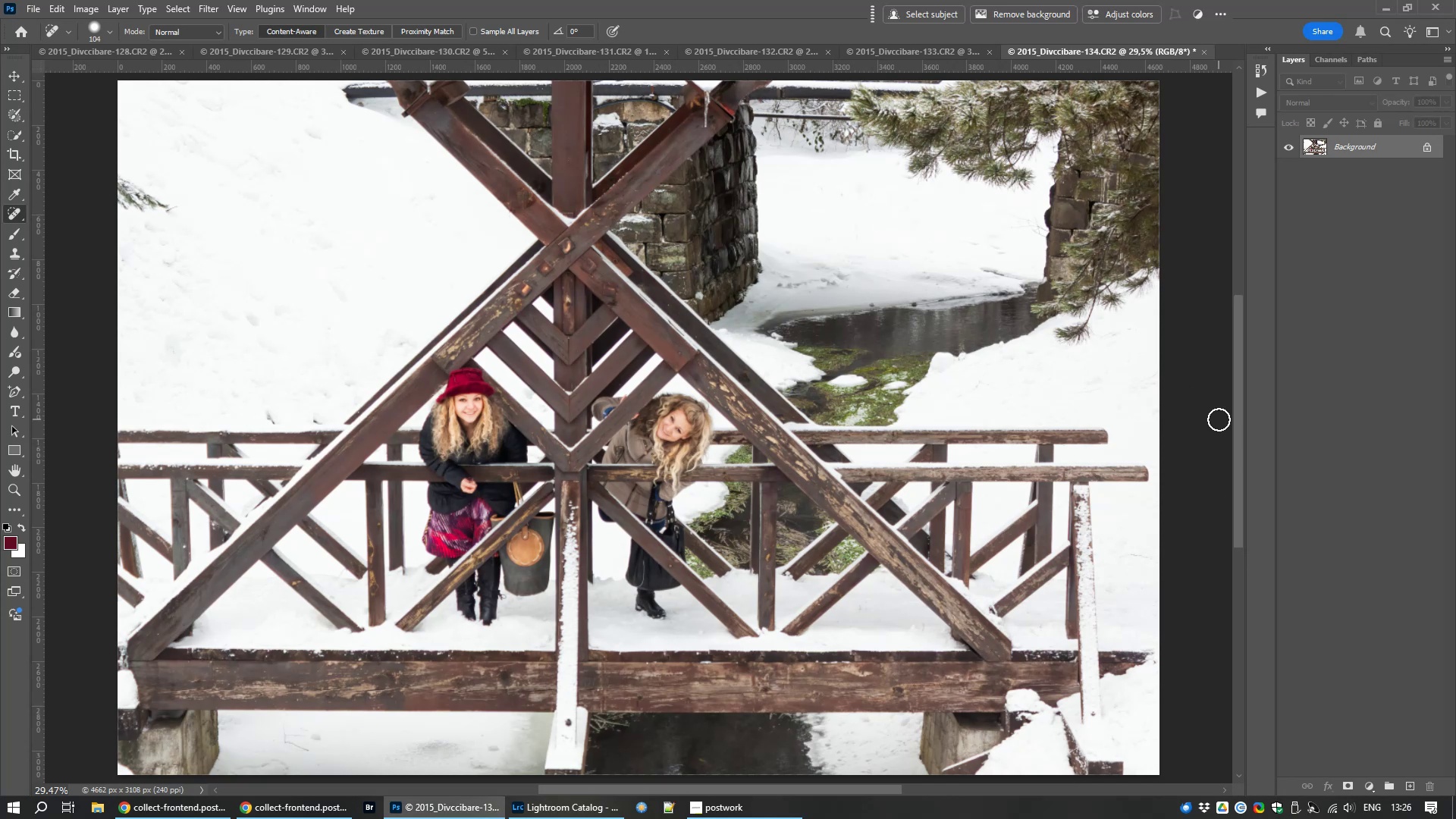 
key(Control+S)
 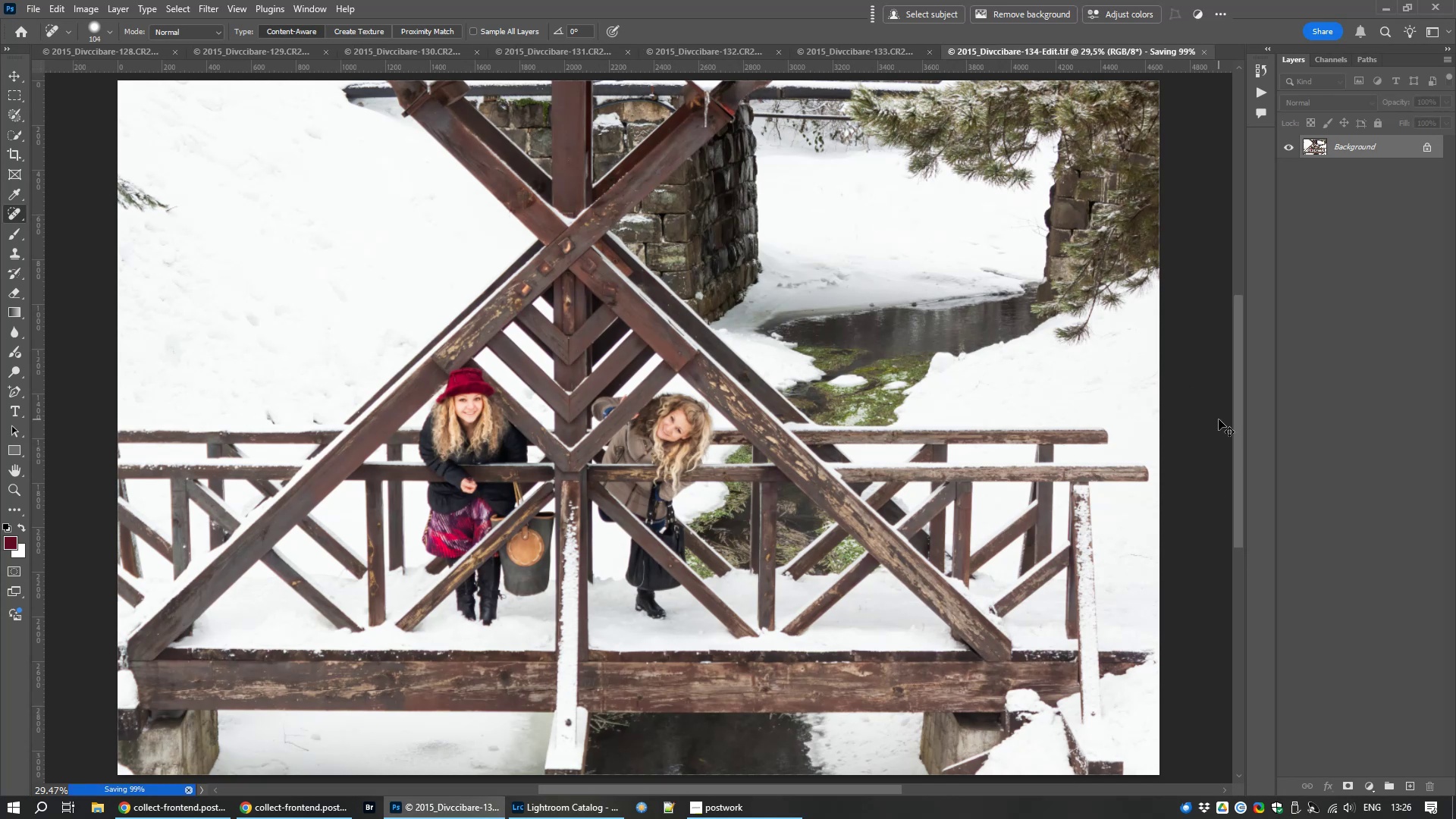 
key(Control+W)
 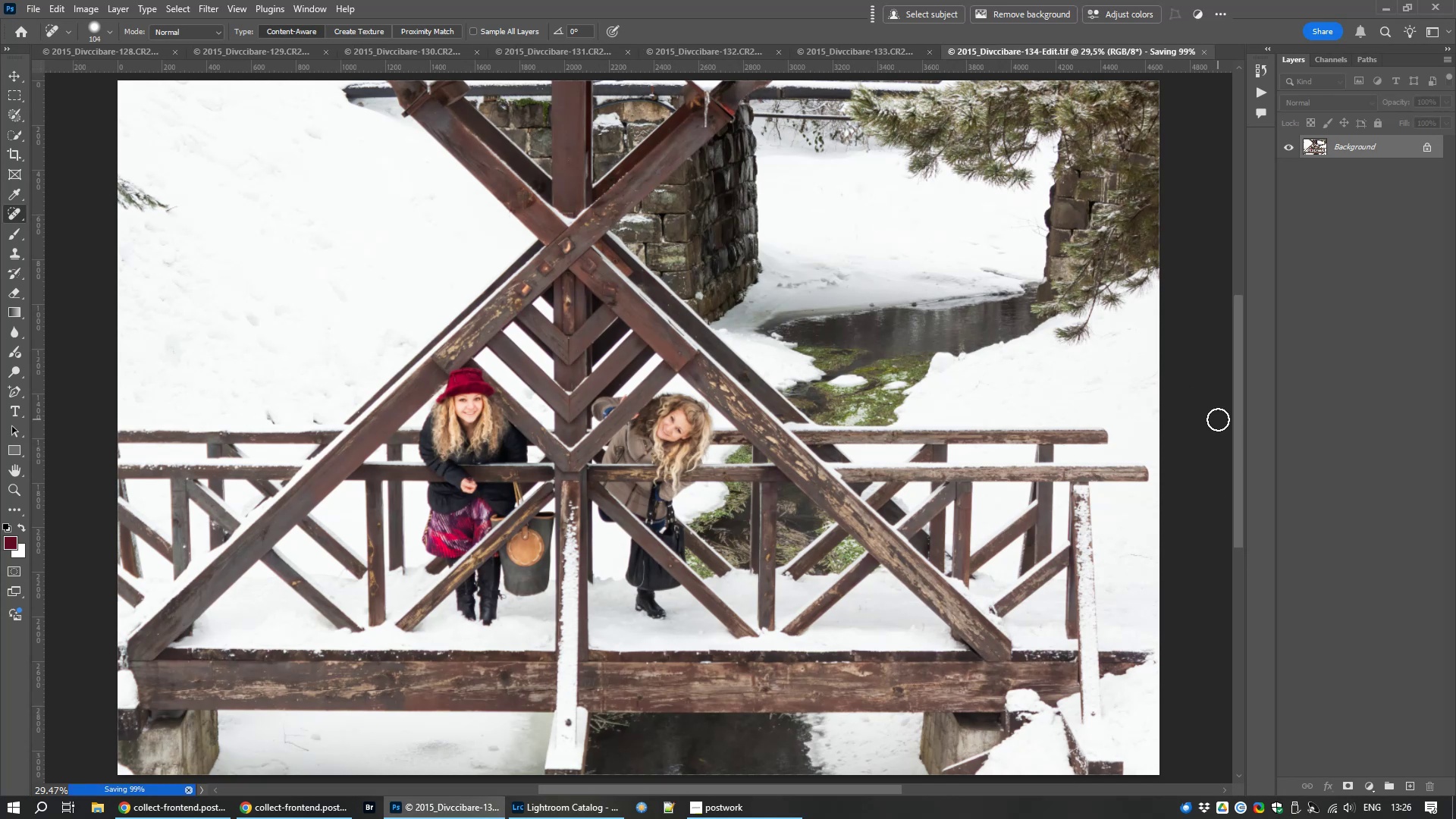 
key(Pause)
 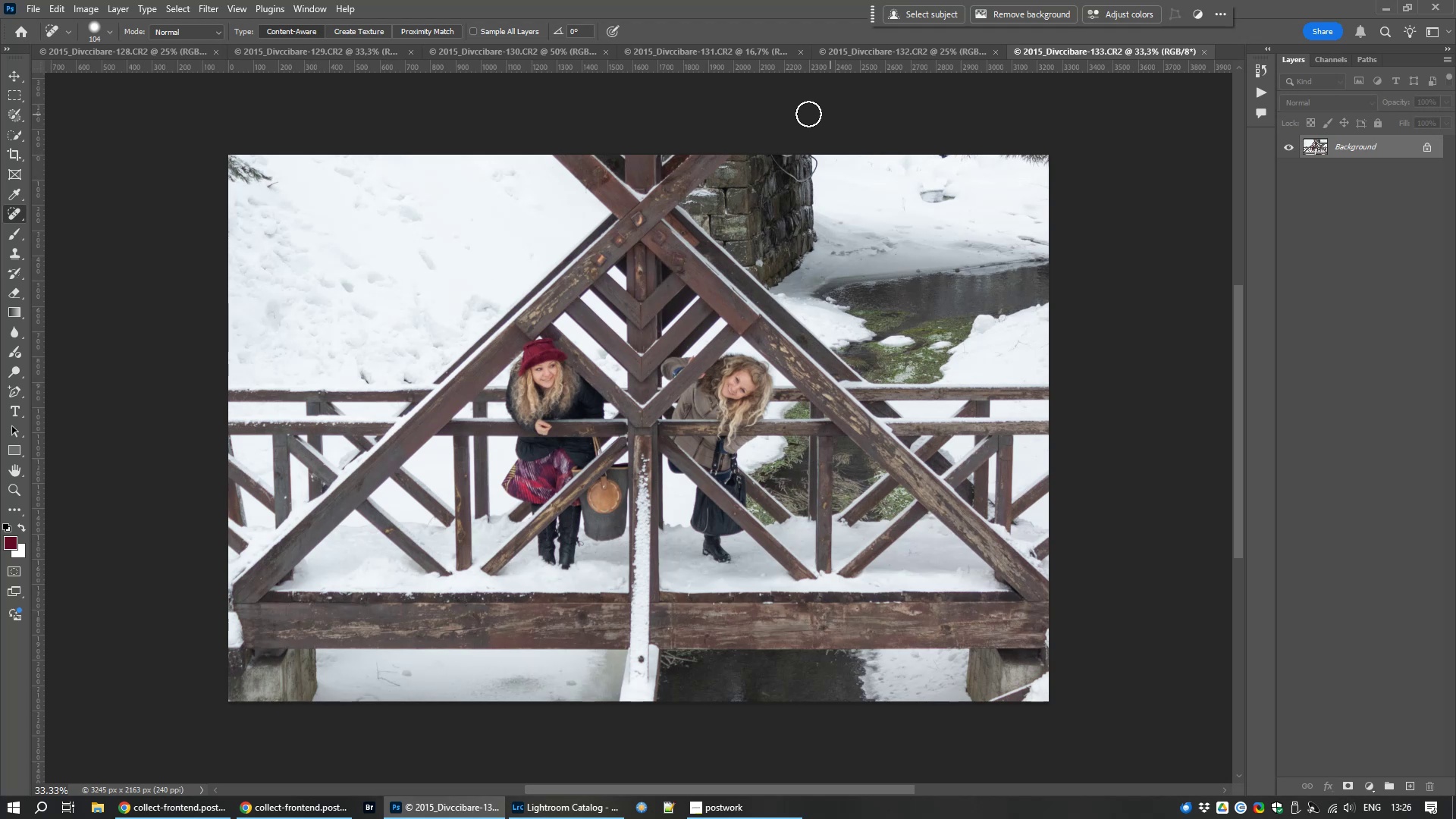 
wait(29.95)
 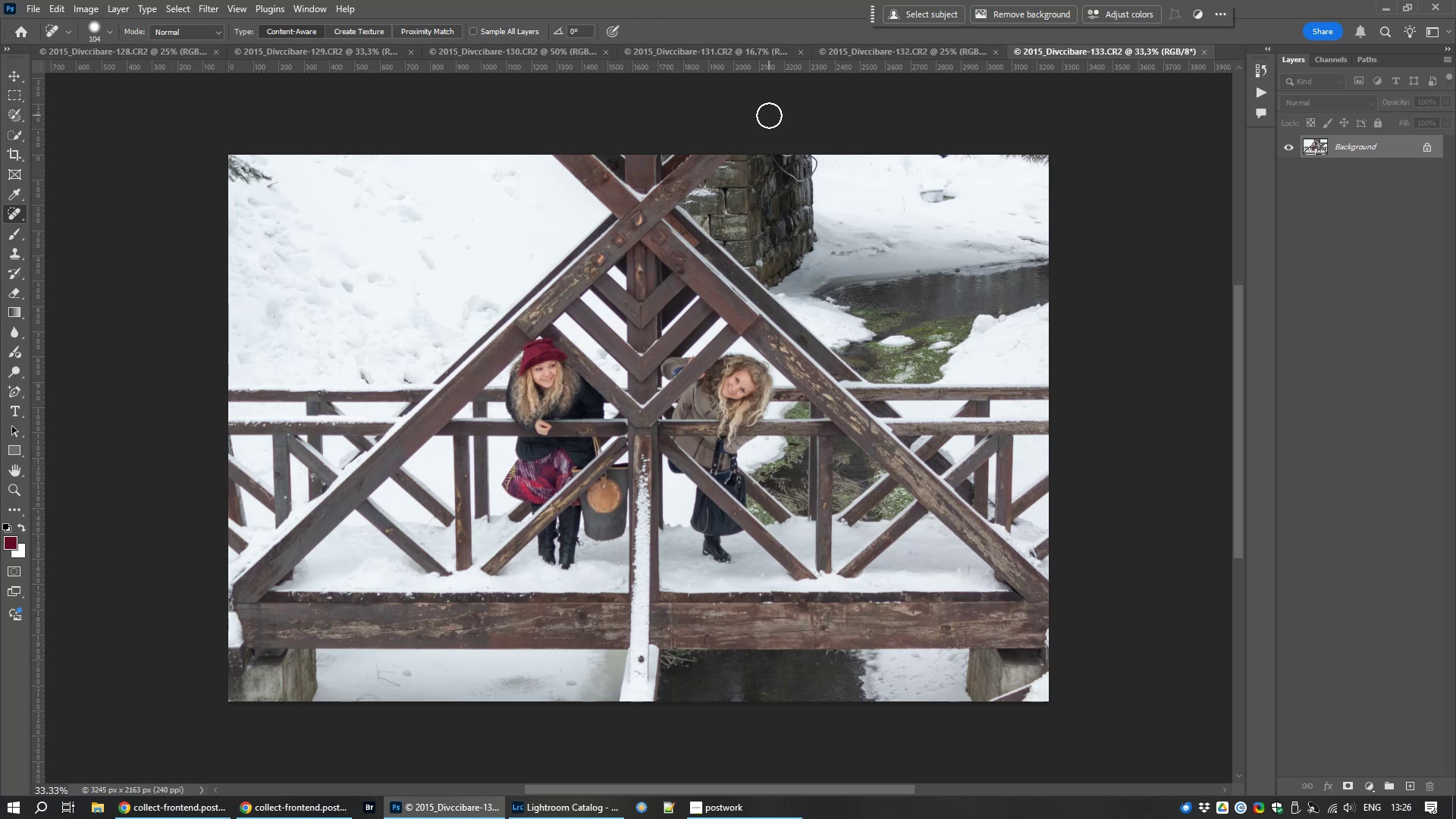 
hold_key(key=AltLeft, duration=1.54)
 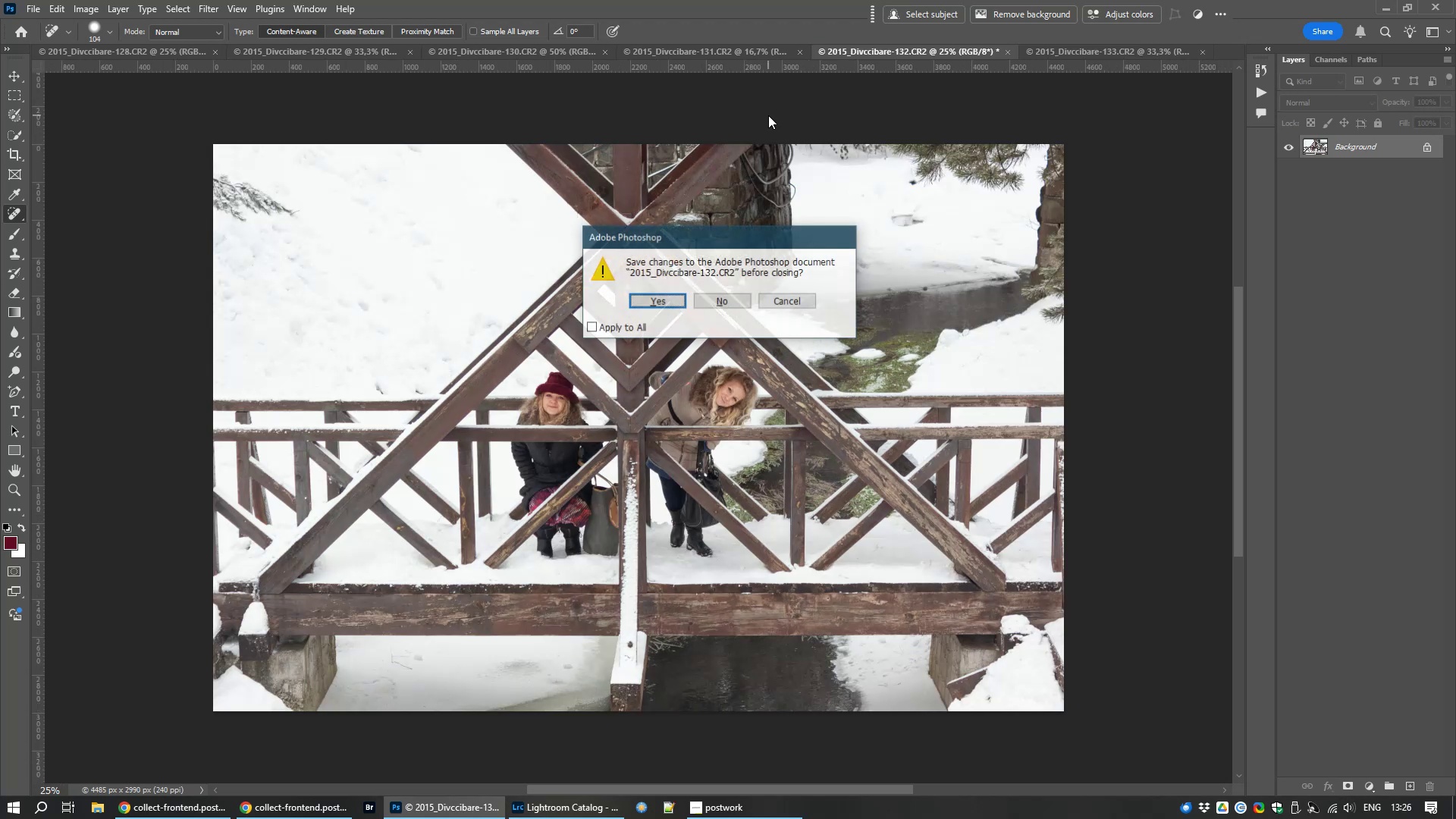 
key(Alt+Control+P)
 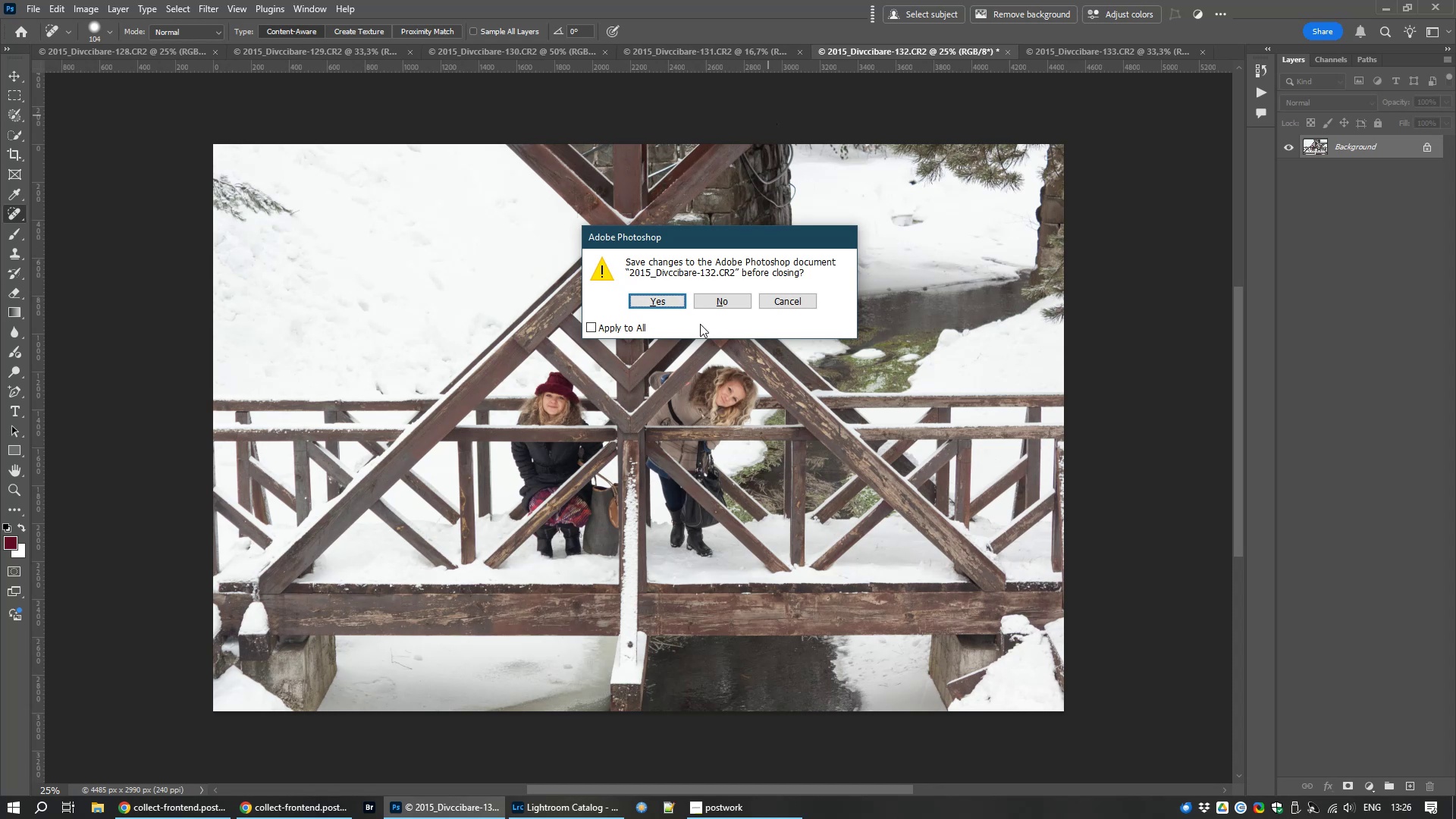 
left_click([779, 297])
 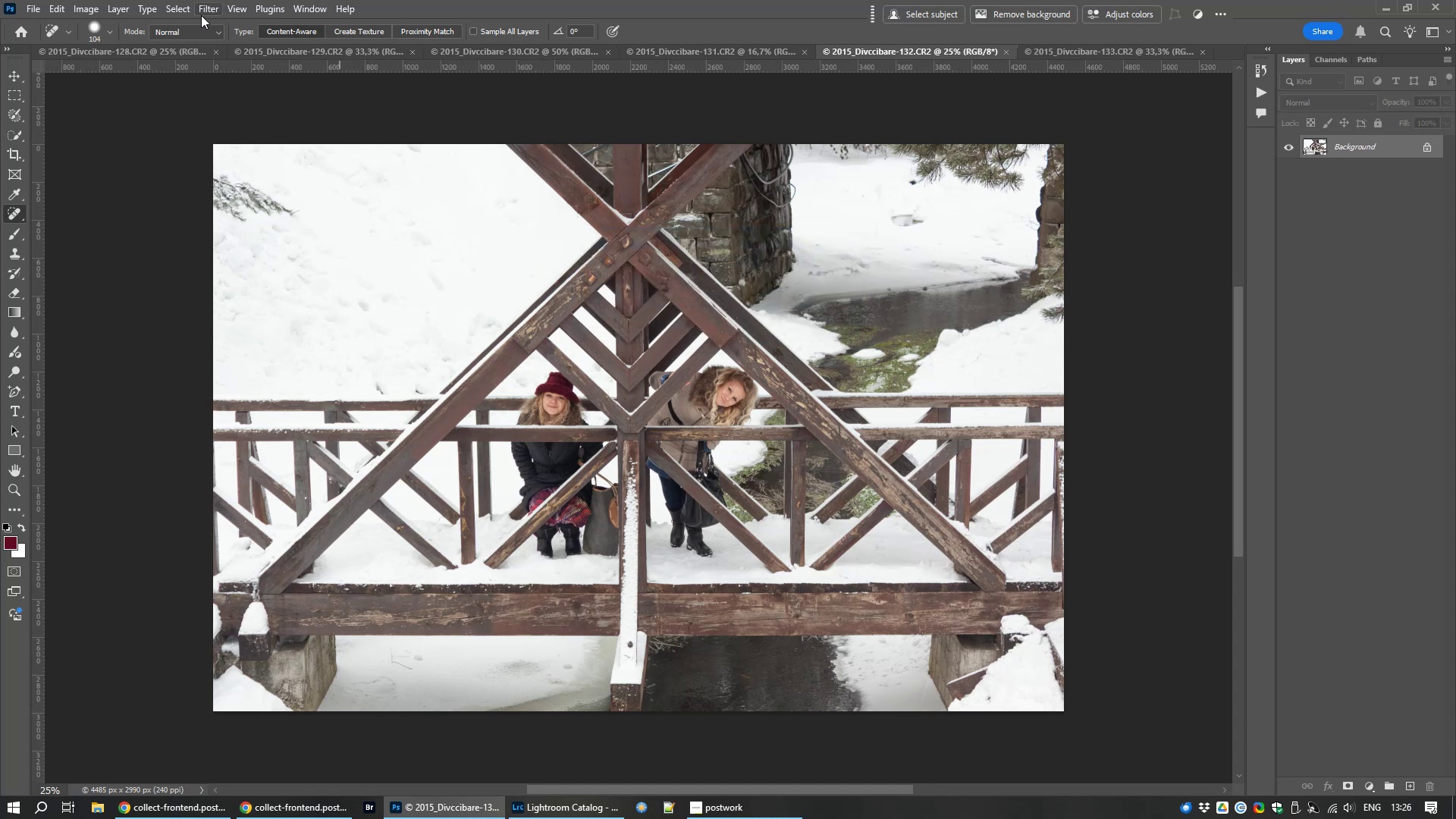 
left_click([210, 1])
 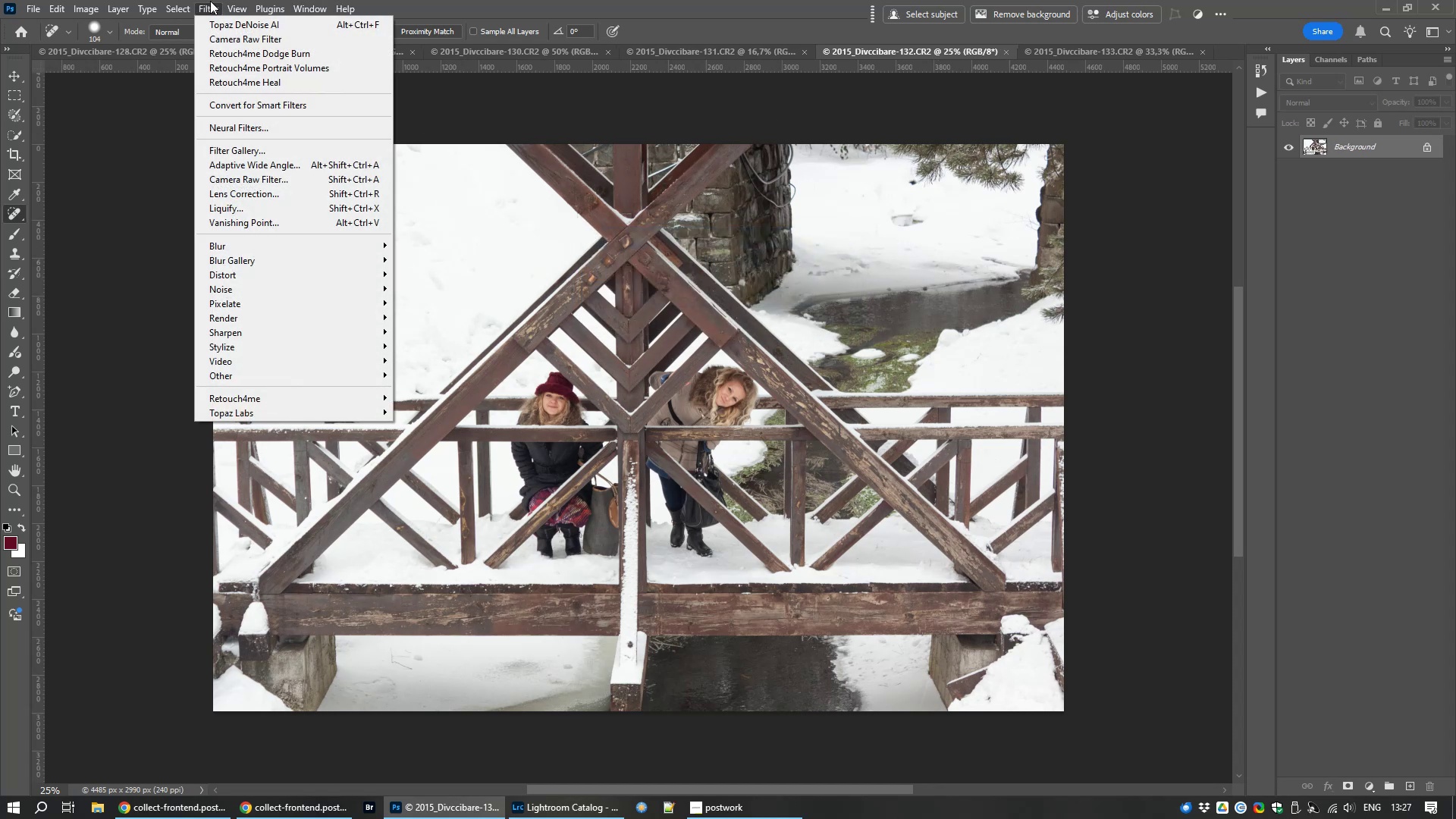 
left_click([210, 1])
 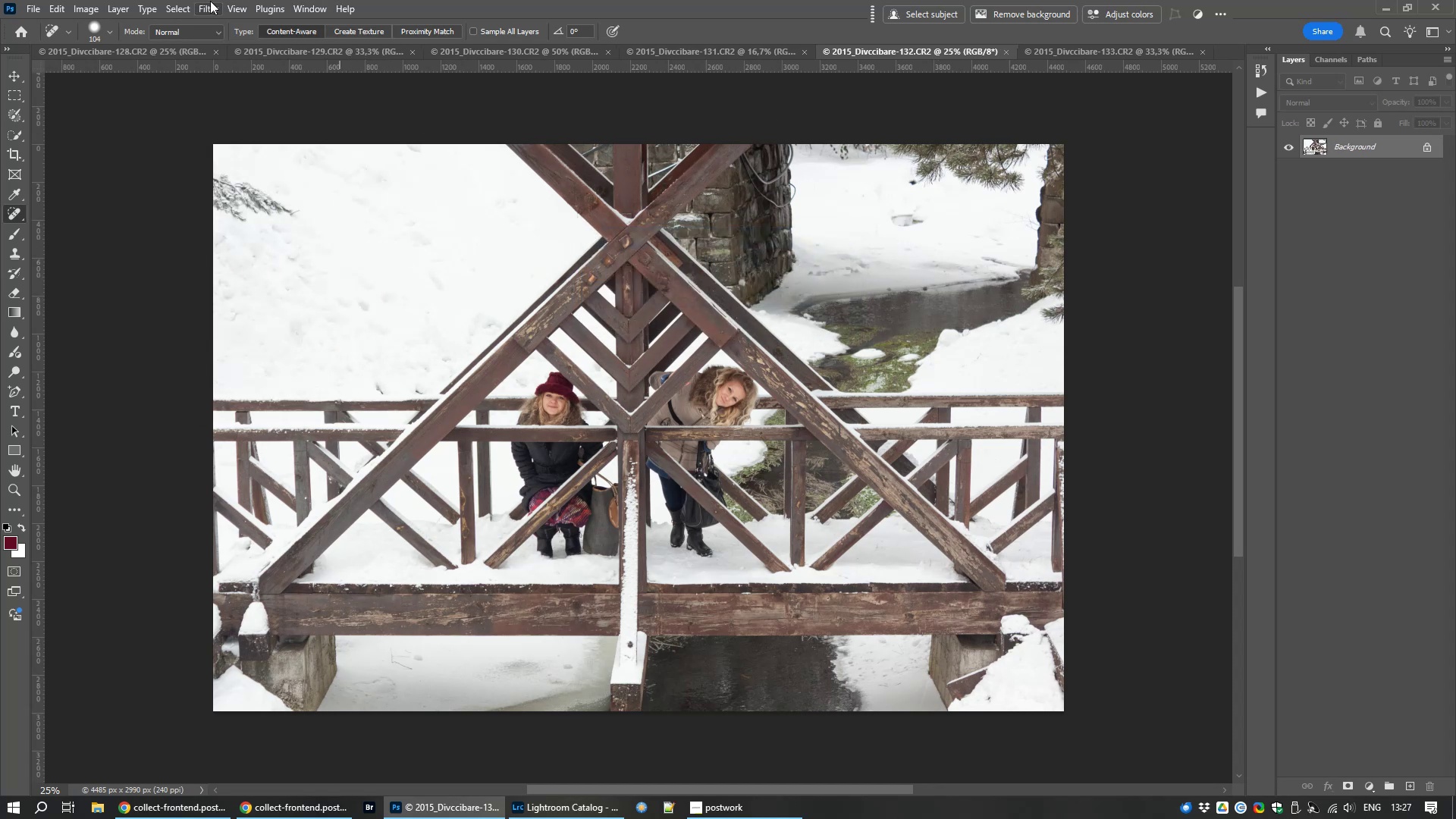 
right_click([210, 1])
 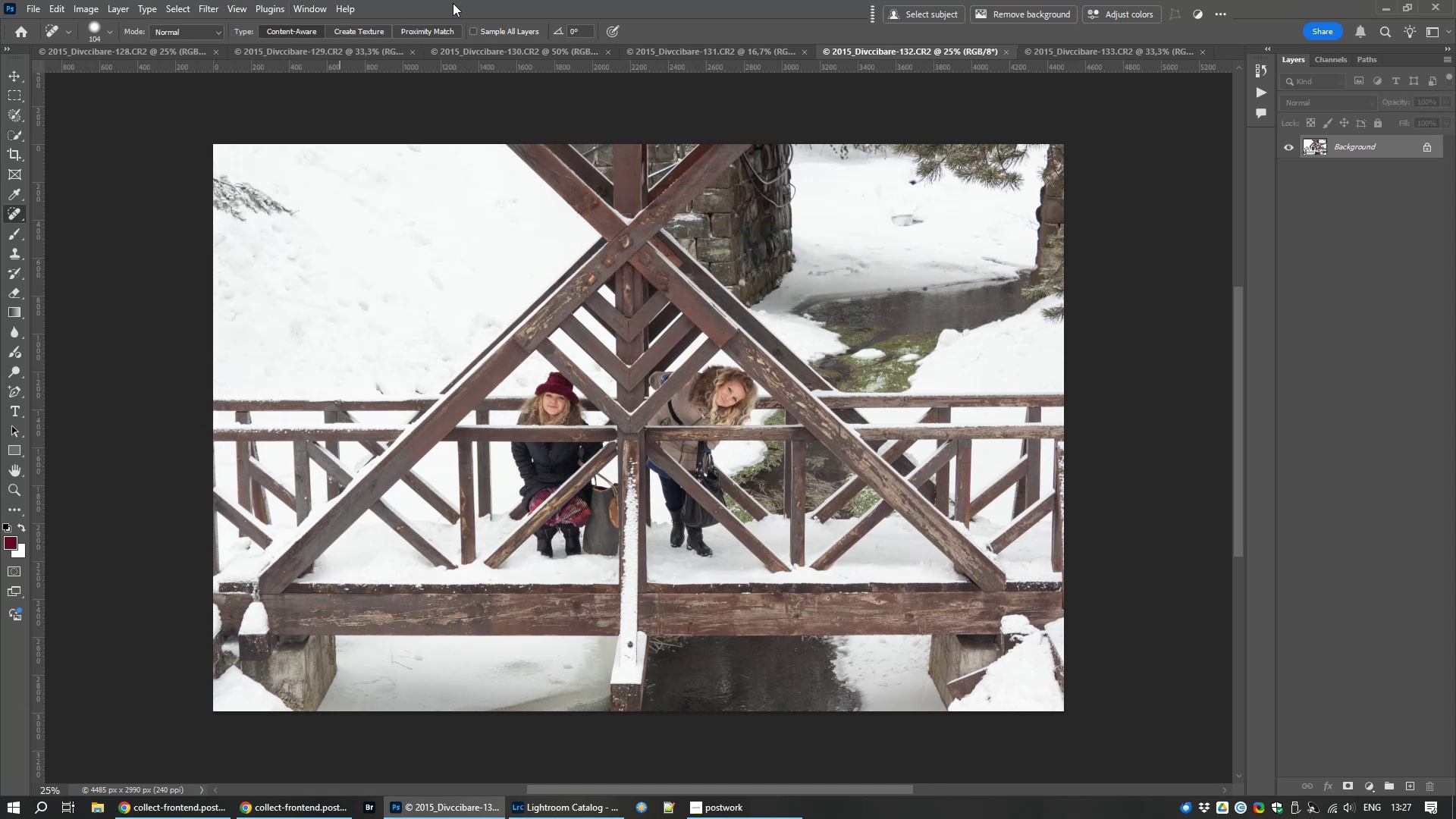 
left_click([588, 0])
 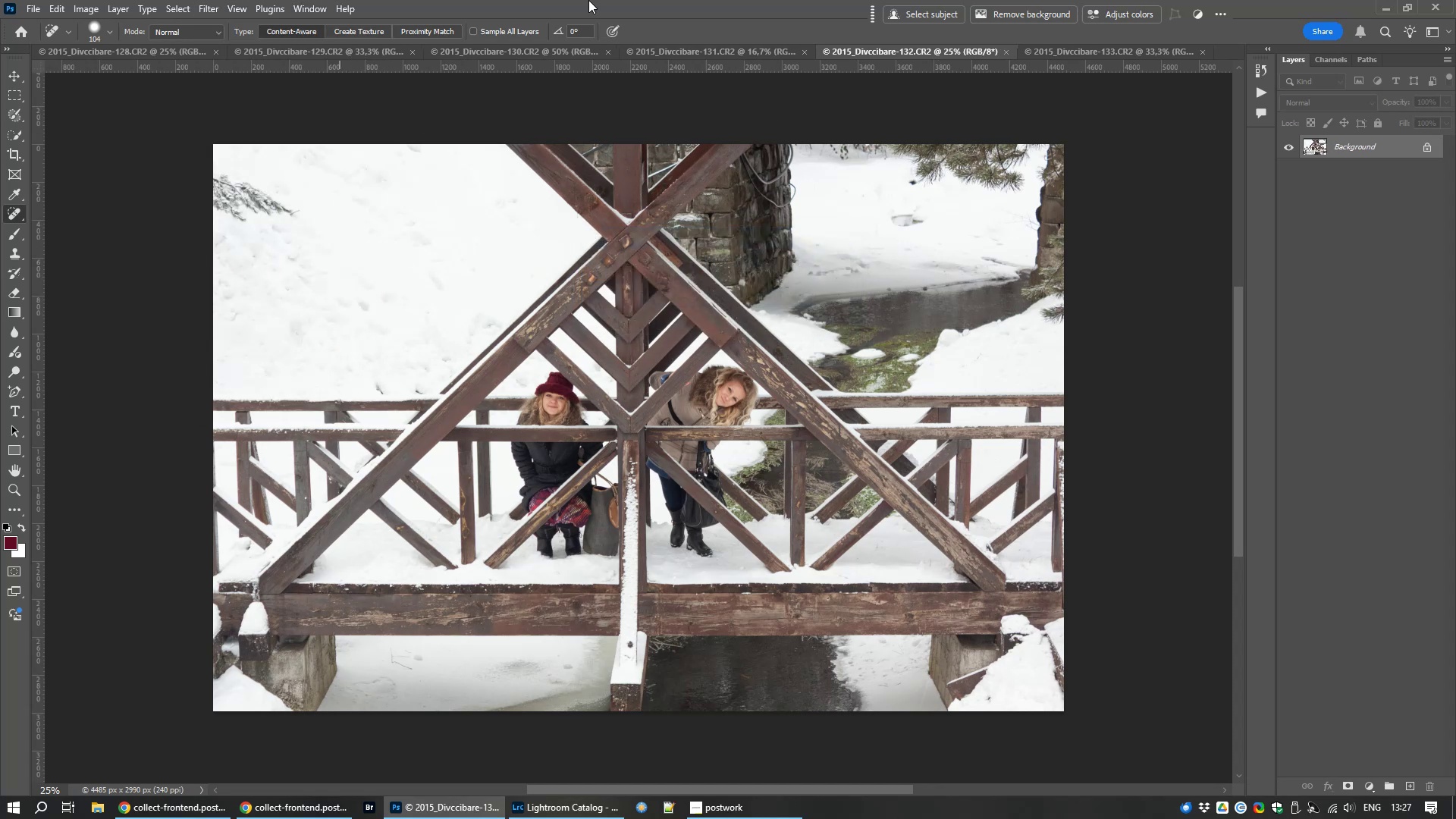 
key(Control+Shift+A)
 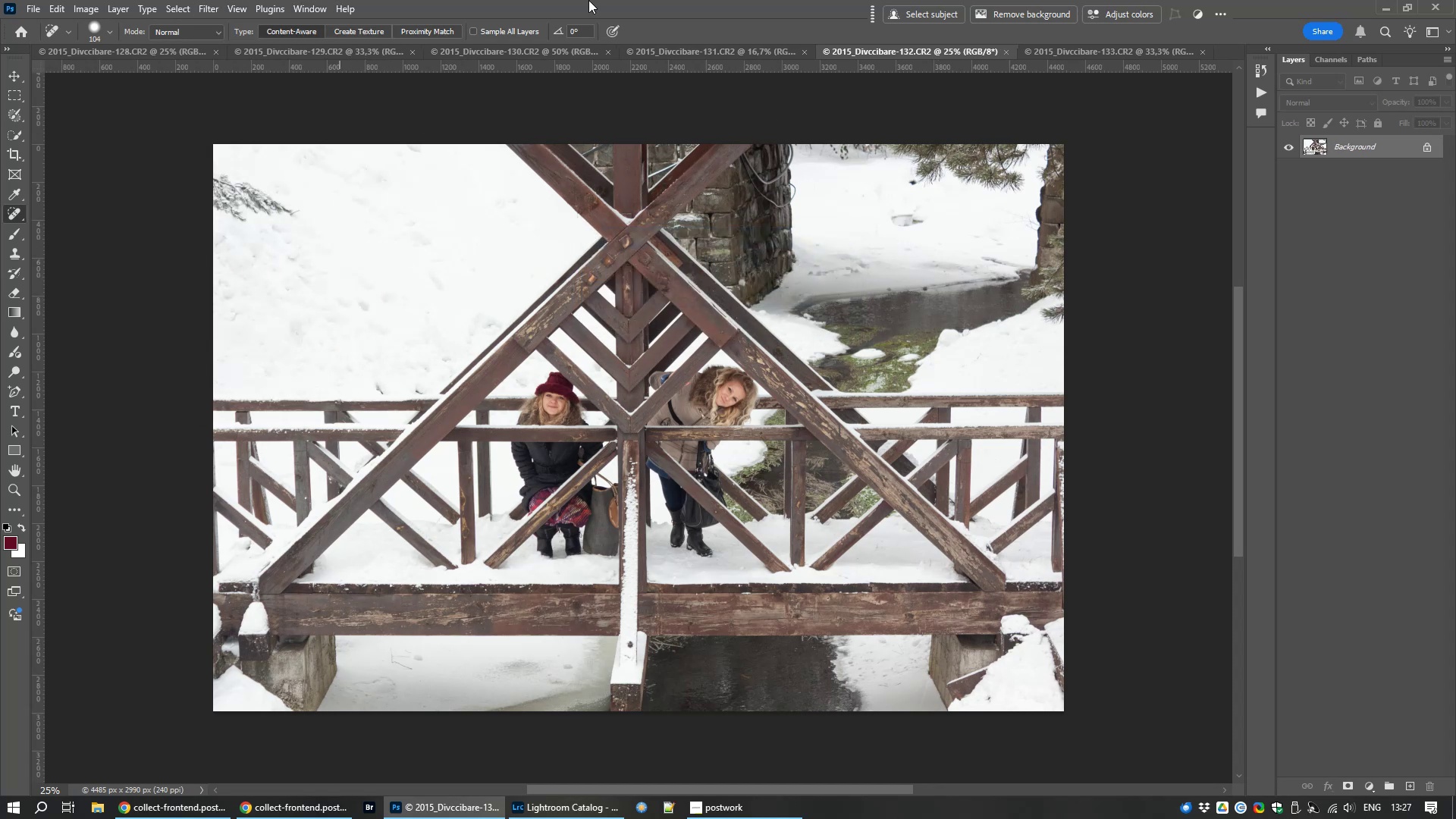 
key(Control+C)
 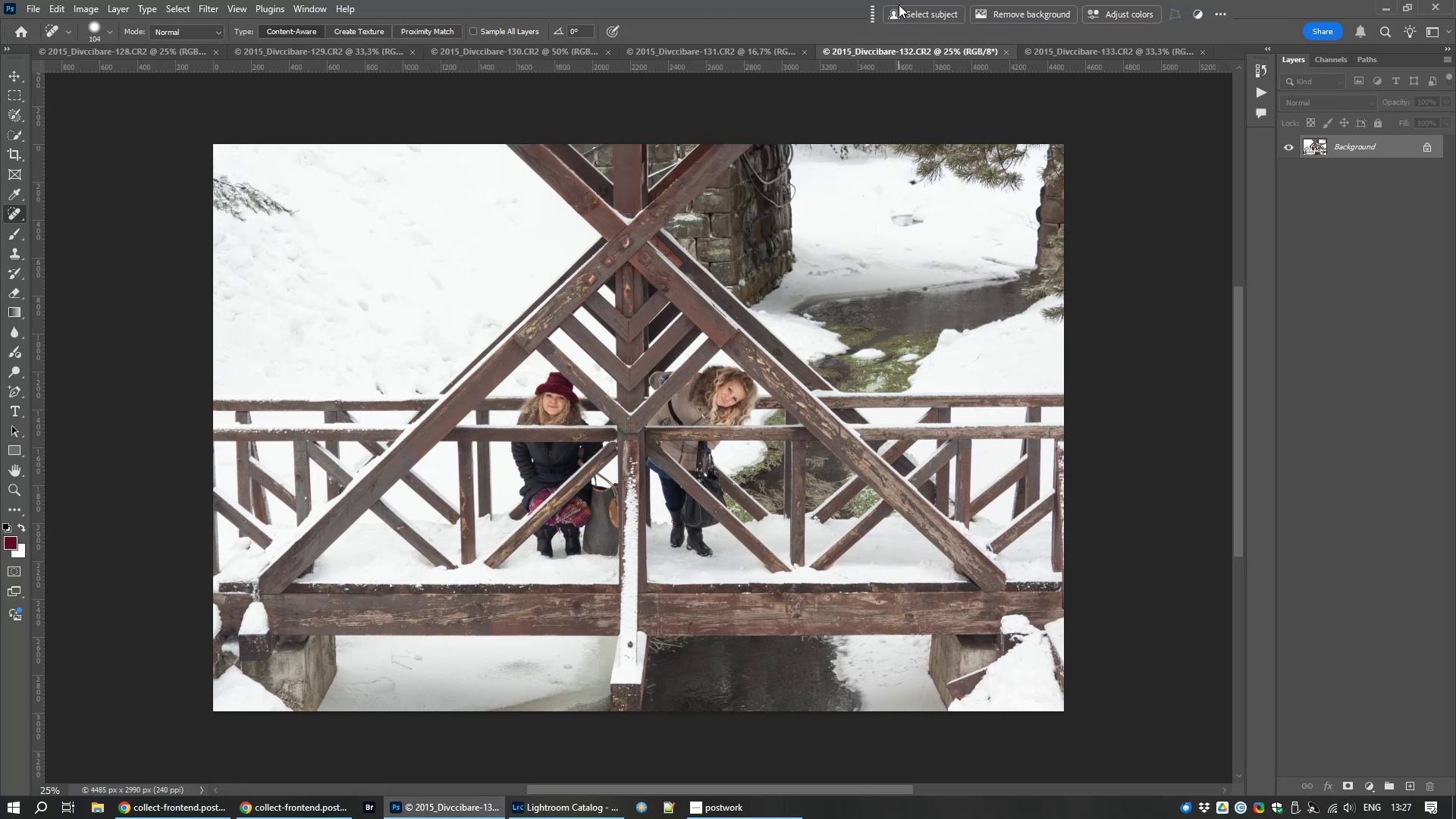 
wait(7.05)
 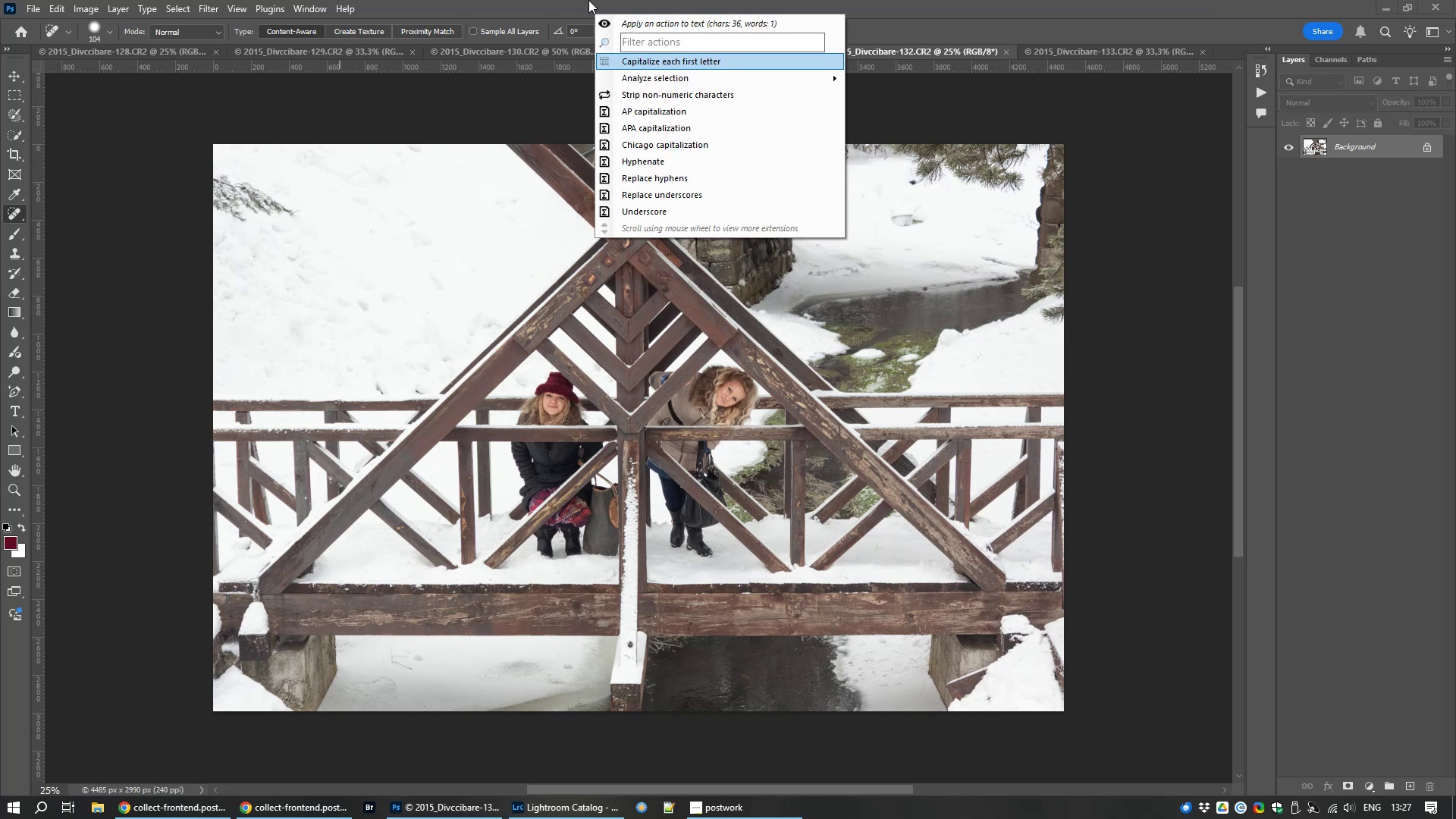 
left_click([197, 14])
 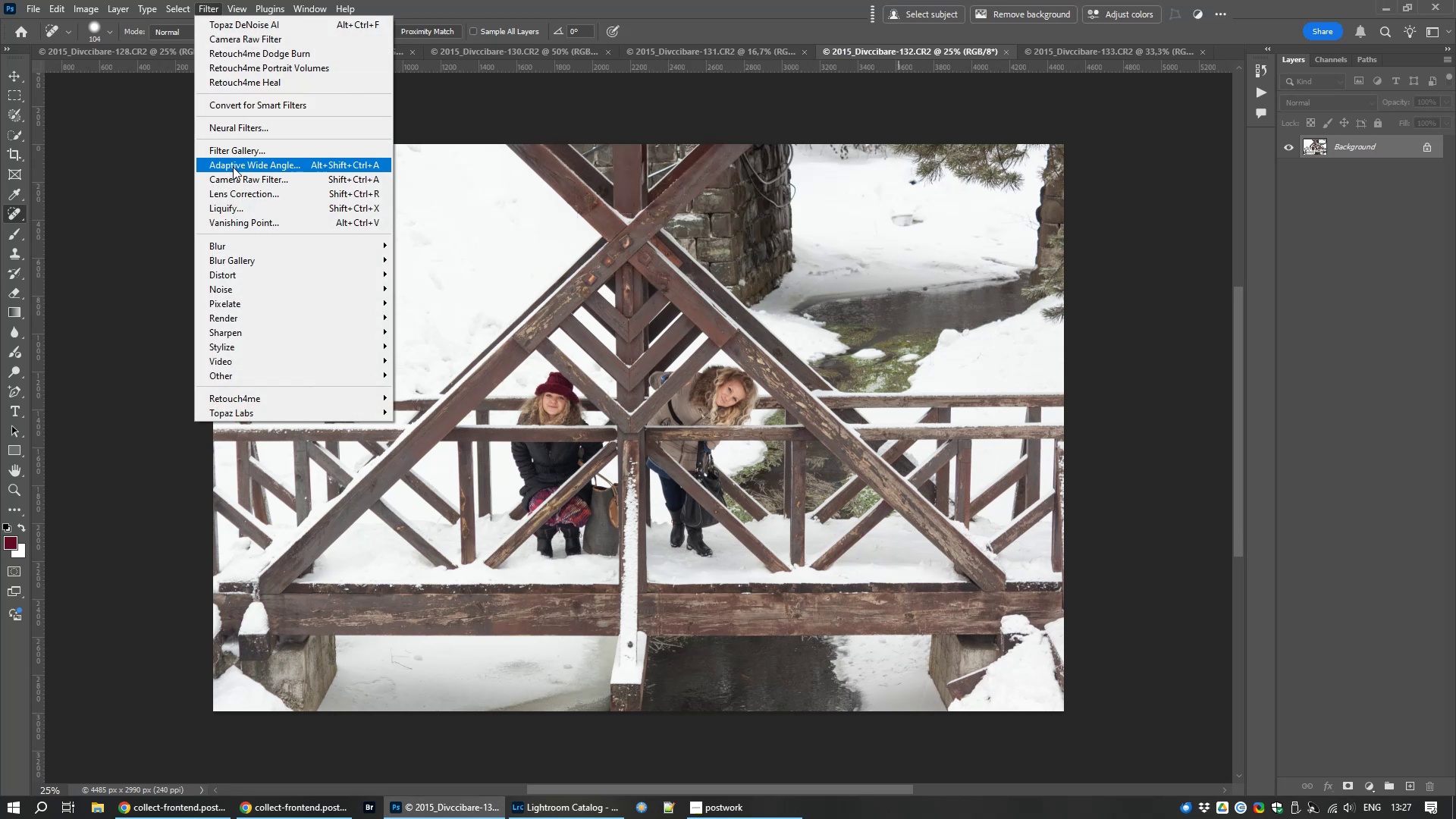 
left_click([232, 176])
 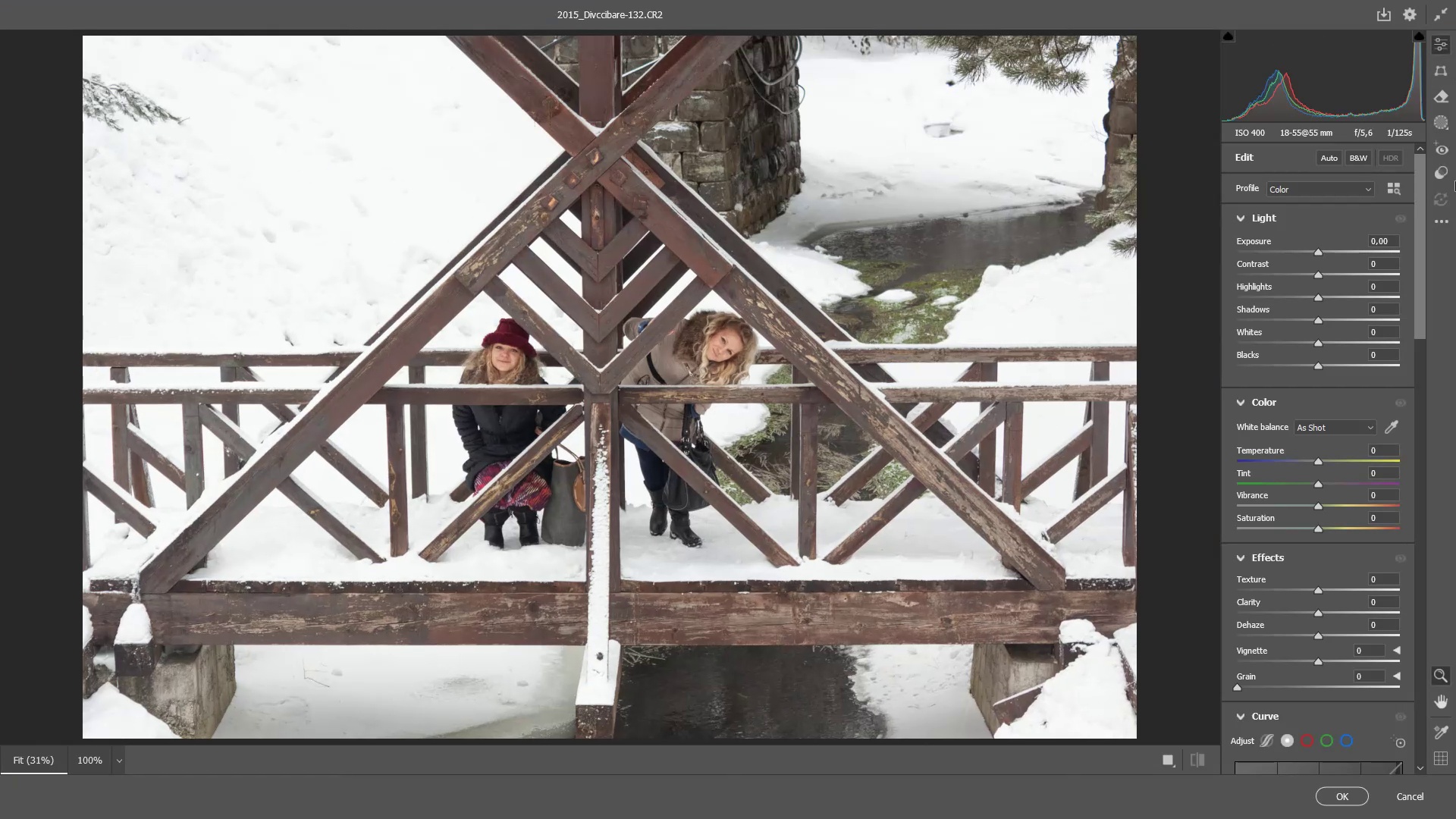 
wait(9.72)
 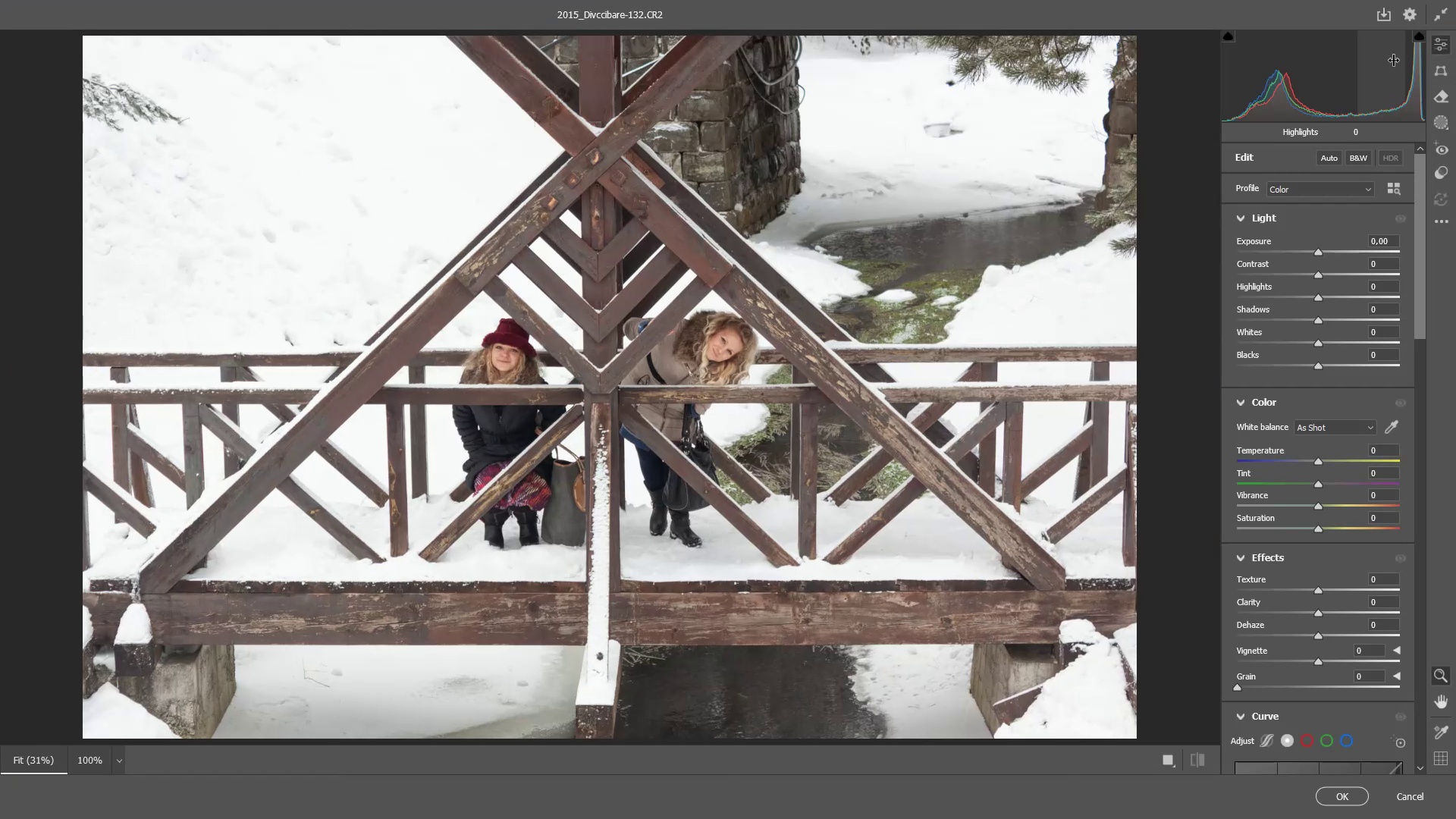 
key(Control+NumpadAdd)
 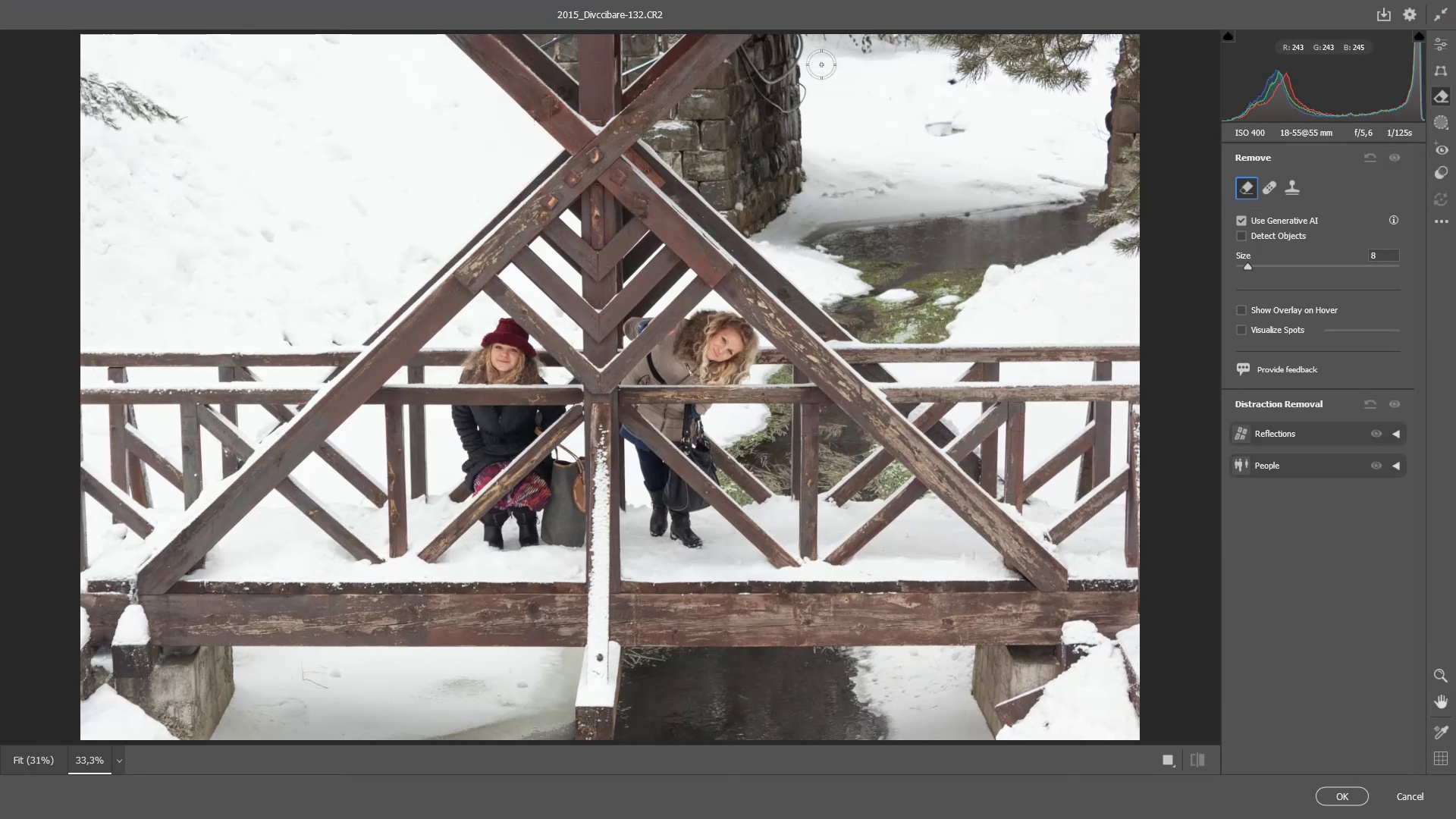 
key(Control+NumpadAdd)
 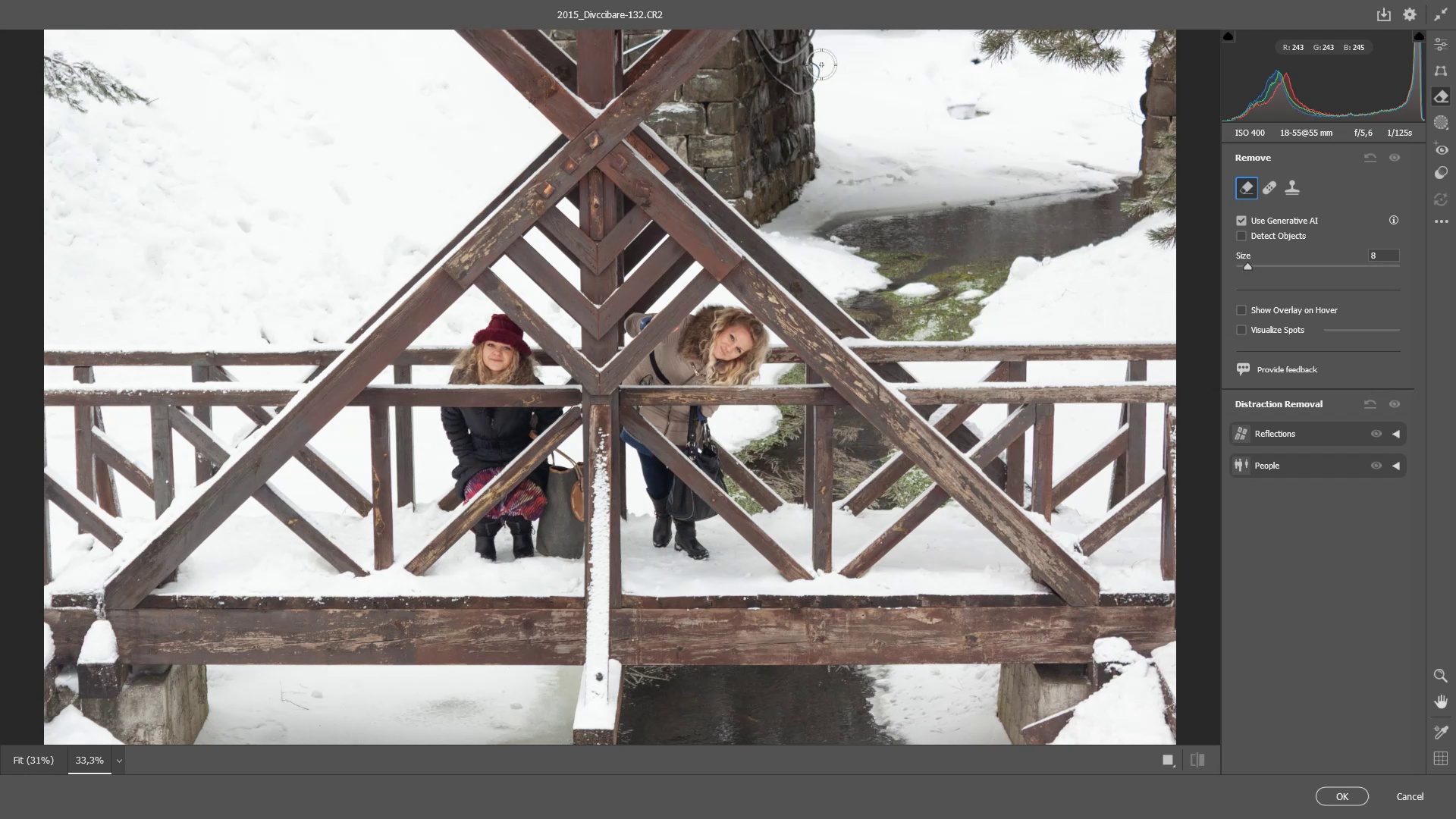 
key(Control+NumpadAdd)
 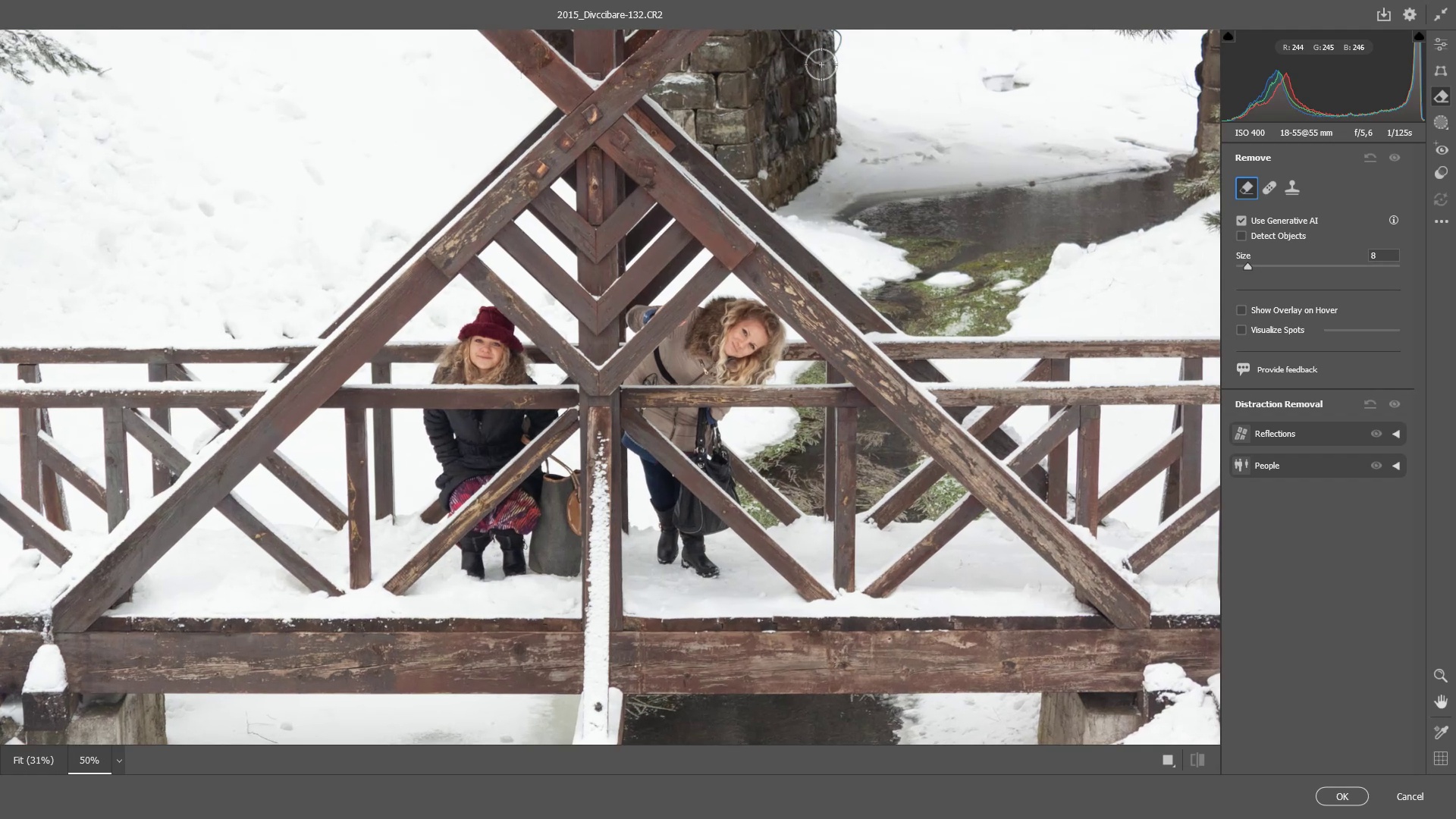 
key(Control+NumpadAdd)
 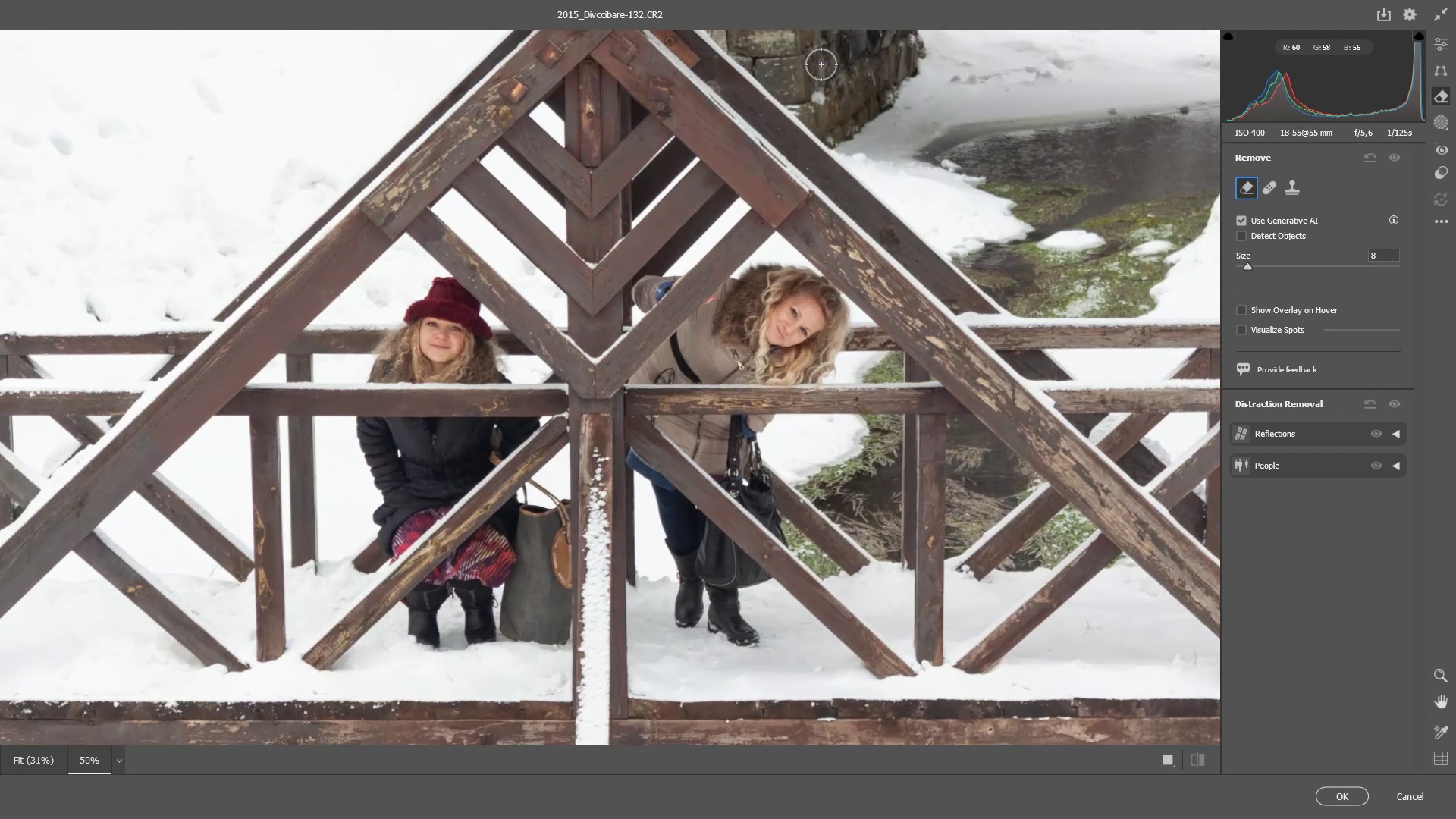 
key(Control+NumpadAdd)
 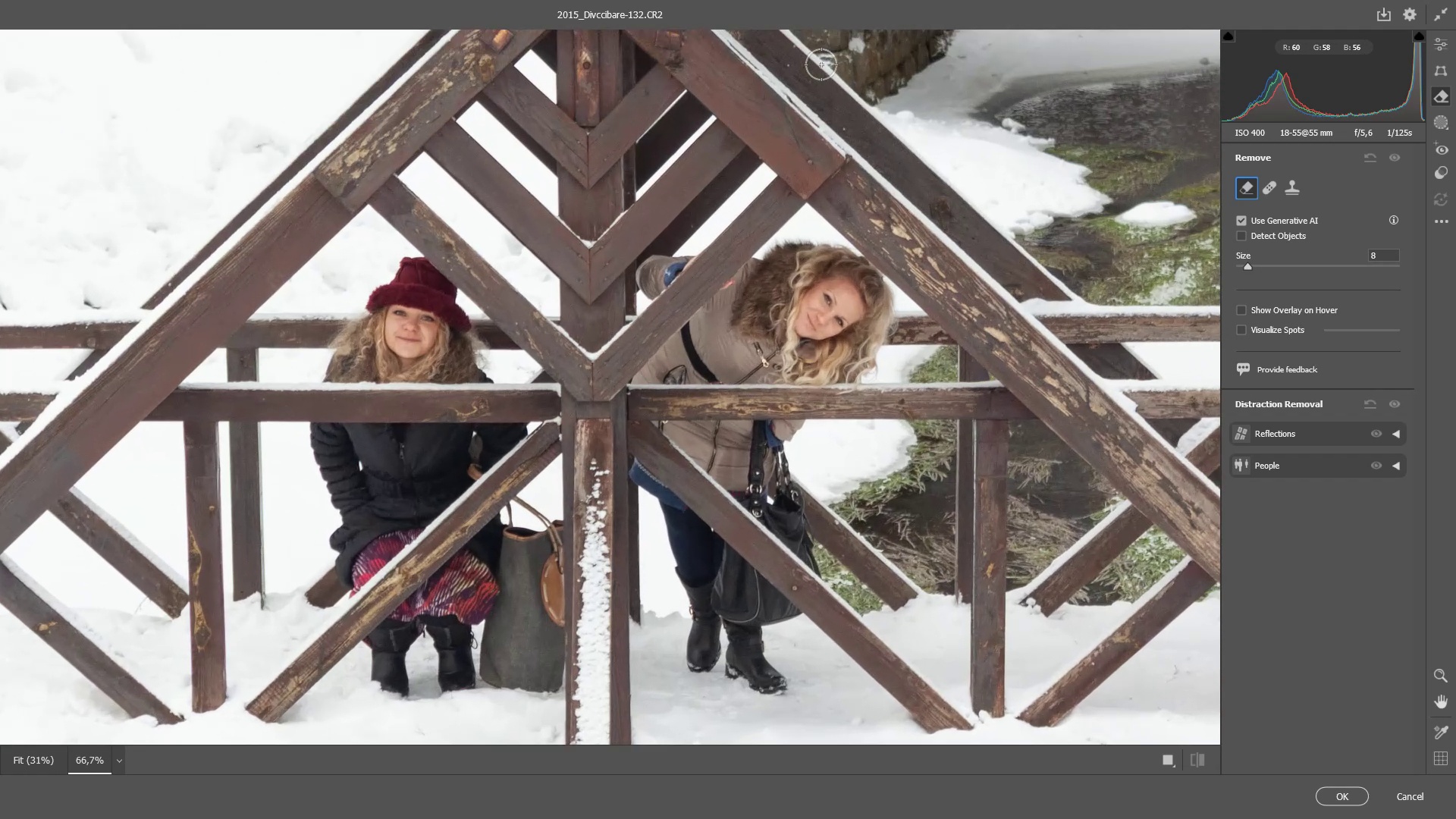 
key(Control+NumpadAdd)
 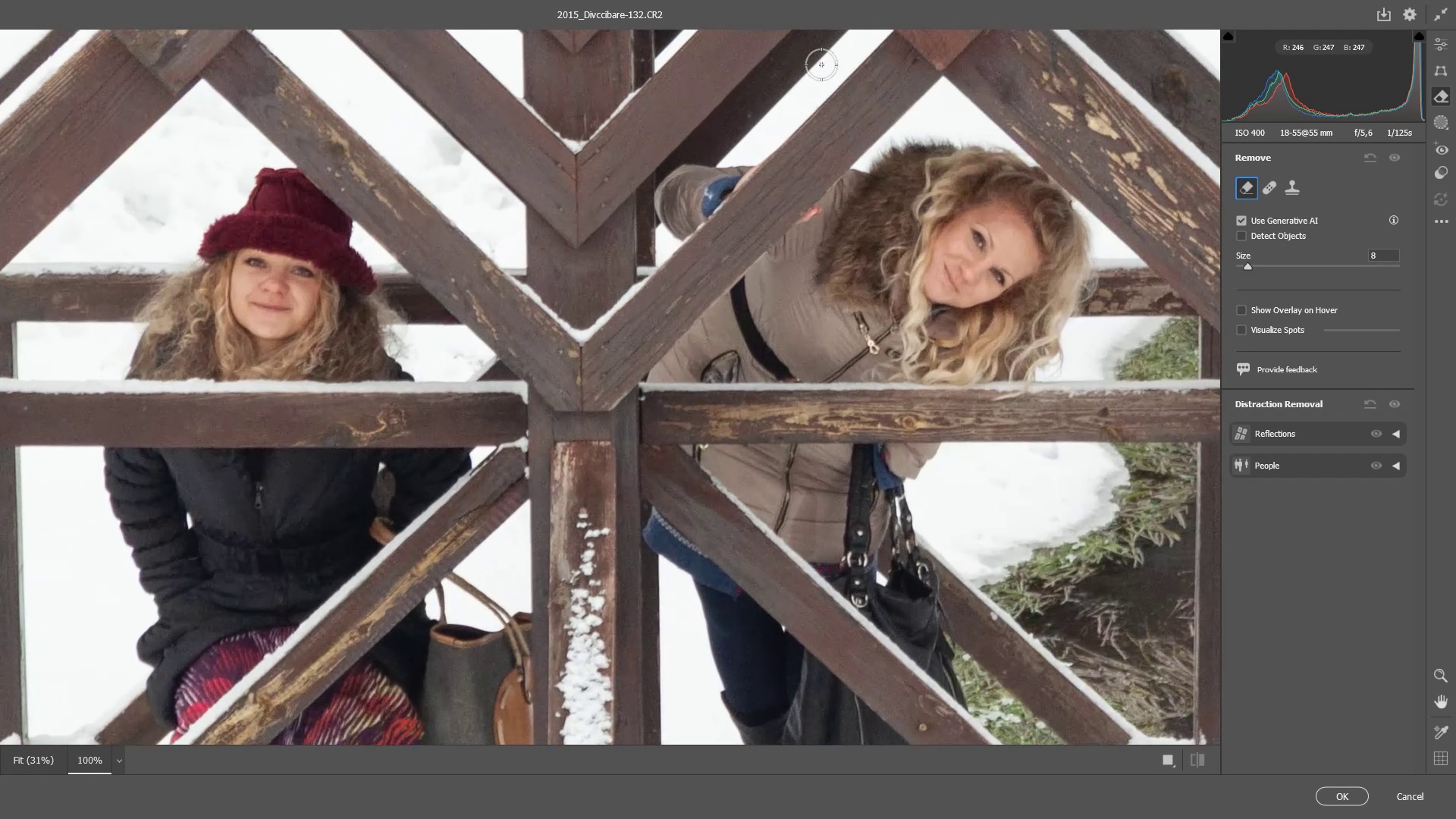 
hold_key(key=Space, duration=1.51)
 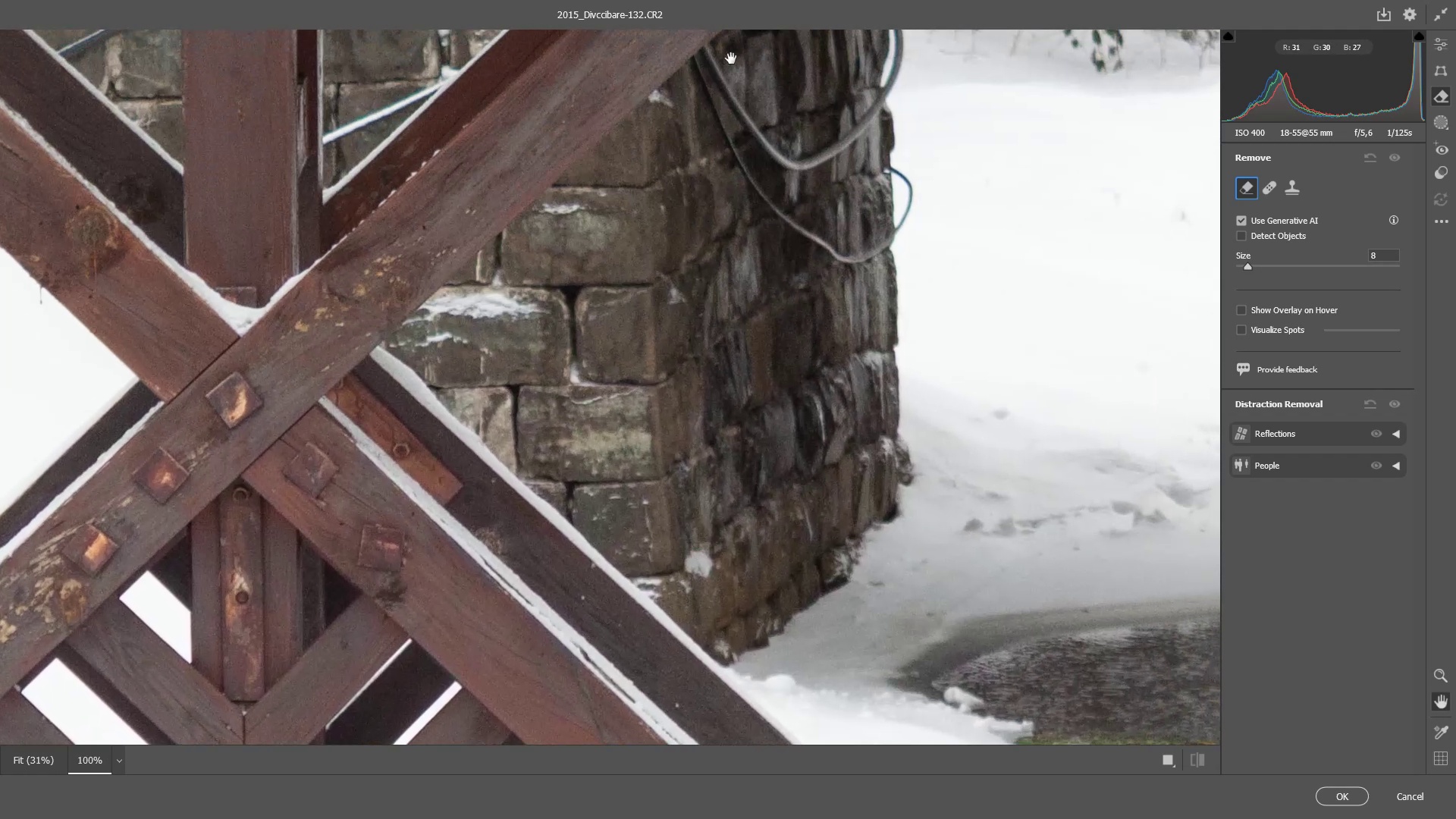 
left_click_drag(start_coordinate=[963, 177], to_coordinate=[701, 601])
 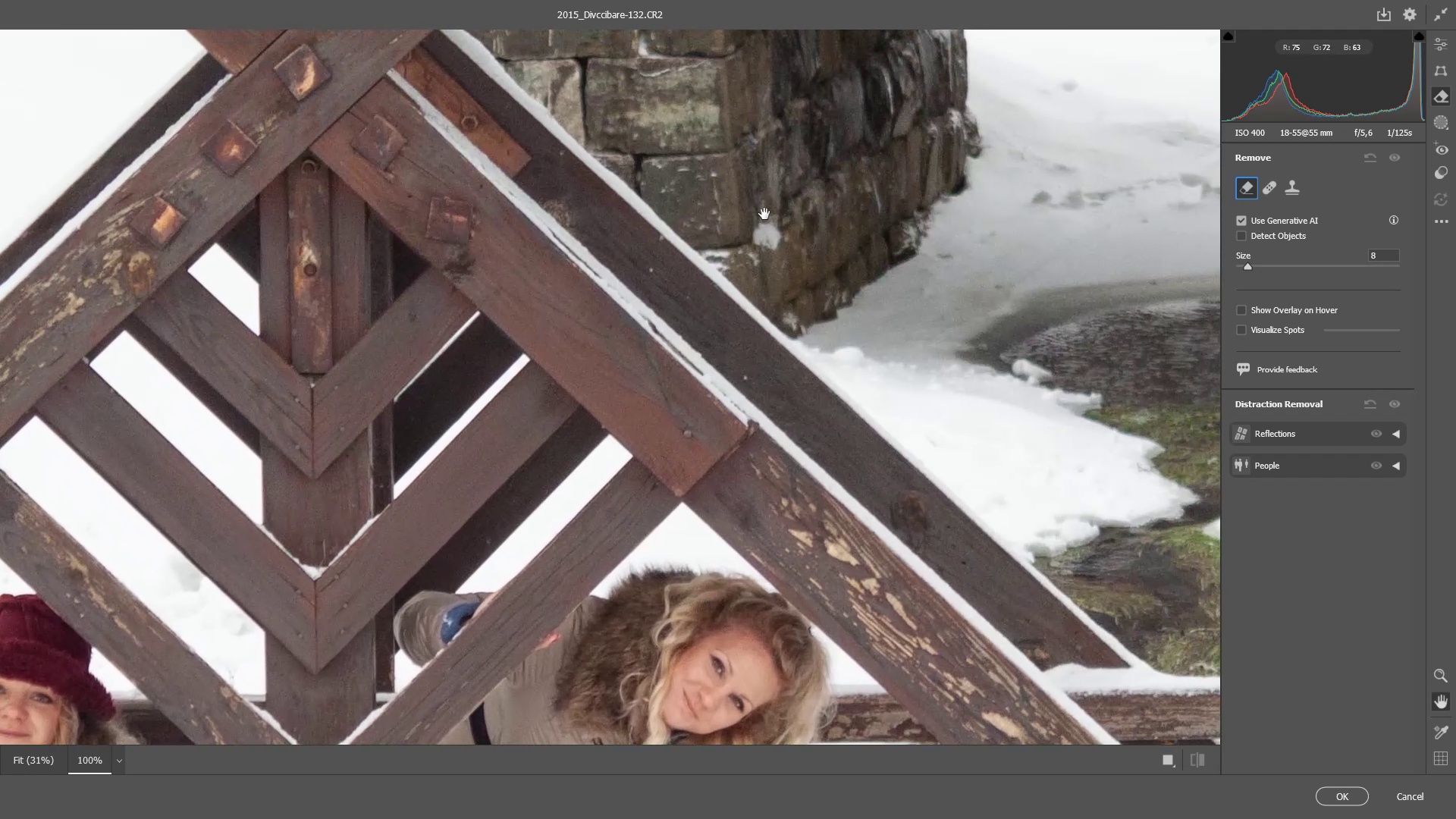 
left_click_drag(start_coordinate=[764, 214], to_coordinate=[696, 541])
 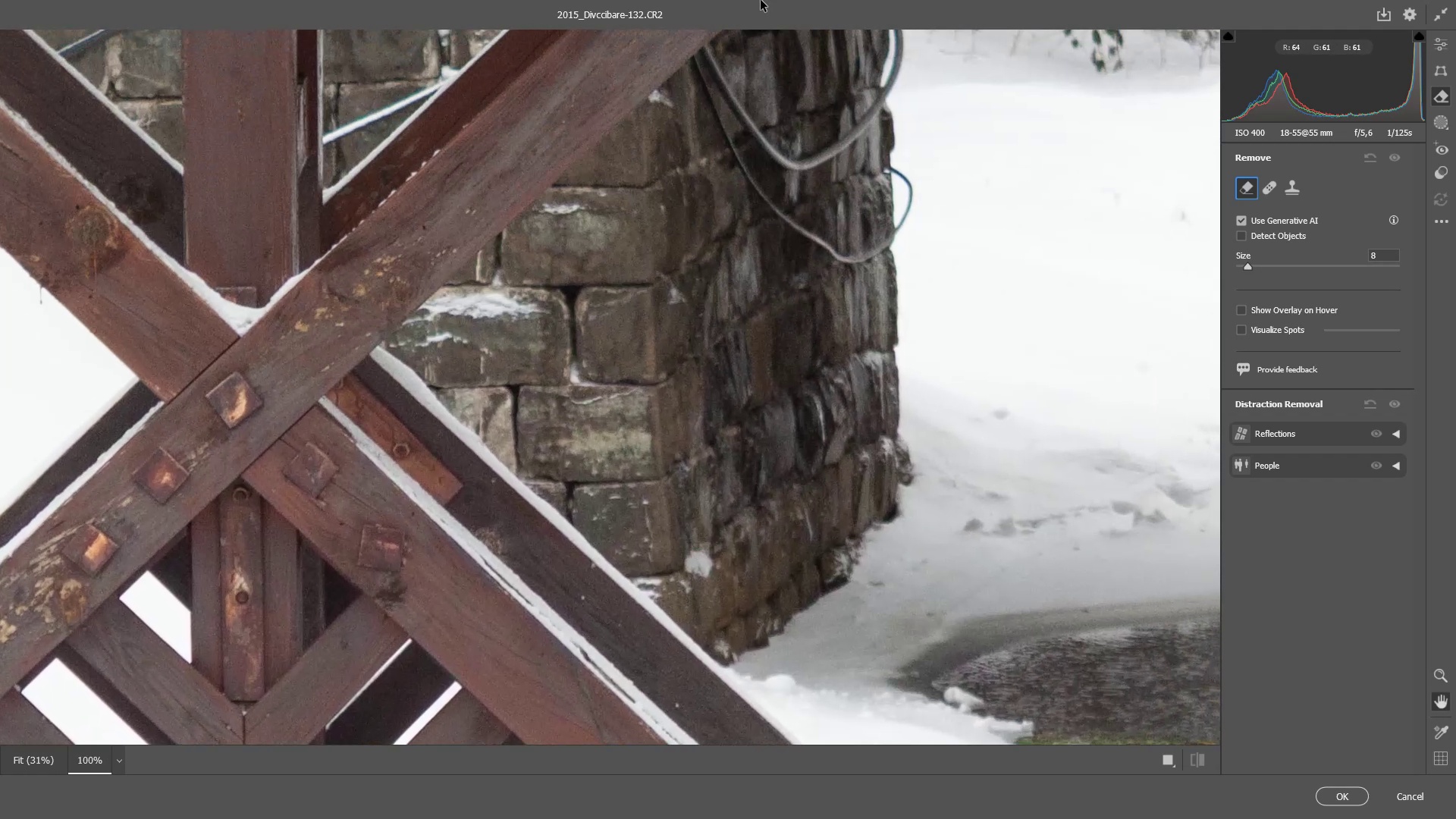 
hold_key(key=Space, duration=1.5)
 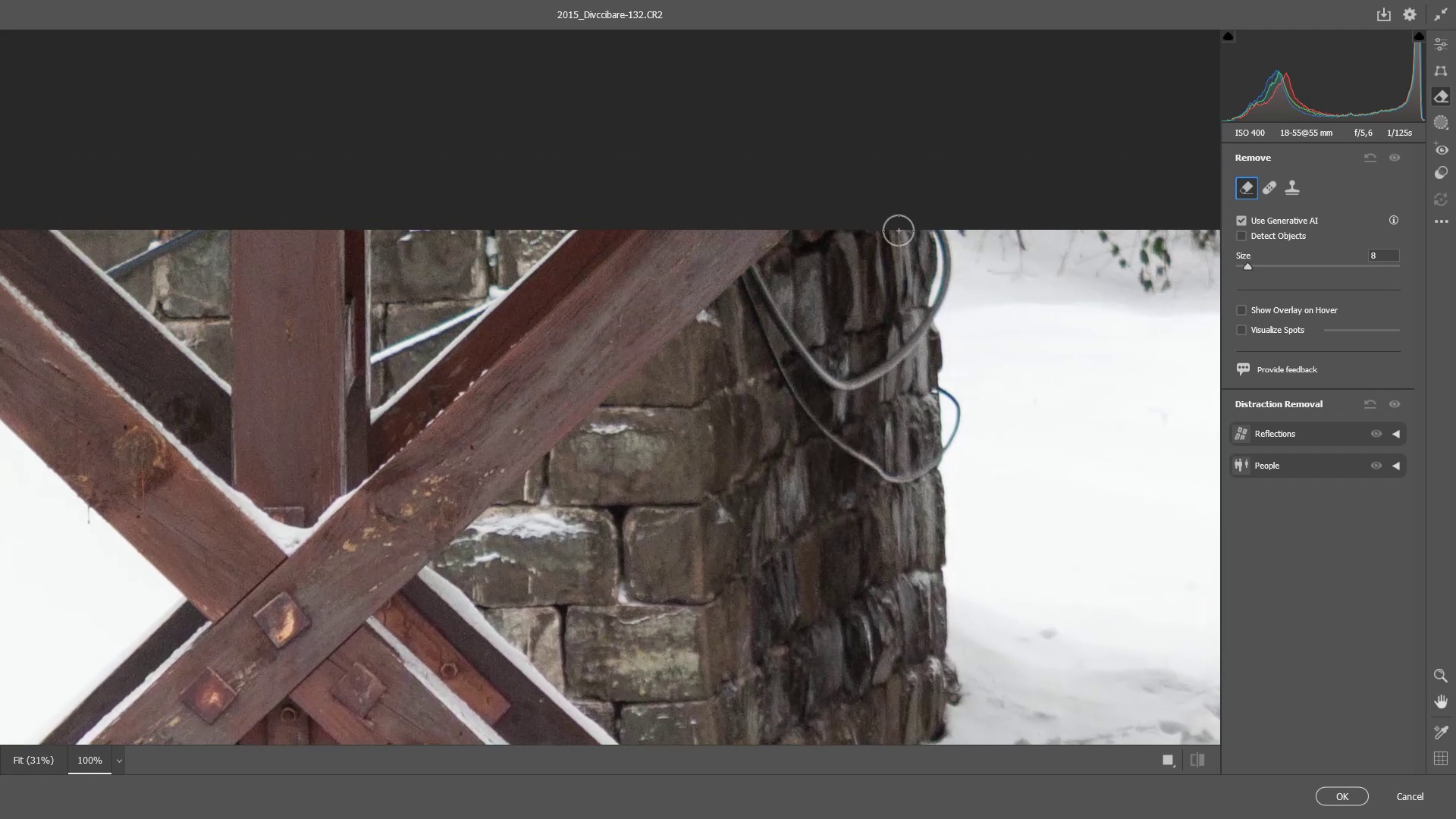 
left_click_drag(start_coordinate=[855, 178], to_coordinate=[902, 398])
 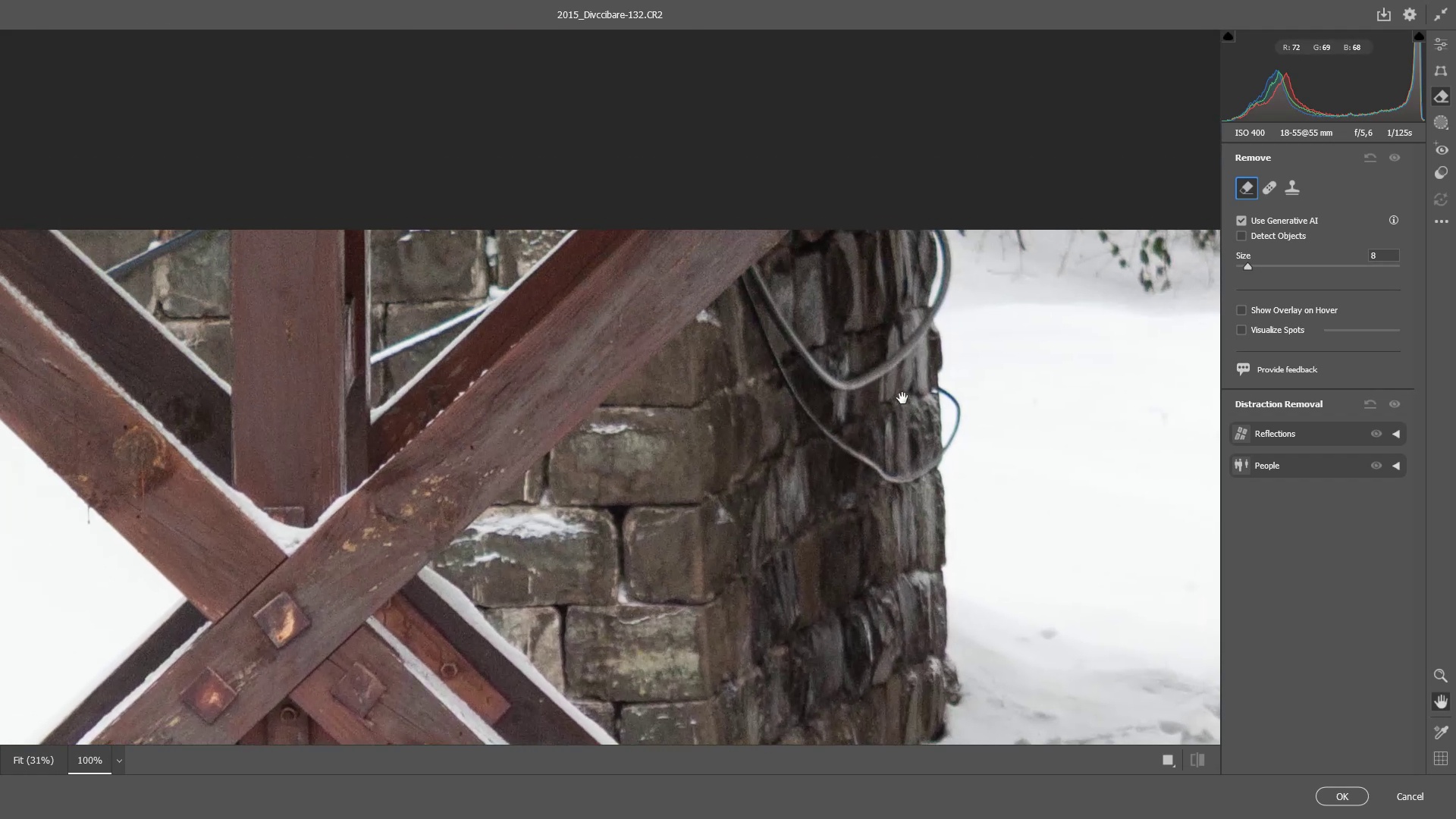 
key(Space)
 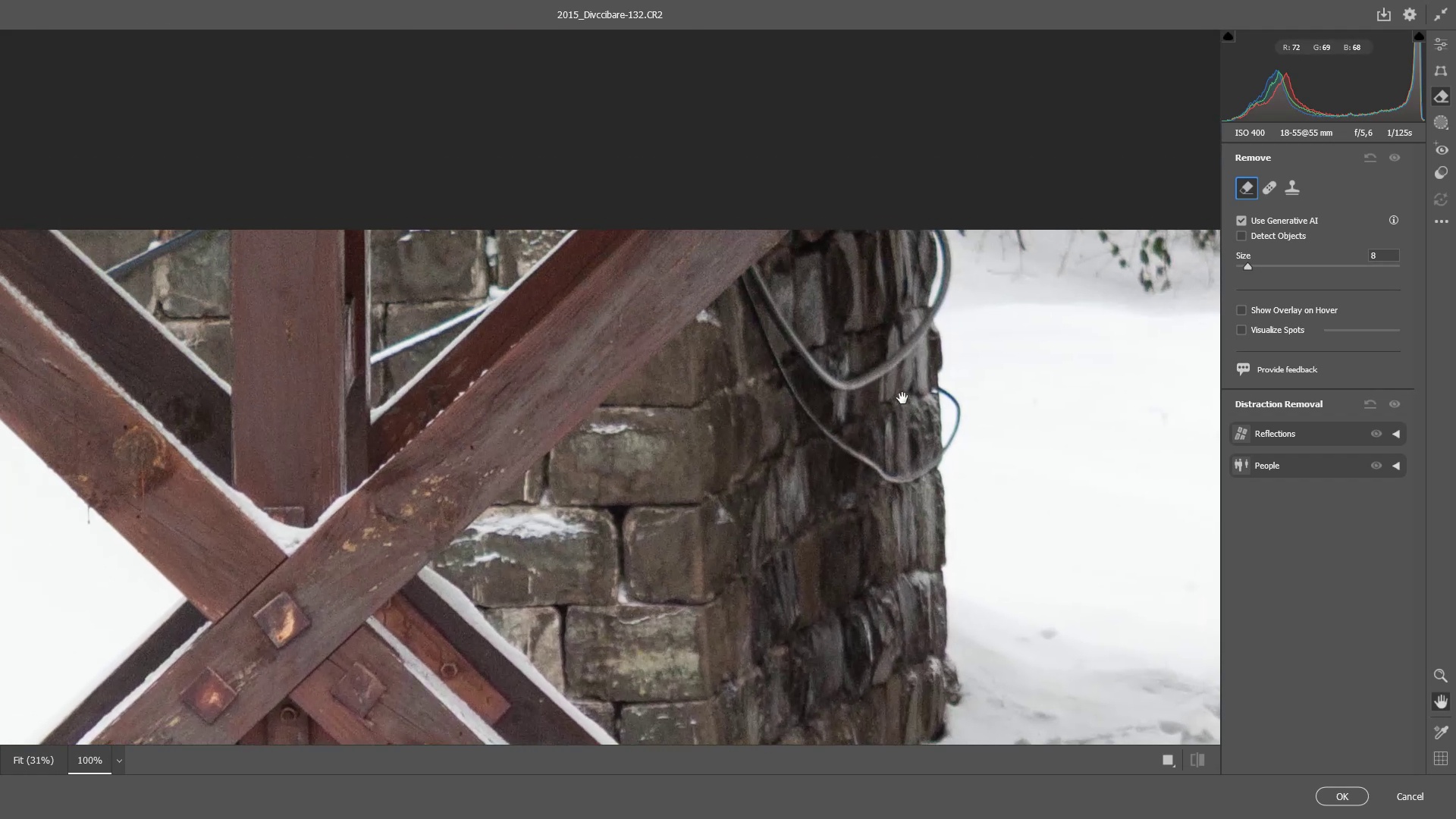 
key(Space)
 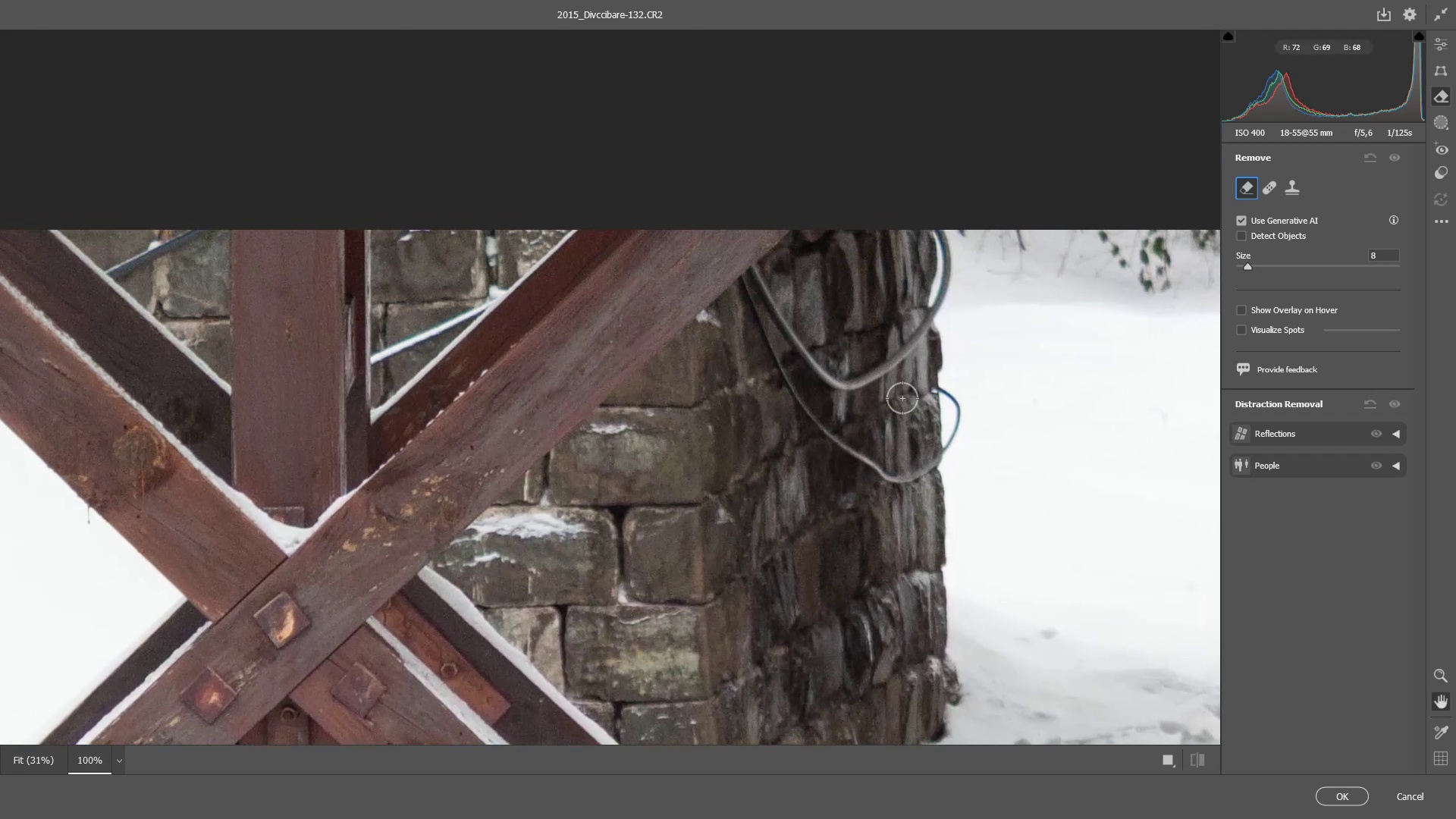 
key(Space)
 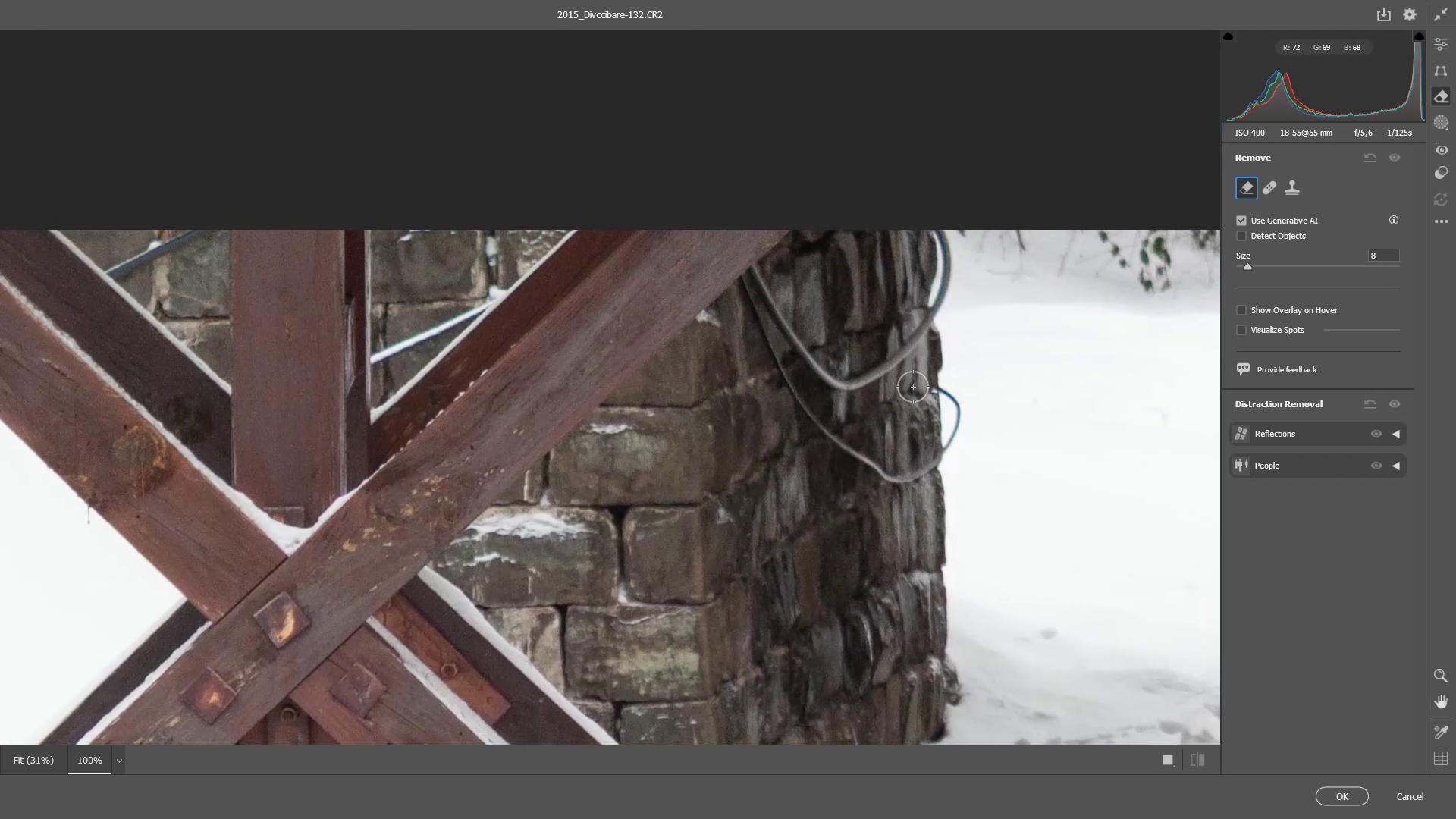 
key(Space)
 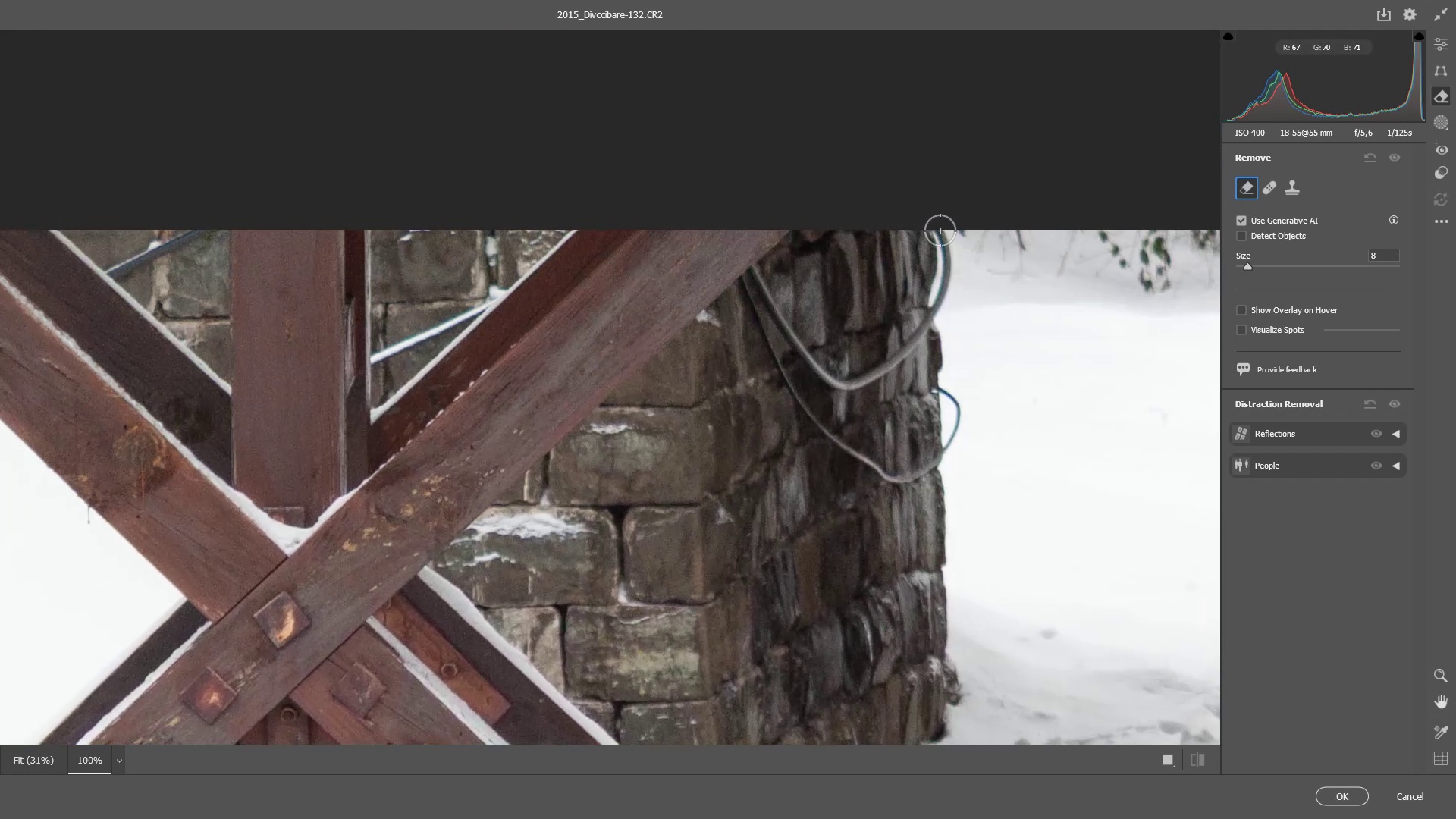 
left_click_drag(start_coordinate=[940, 233], to_coordinate=[868, 375])
 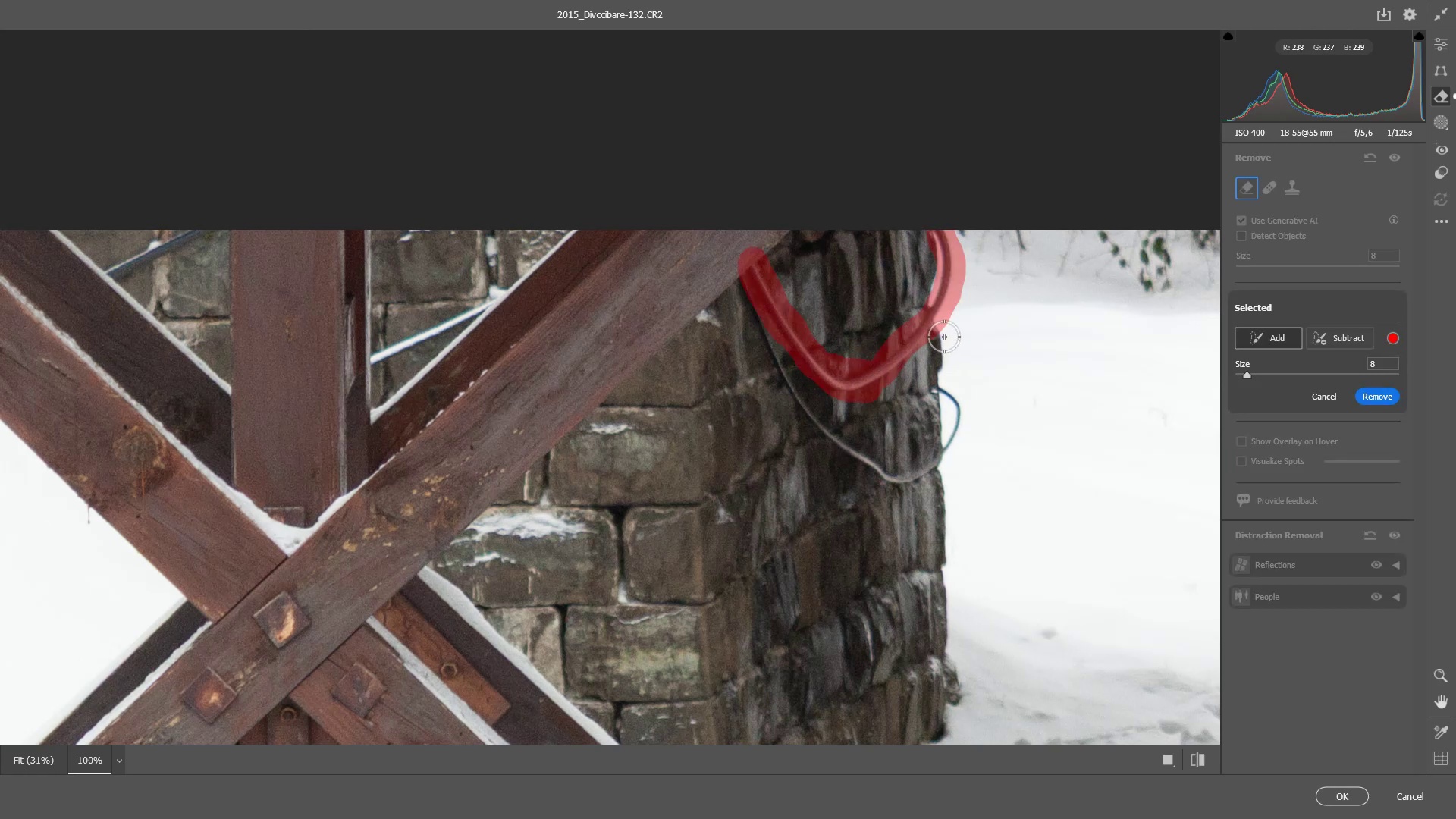 
left_click_drag(start_coordinate=[927, 342], to_coordinate=[897, 370])
 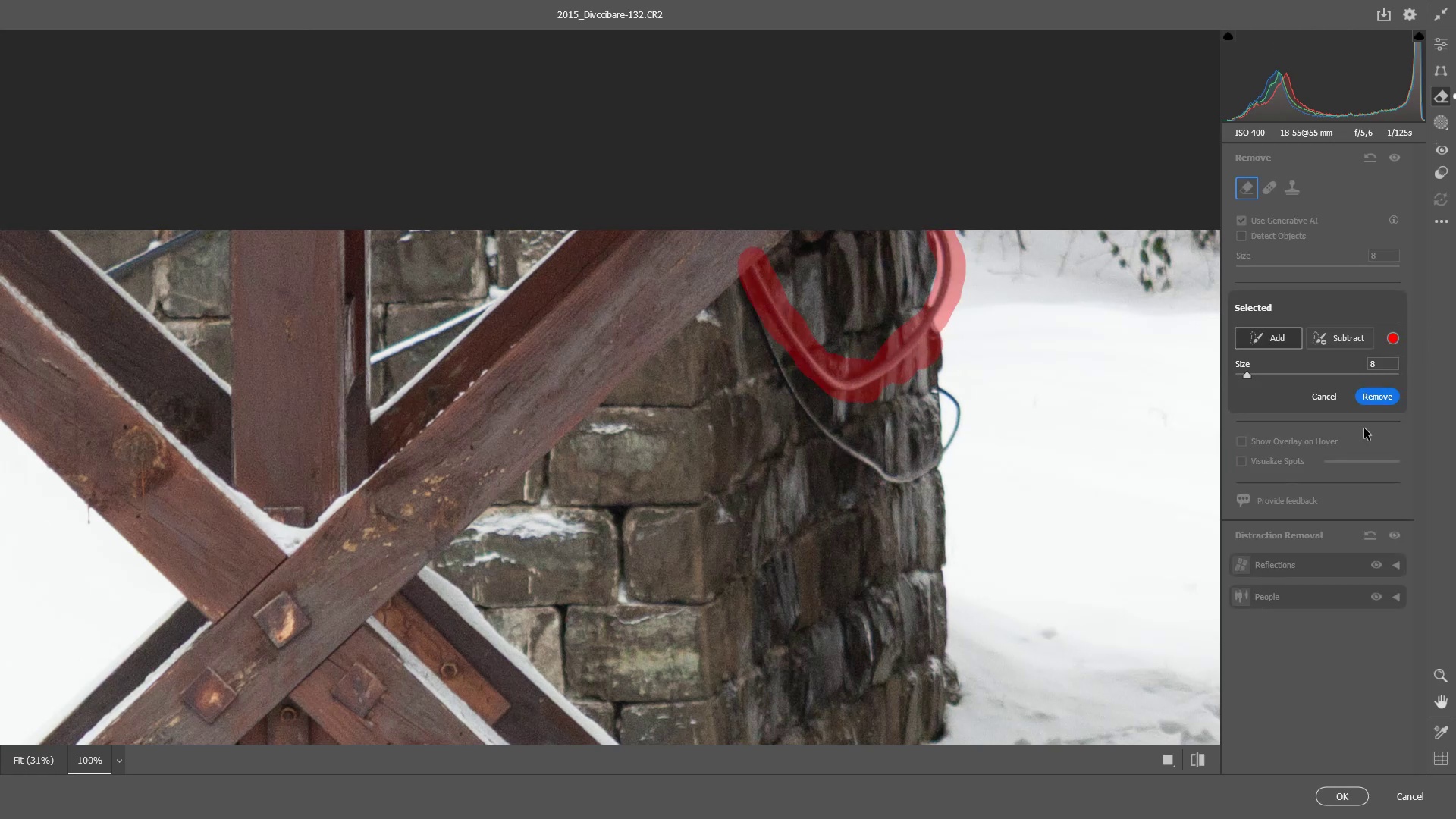 
left_click([1382, 398])
 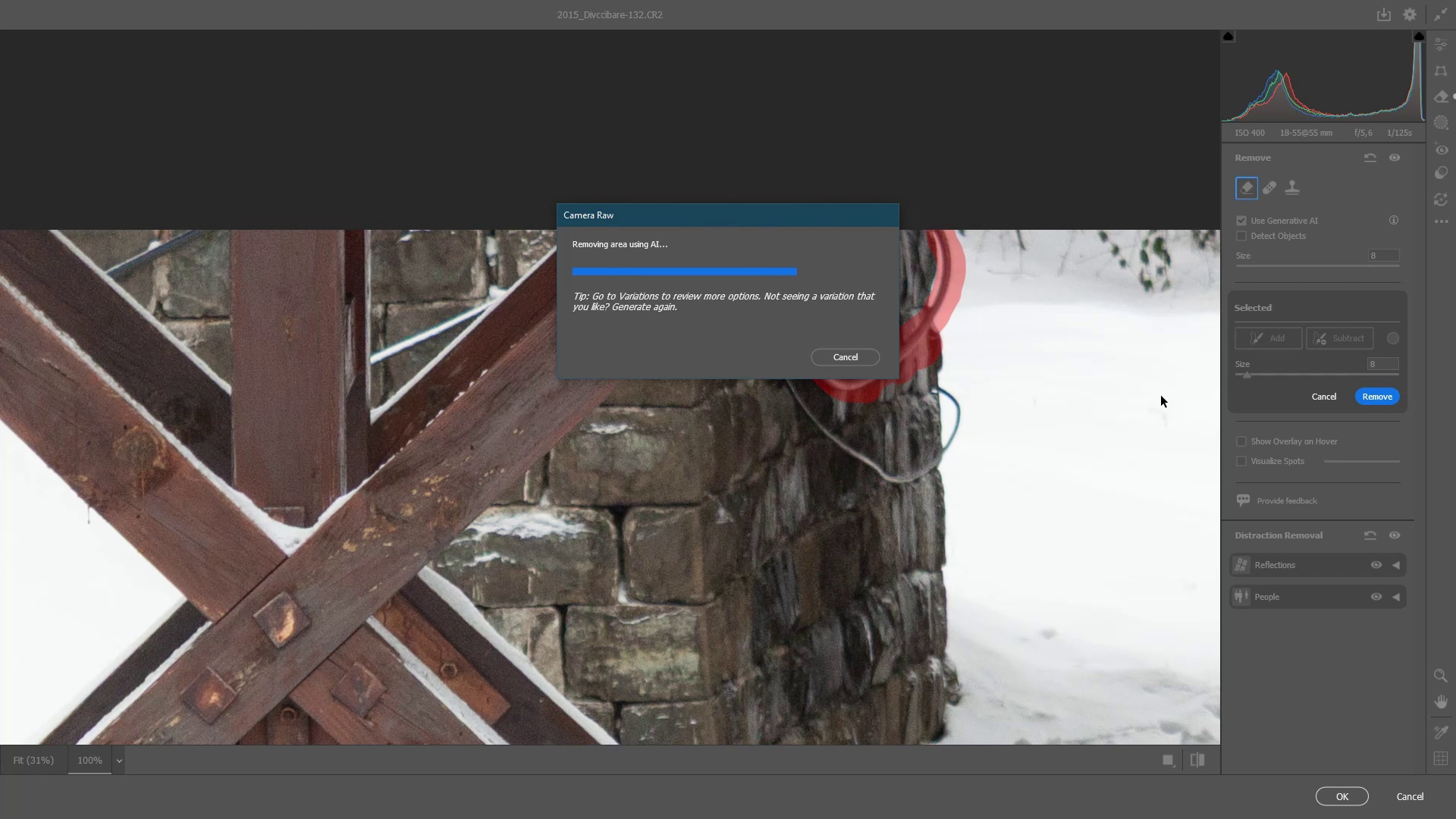 
wait(14.34)
 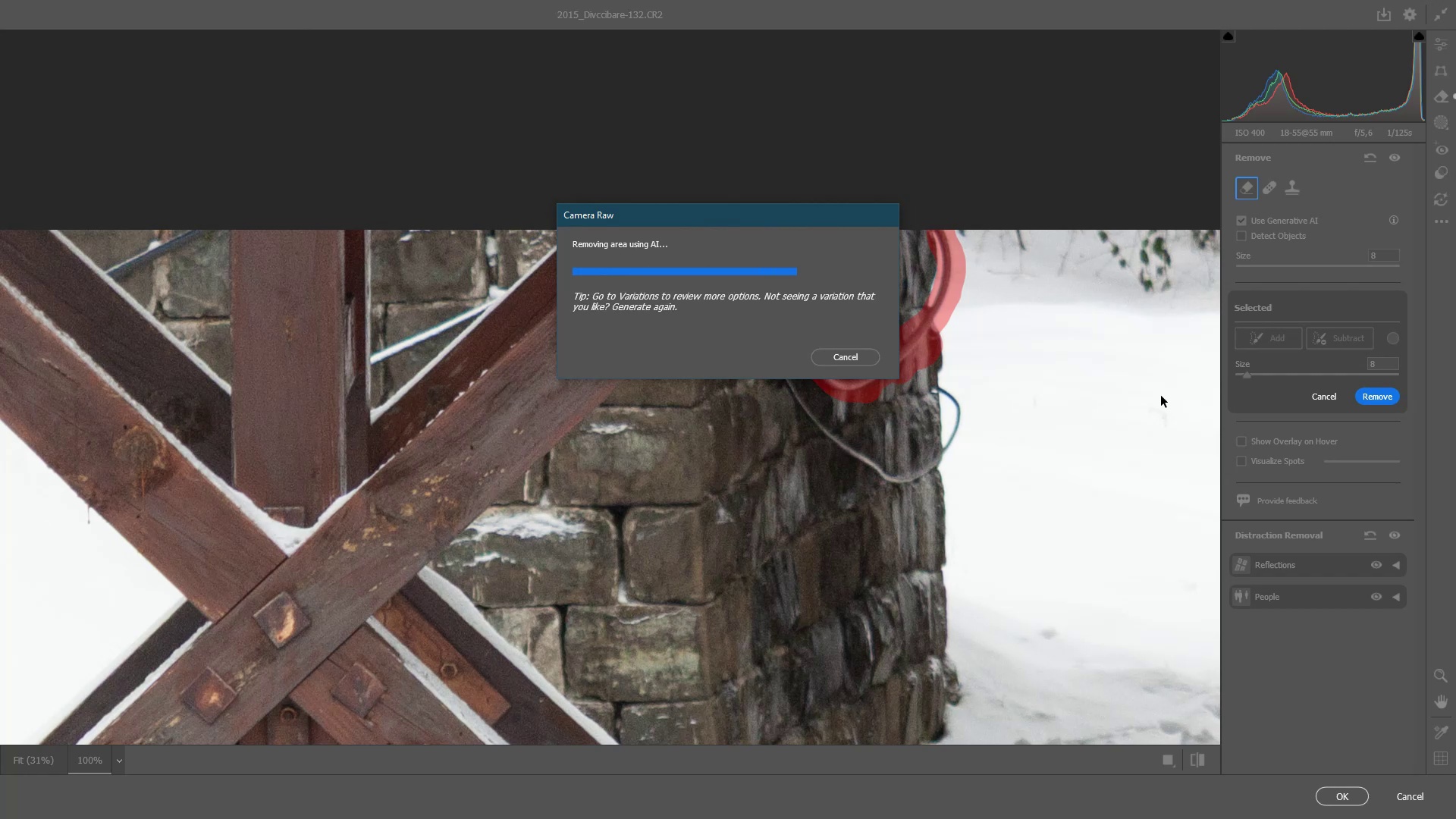 
left_click_drag(start_coordinate=[743, 278], to_coordinate=[916, 379])
 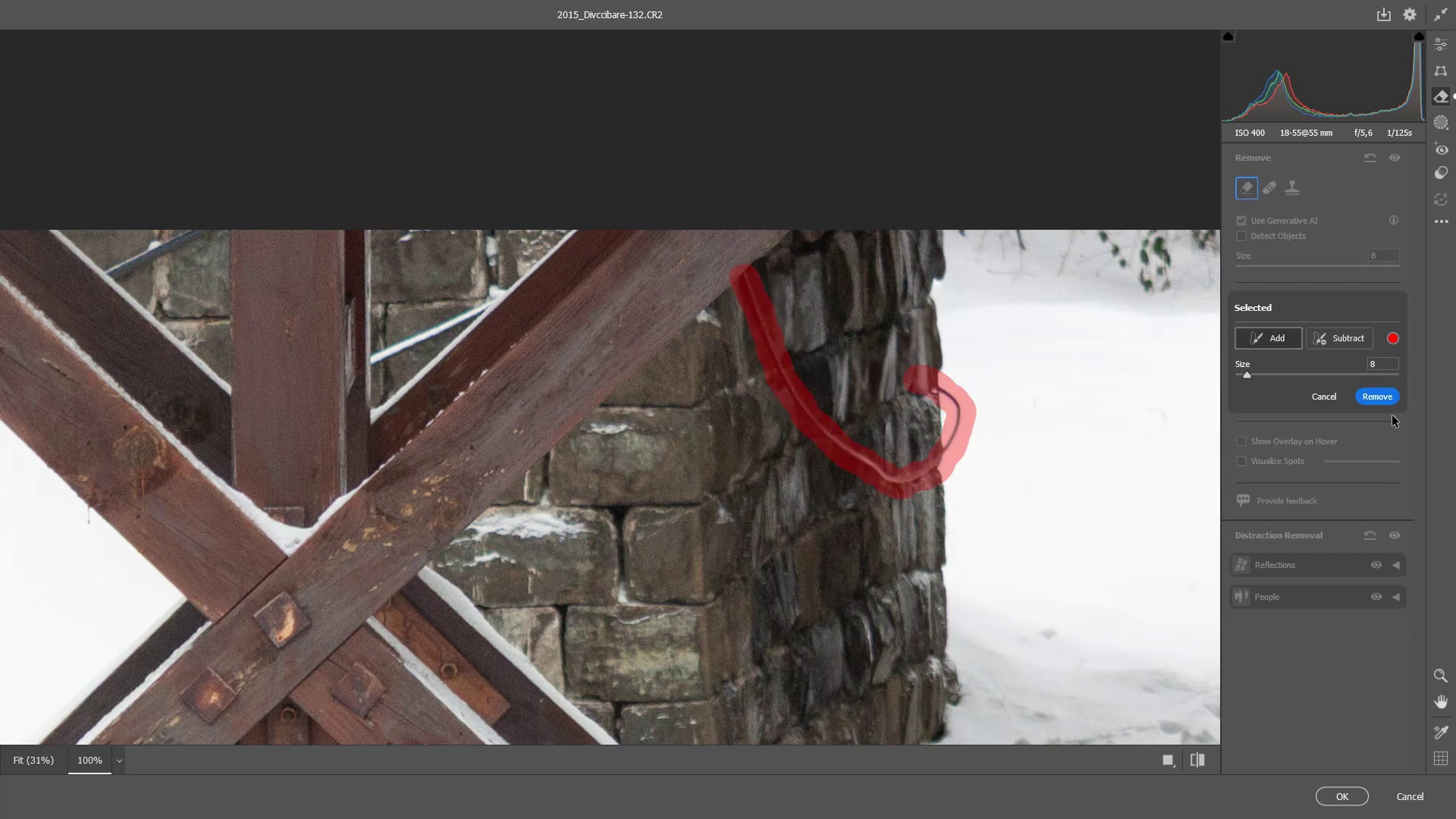 
left_click([1392, 405])
 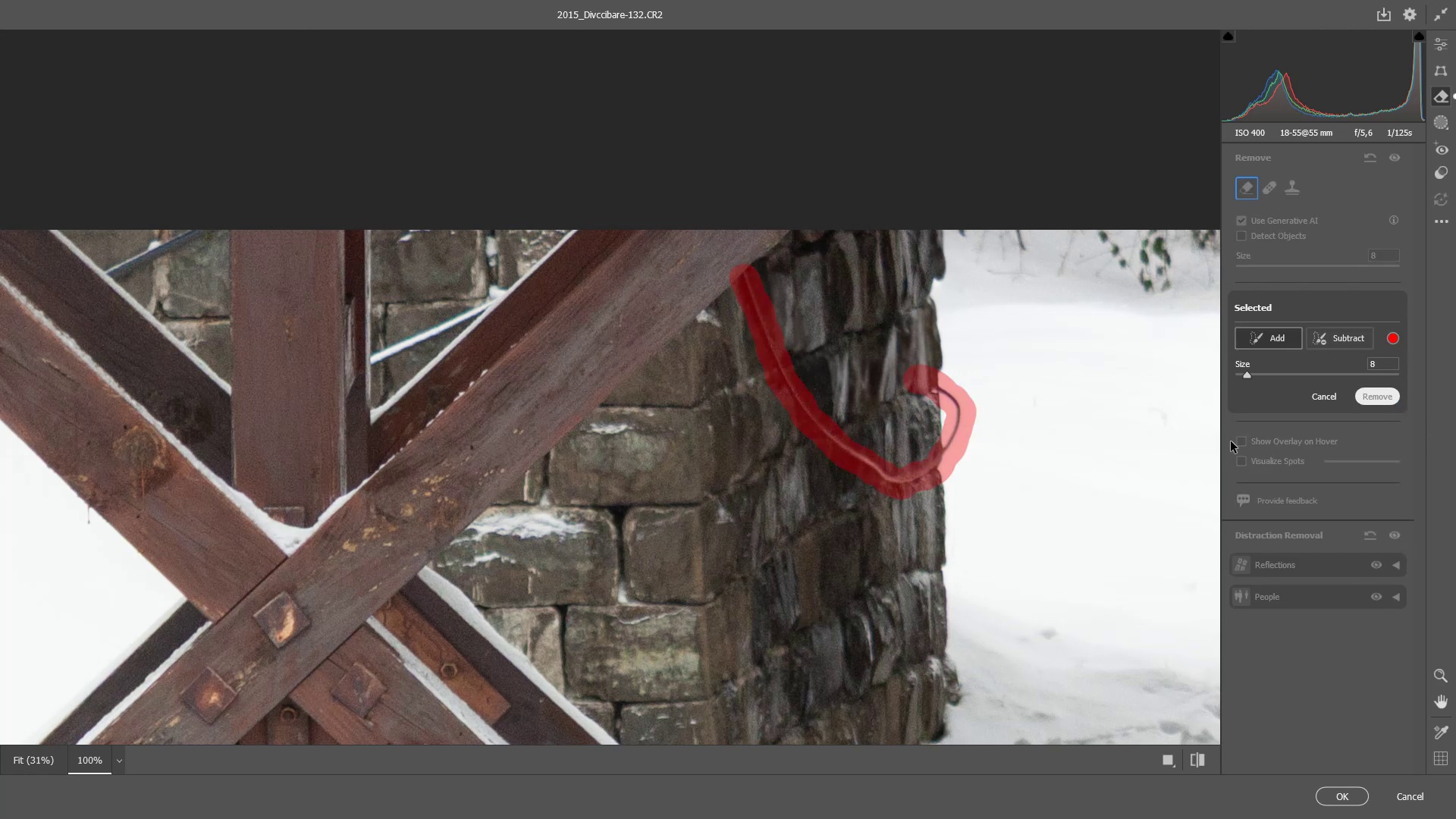 
mouse_move([930, 477])
 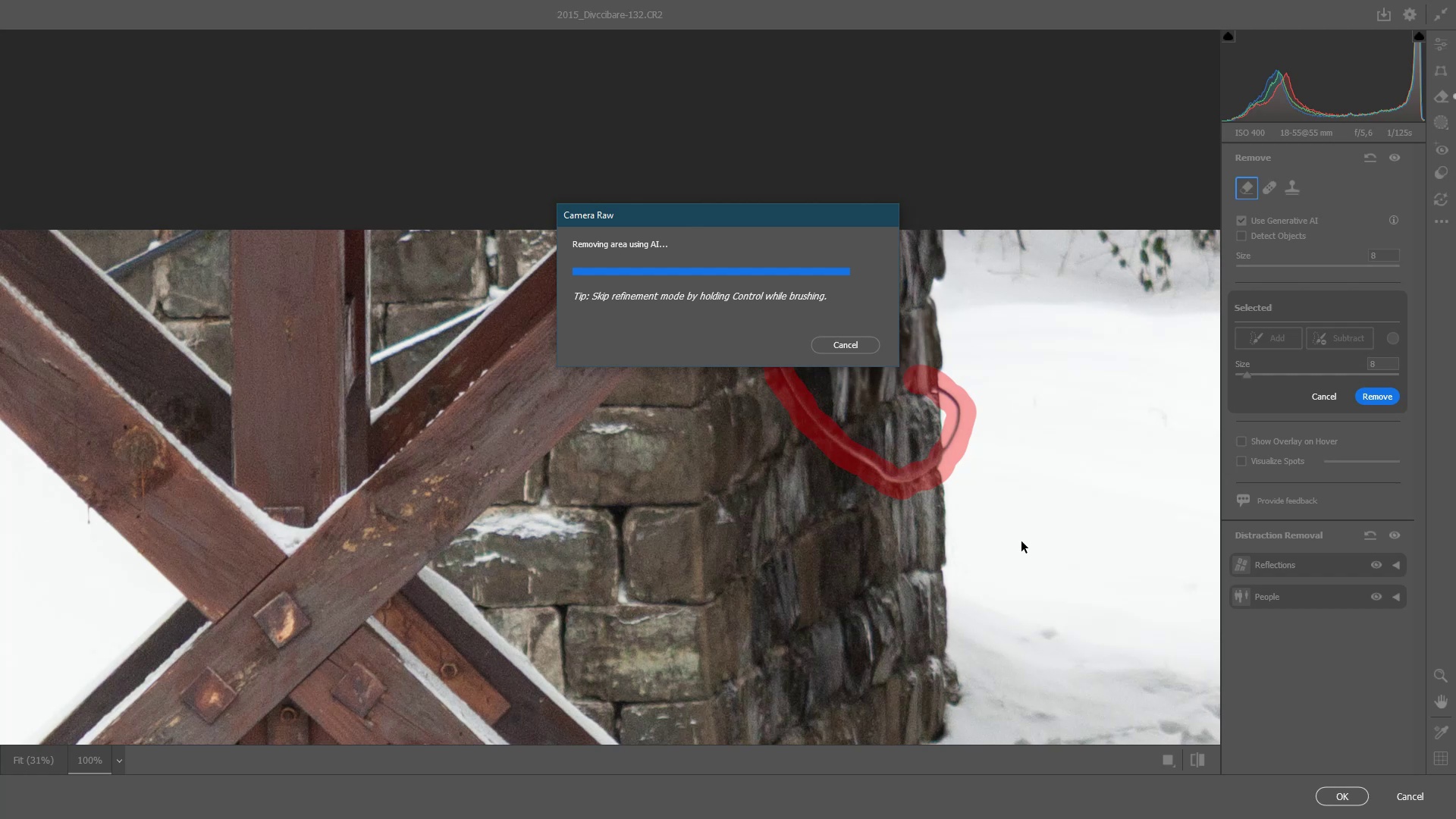 
wait(15.38)
 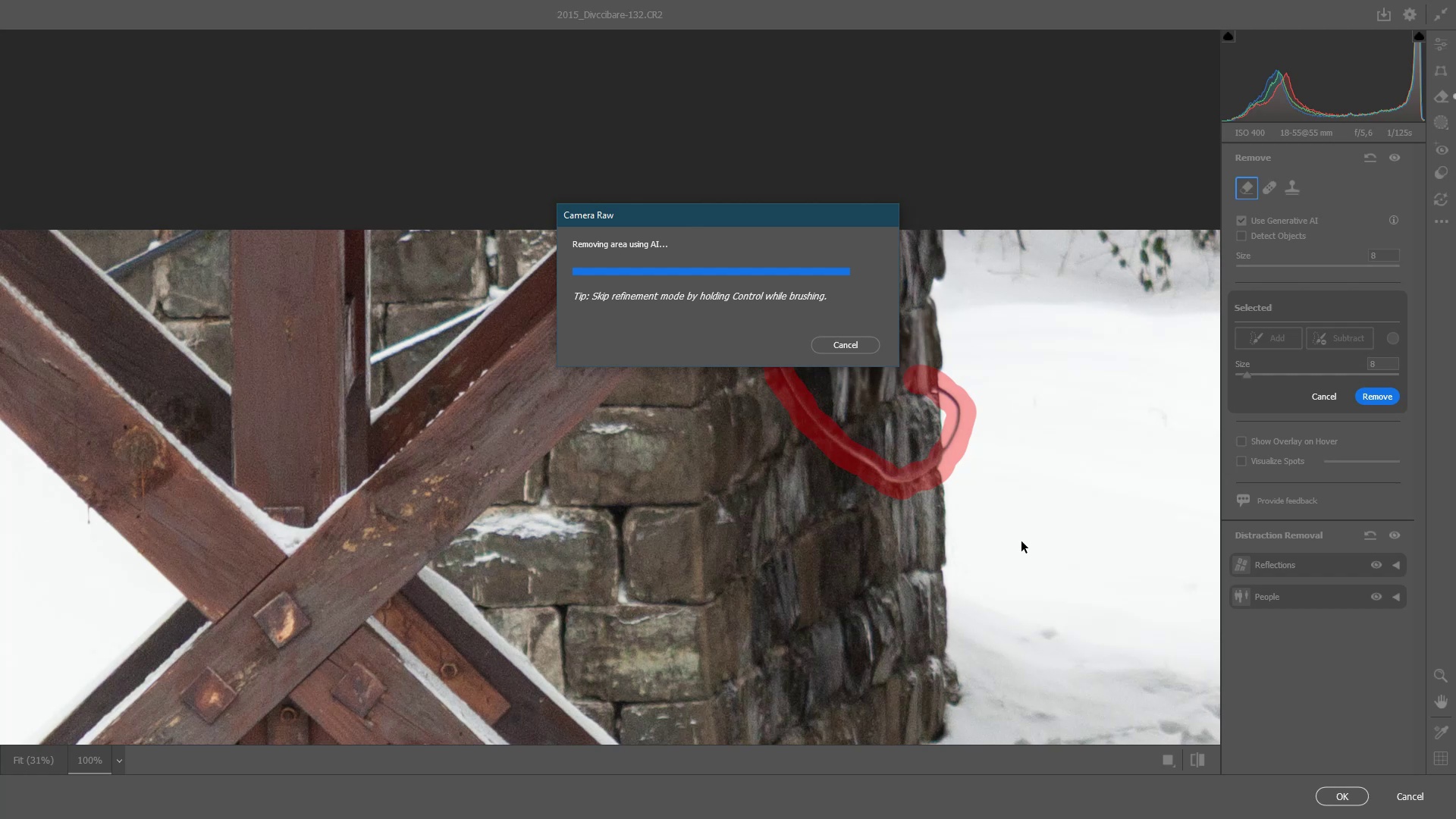 
left_click([1339, 392])
 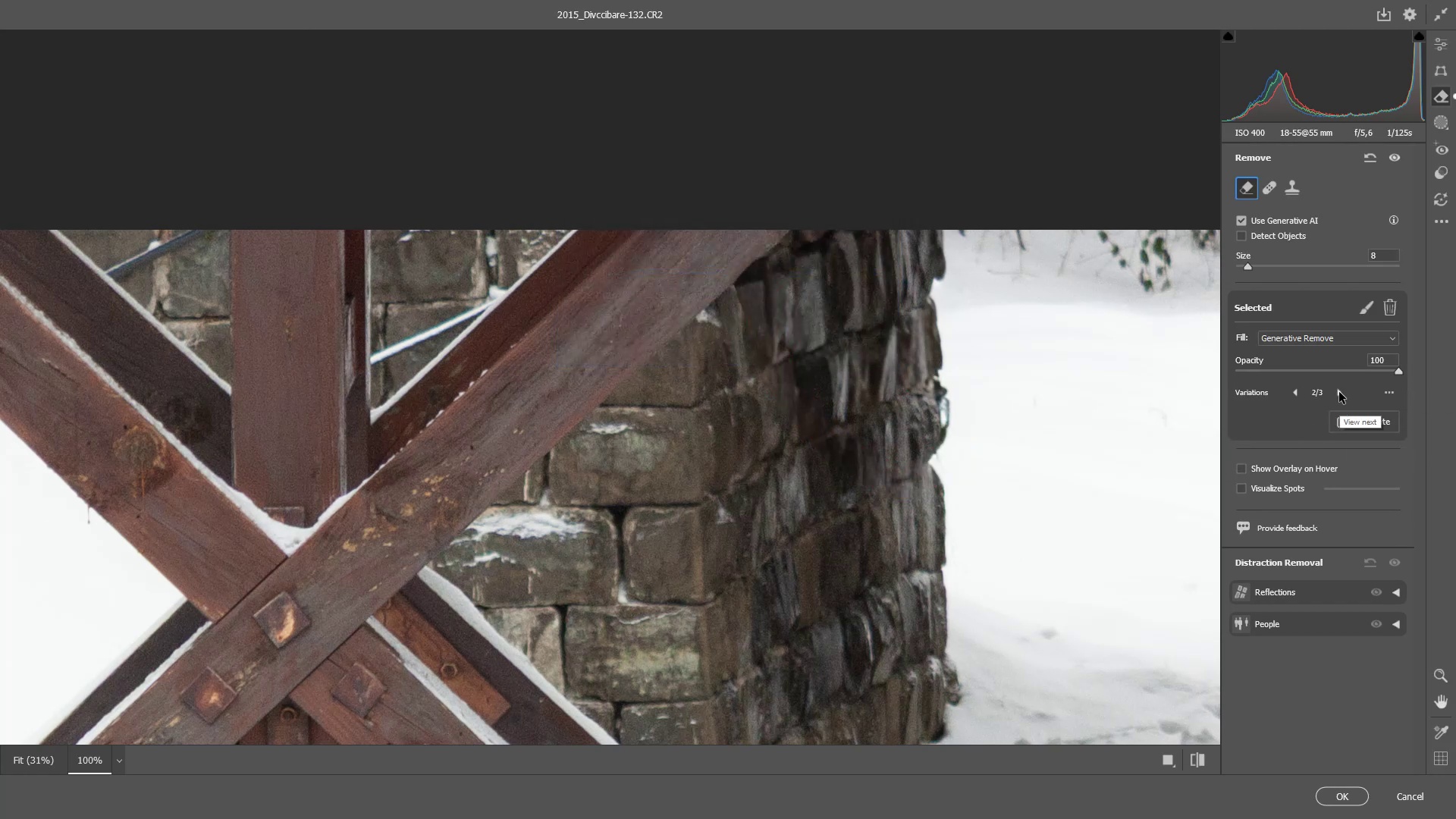 
left_click([1339, 392])
 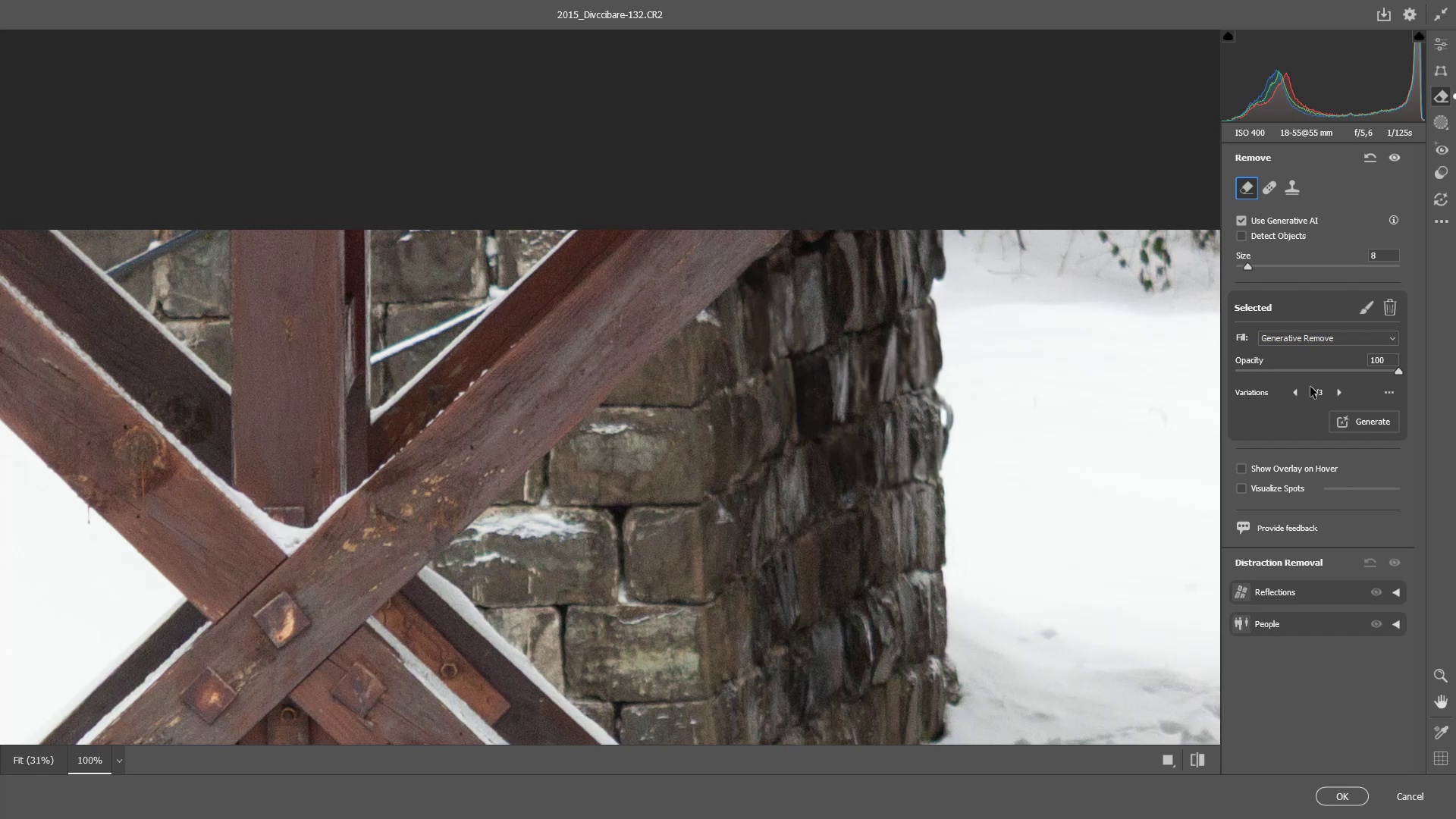 
left_click([1293, 394])
 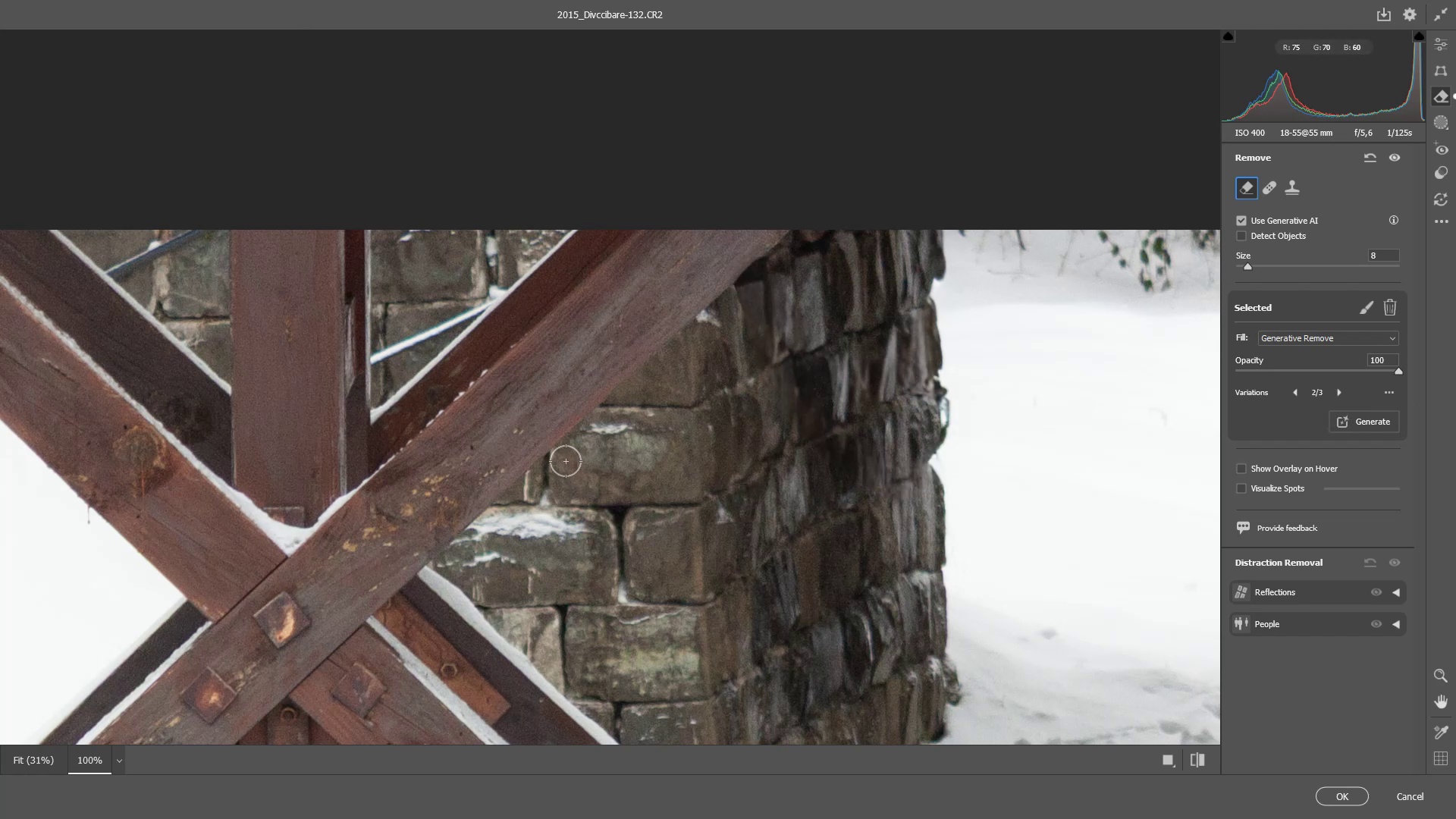 
hold_key(key=Space, duration=1.22)
 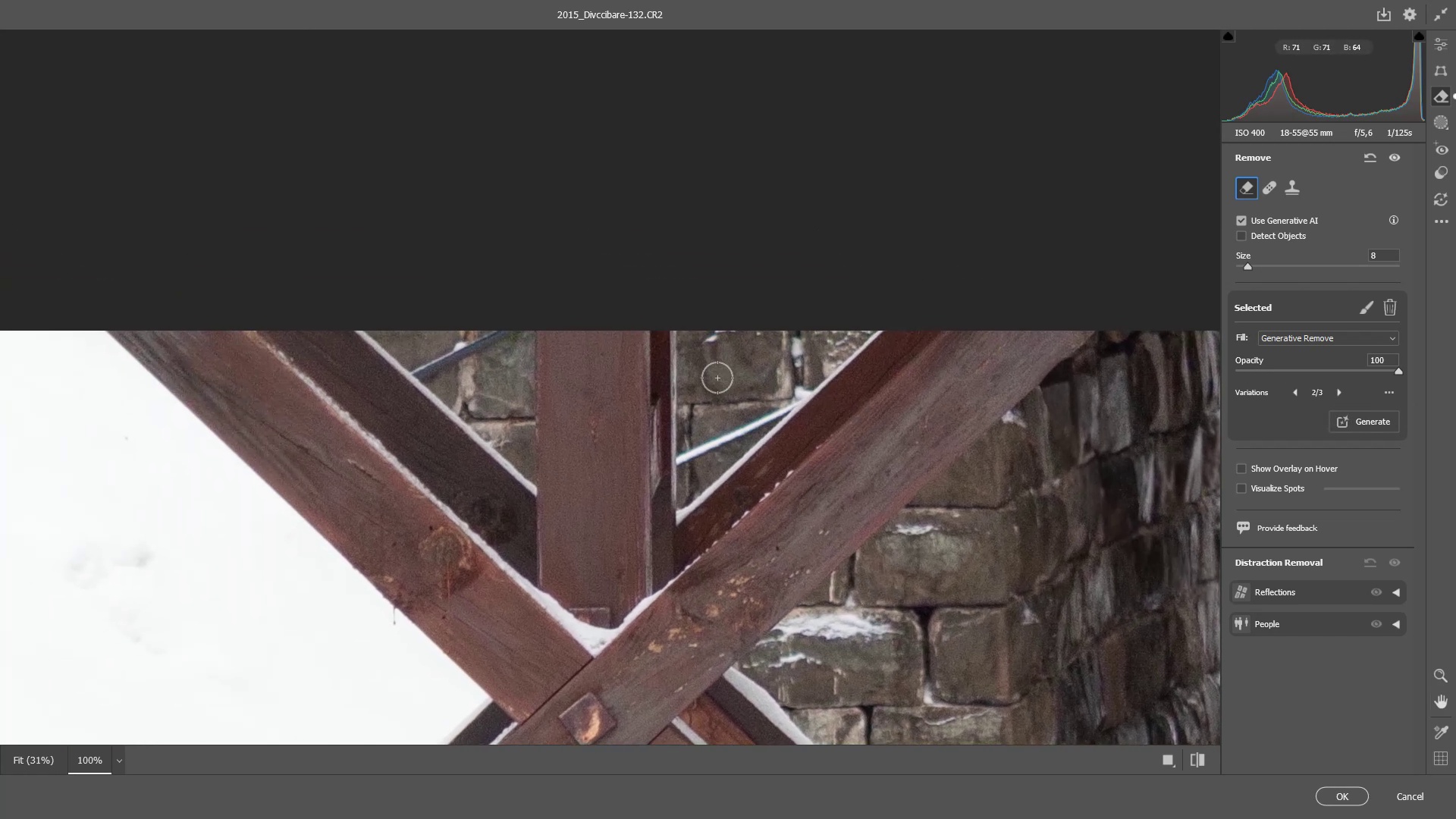 
left_click_drag(start_coordinate=[412, 277], to_coordinate=[717, 378])
 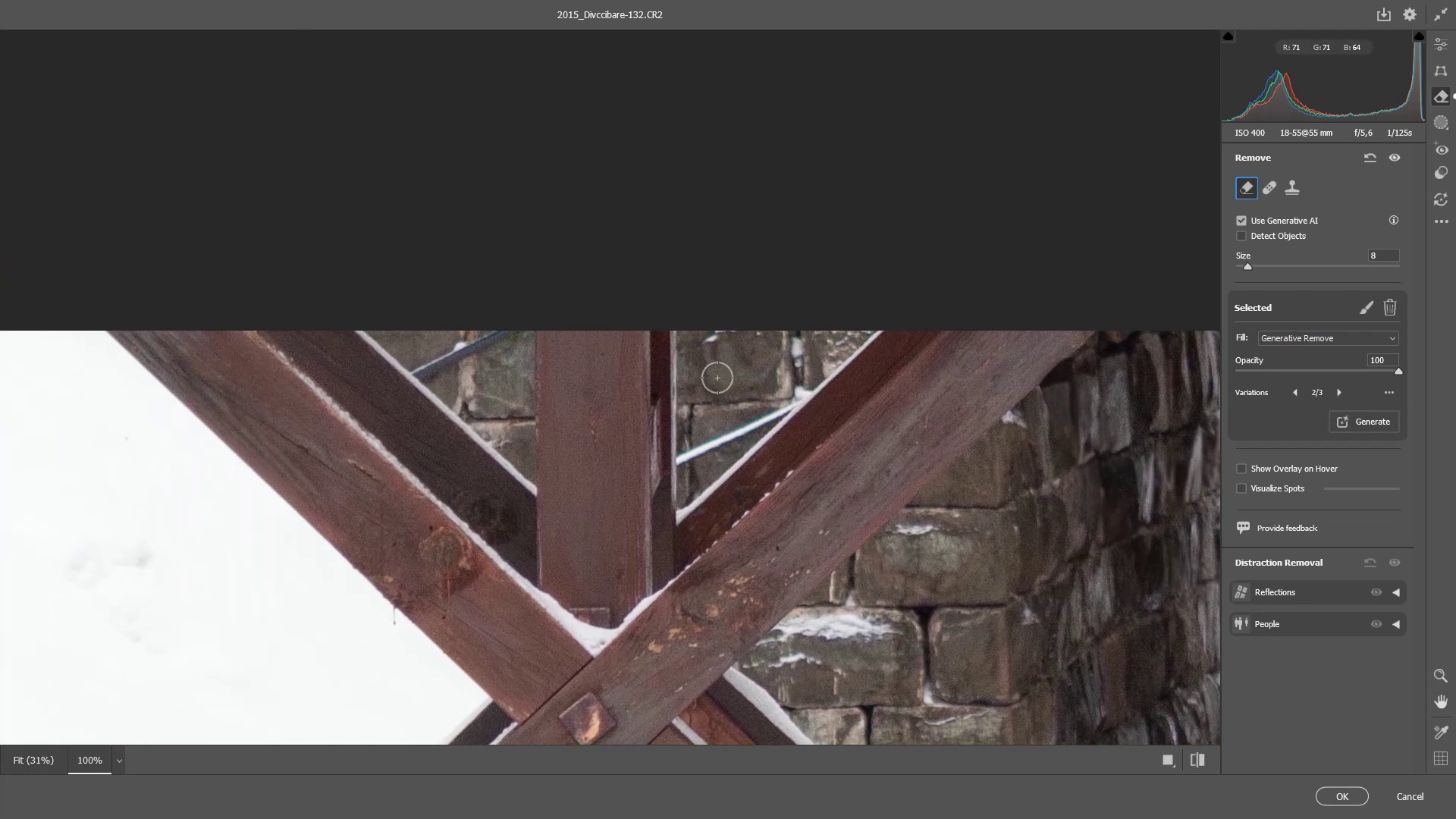 
key(Control+NumpadAdd)
 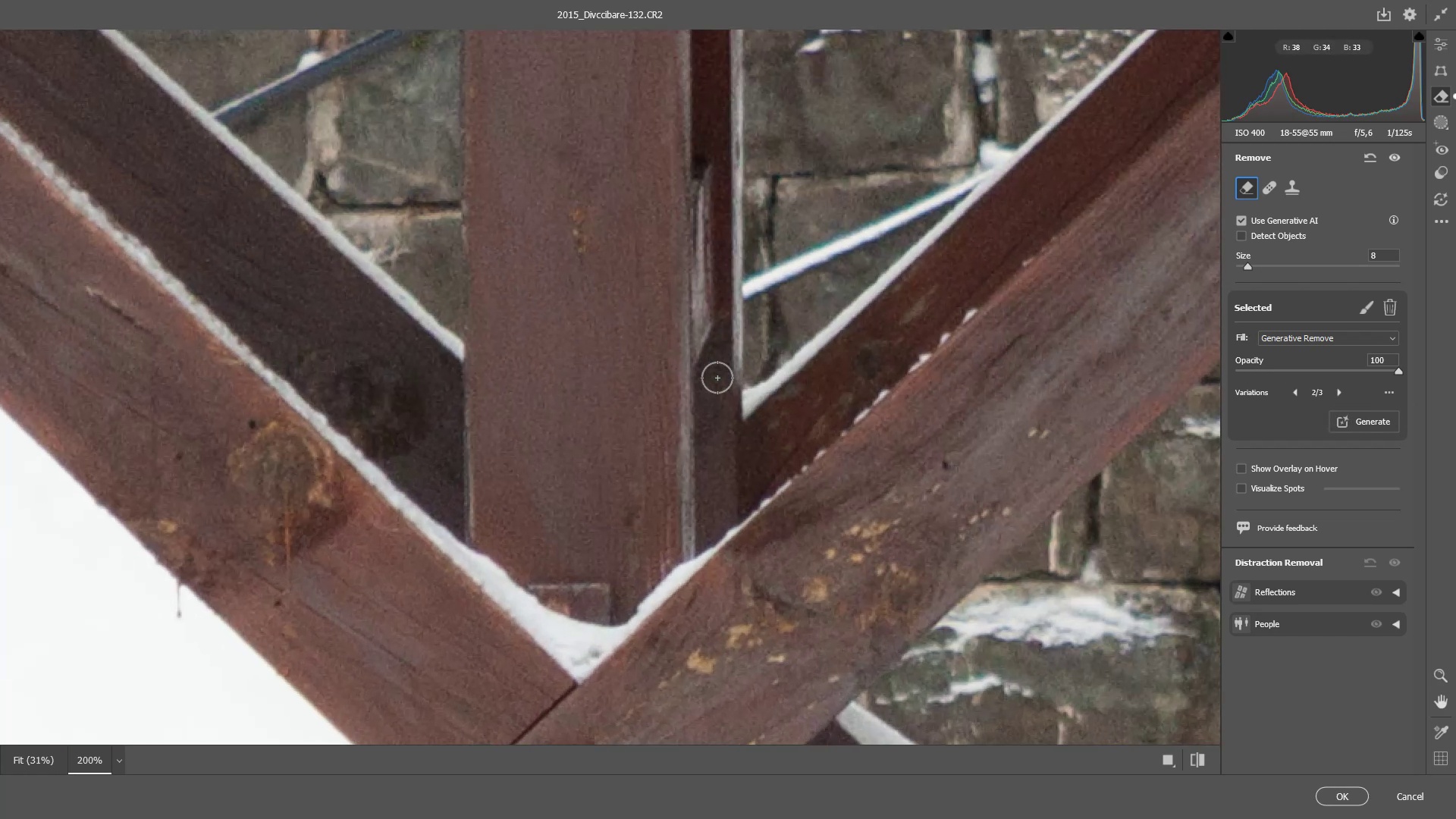 
hold_key(key=Space, duration=1.03)
 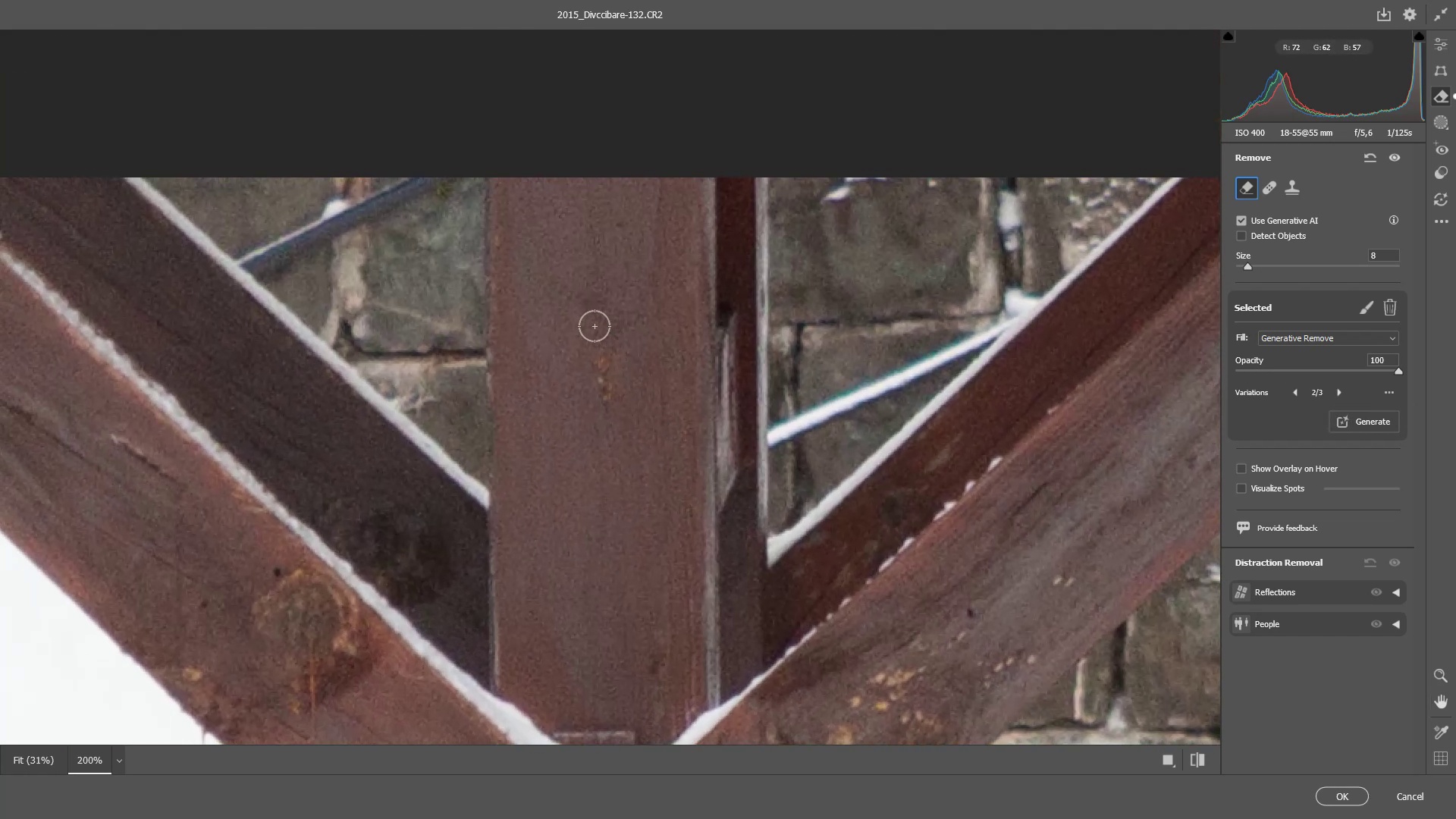 
left_click_drag(start_coordinate=[646, 281], to_coordinate=[671, 429])
 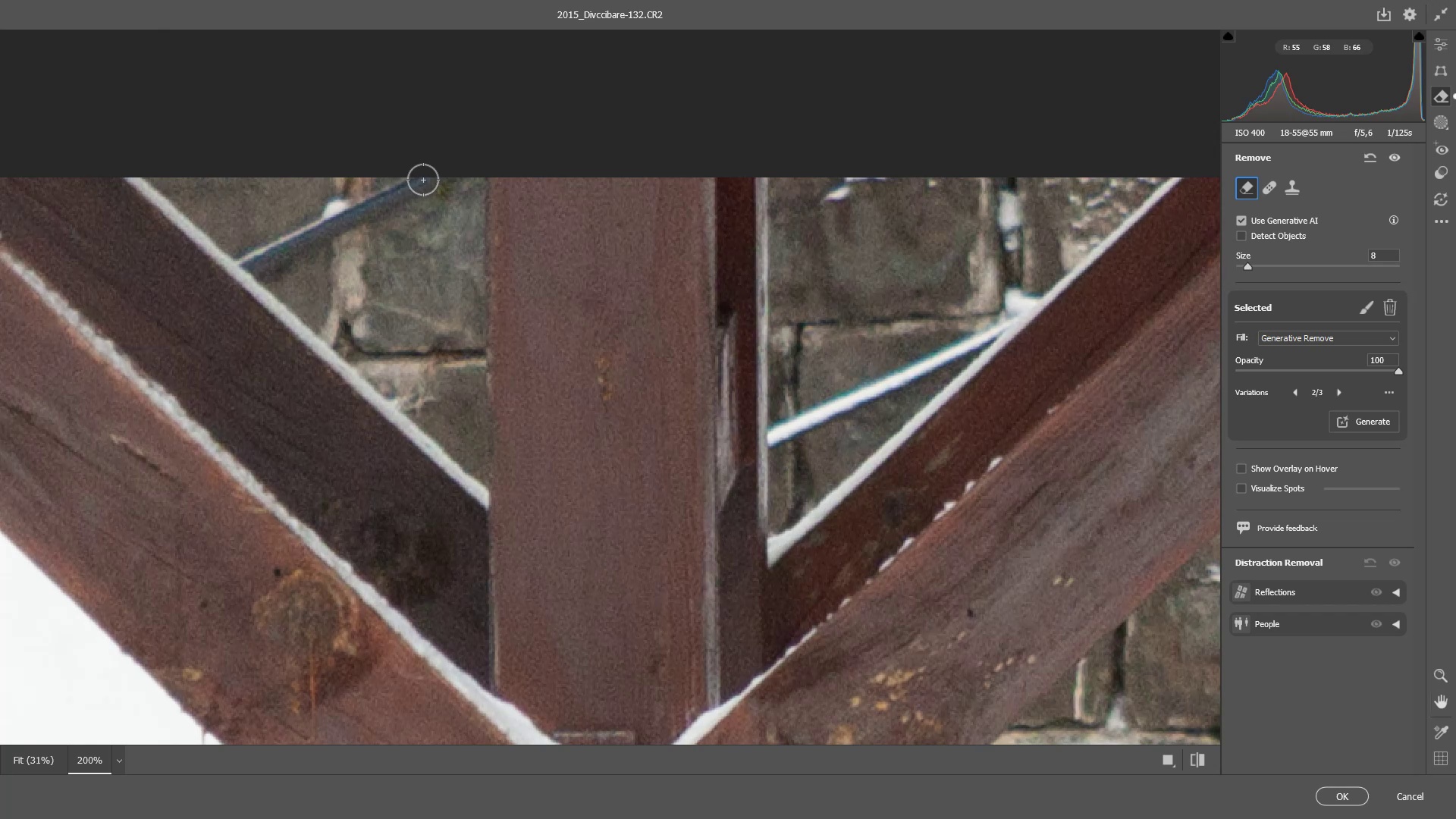 
scroll: coordinate [418, 182], scroll_direction: up, amount: 4.0
 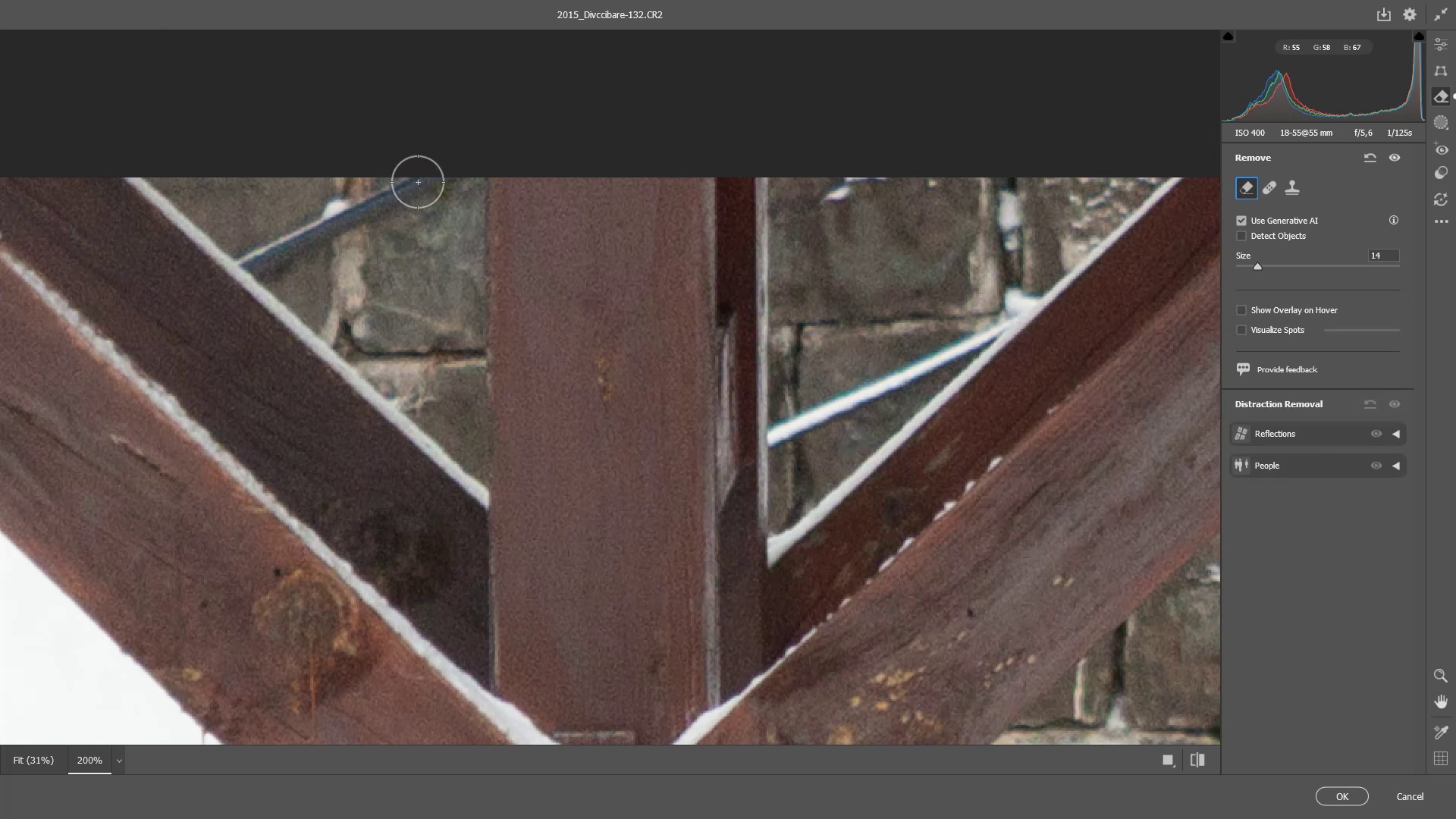 
scroll: coordinate [418, 182], scroll_direction: down, amount: 1.0
 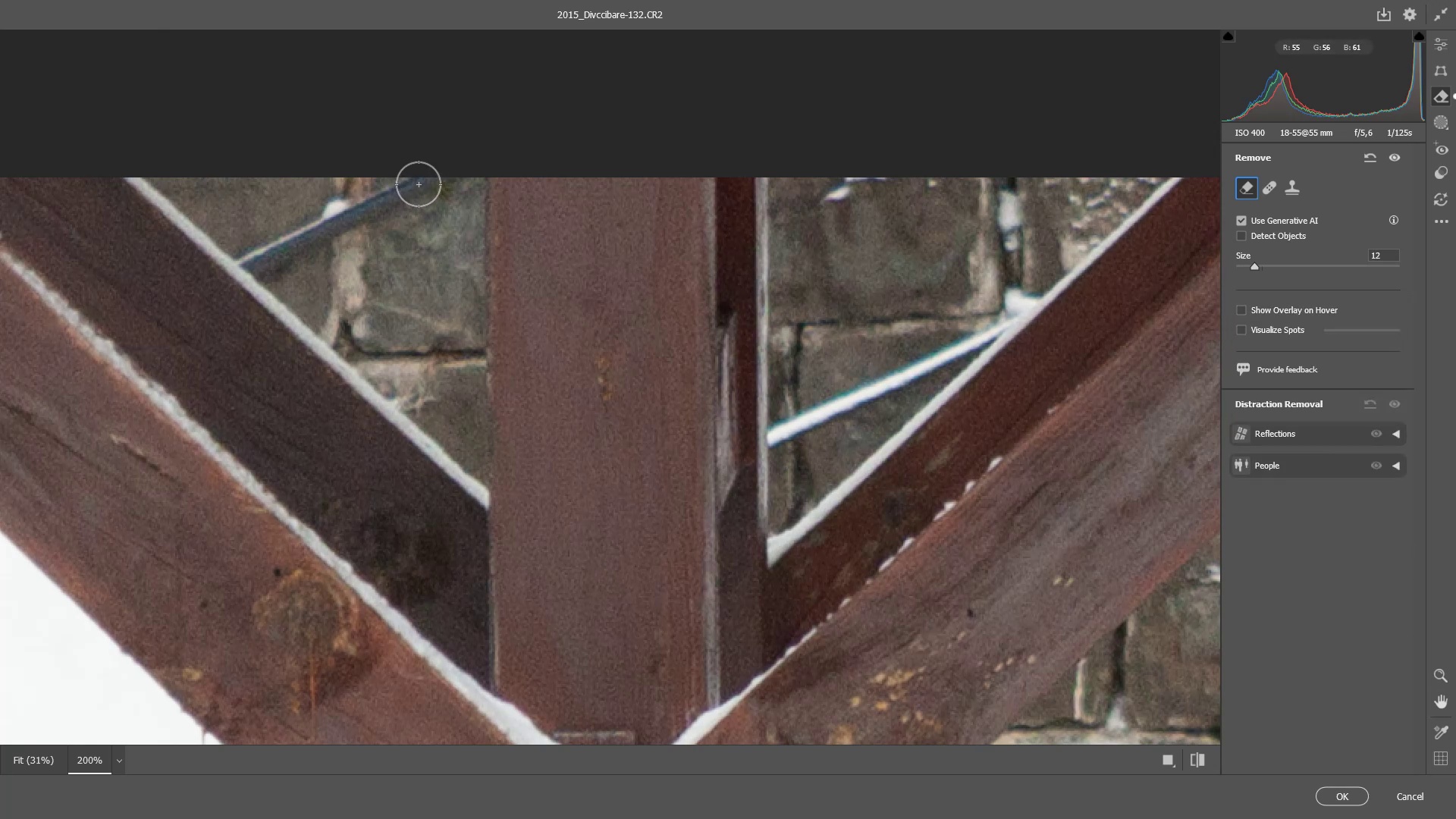 
left_click_drag(start_coordinate=[421, 182], to_coordinate=[220, 275])
 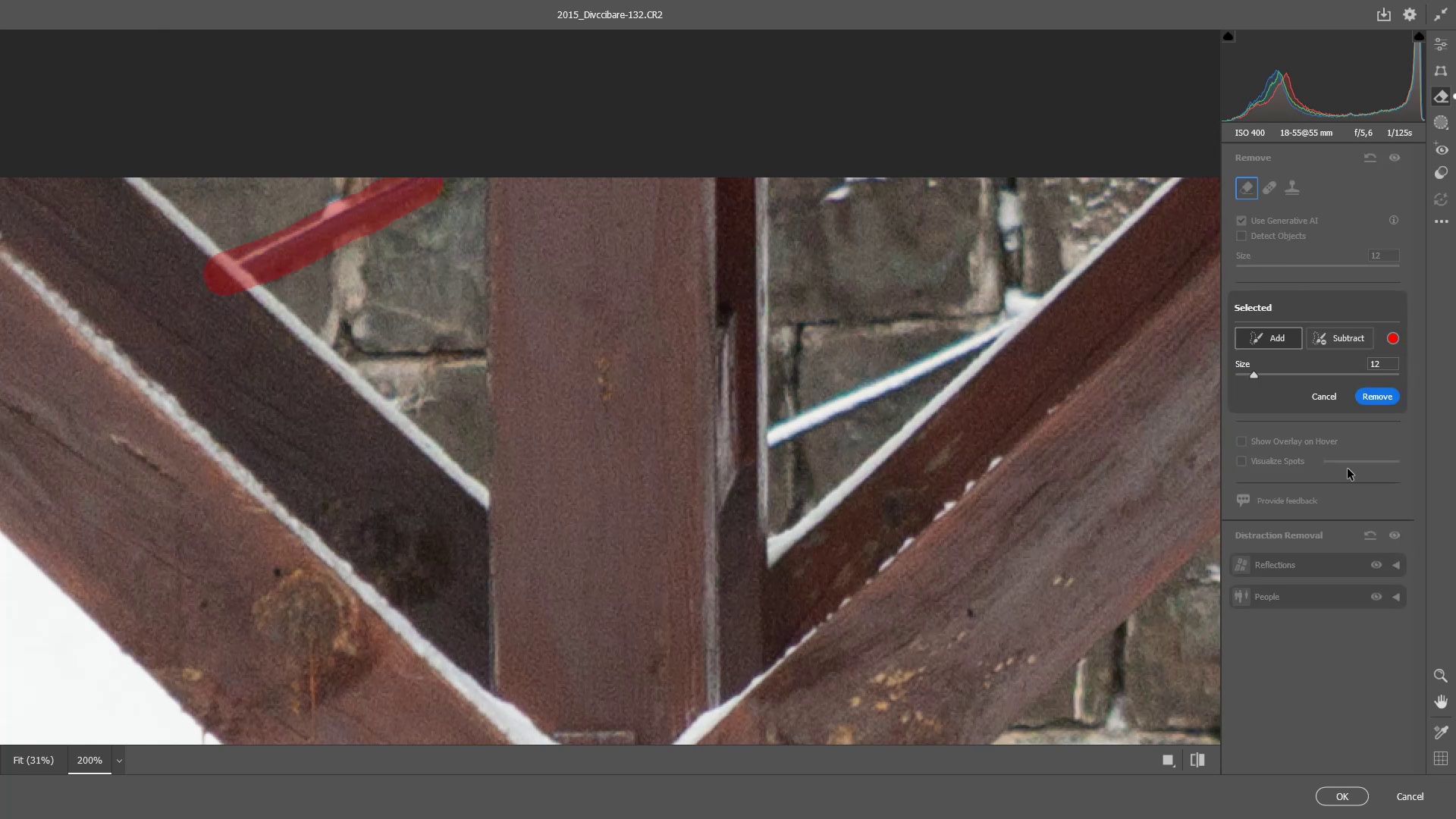 
left_click([1388, 400])
 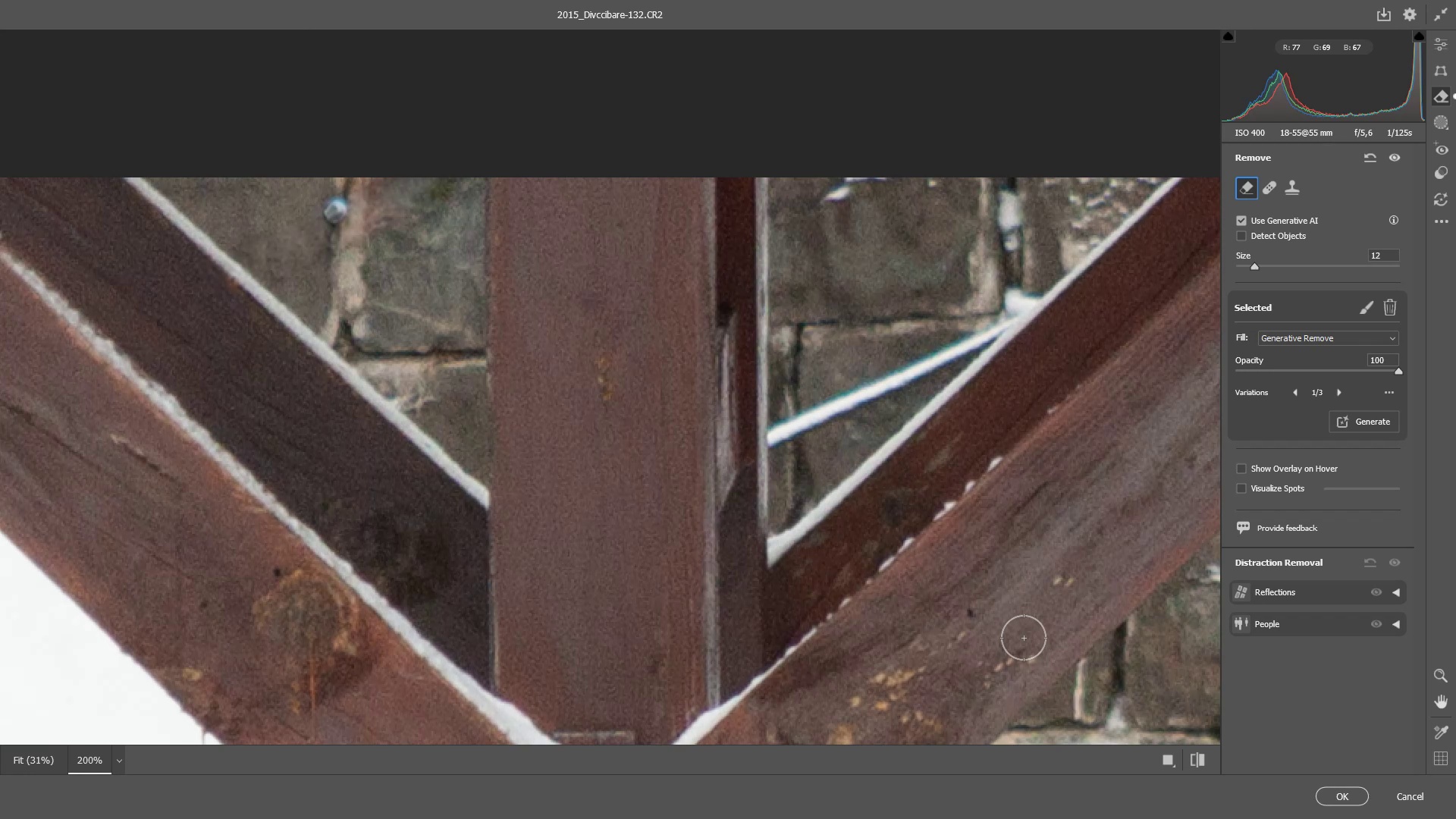 
wait(16.07)
 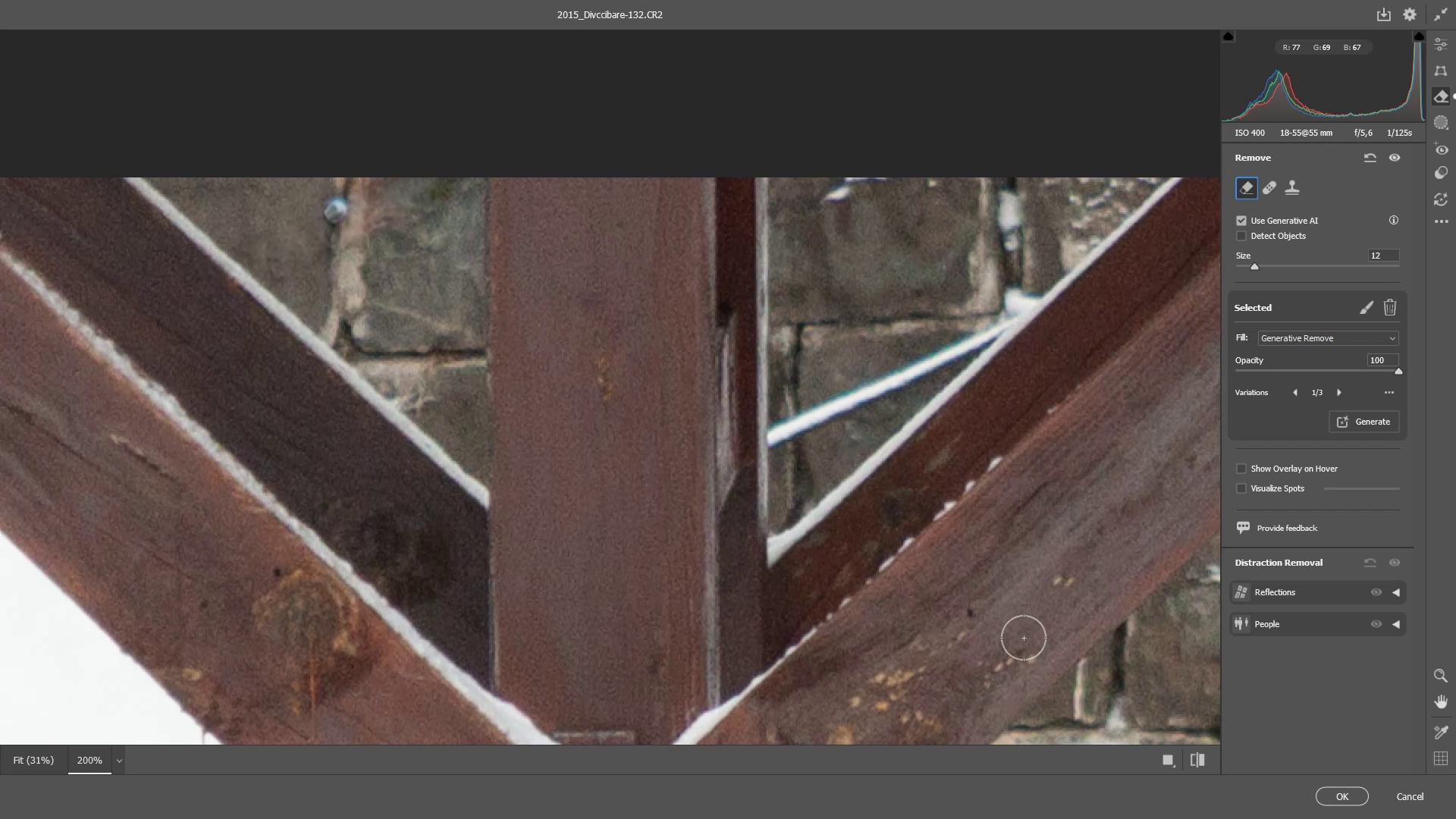 
left_click_drag(start_coordinate=[1026, 318], to_coordinate=[755, 441])
 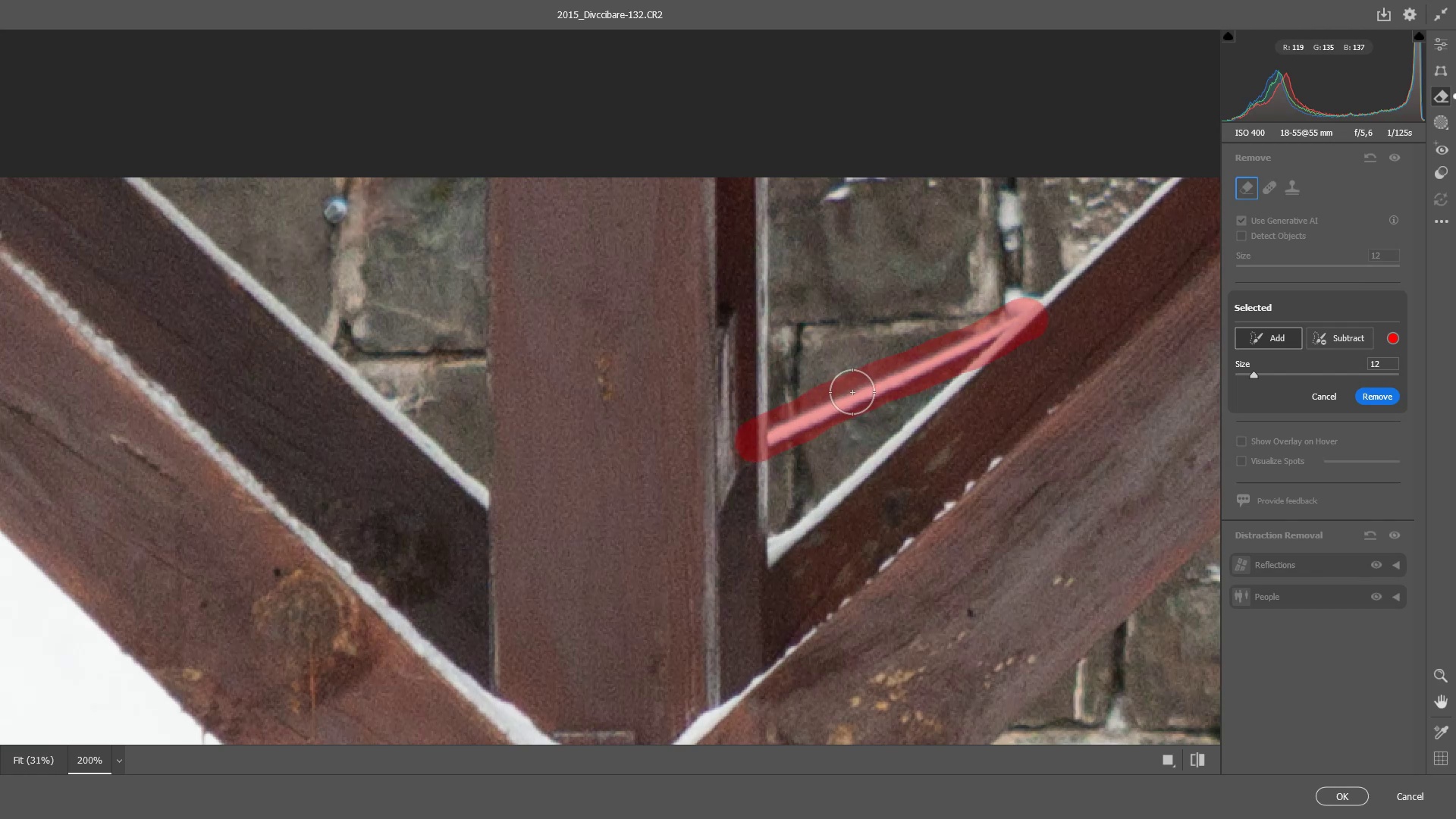 
left_click_drag(start_coordinate=[854, 402], to_coordinate=[800, 419])
 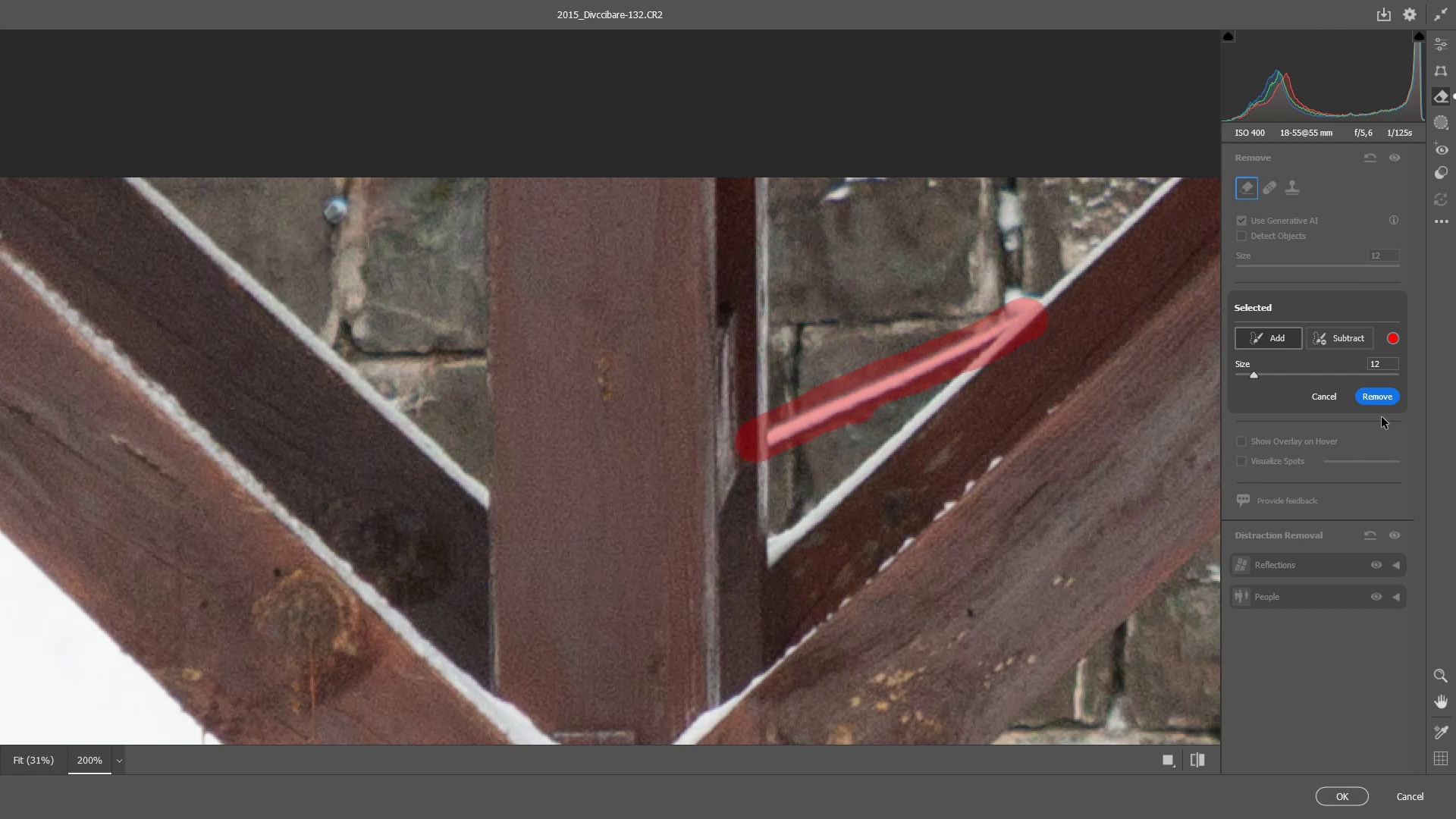 
left_click([1374, 400])
 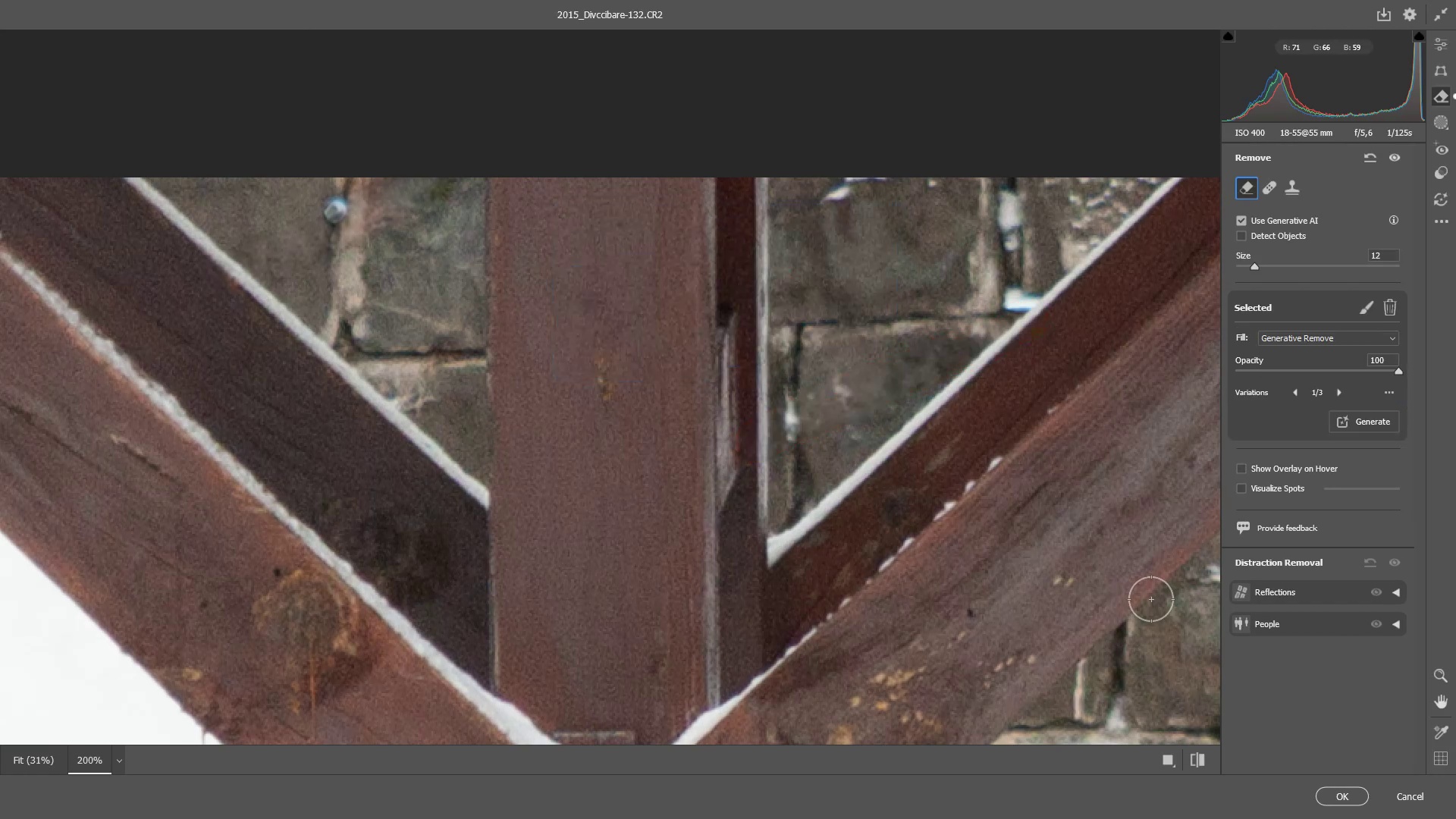 
wait(13.88)
 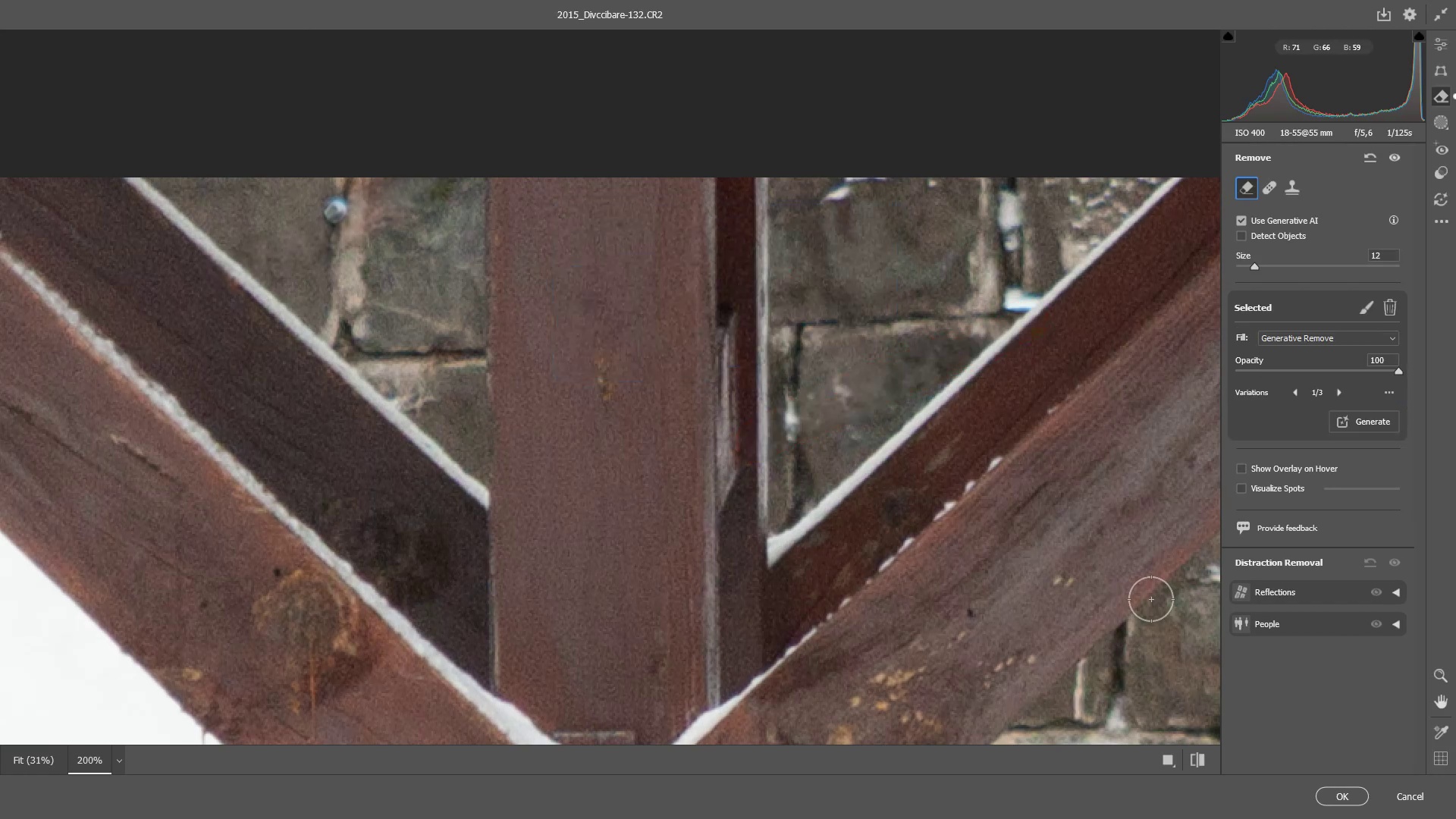 
scroll: coordinate [1150, 607], scroll_direction: down, amount: 5.0
 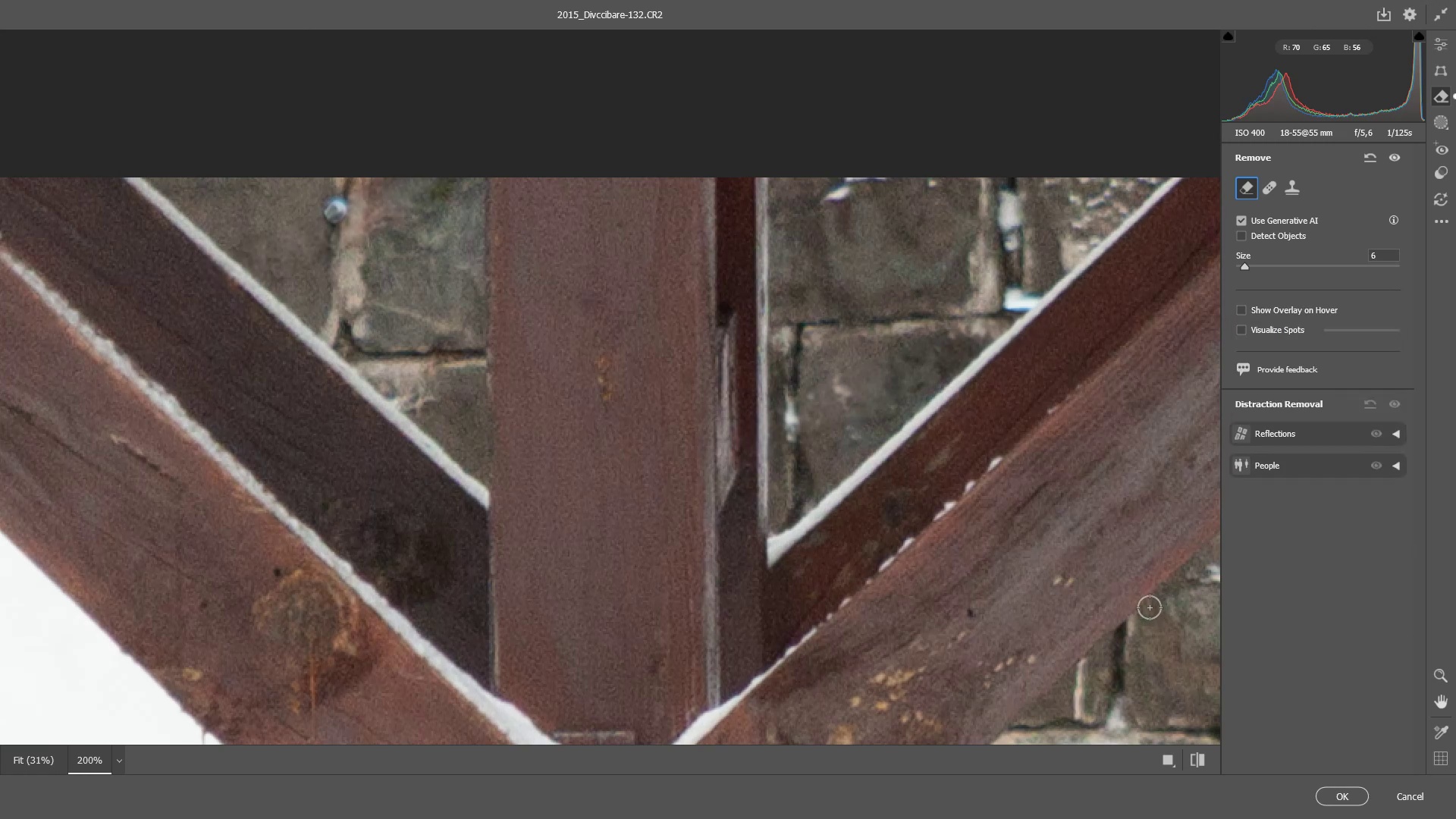 
scroll: coordinate [1150, 607], scroll_direction: up, amount: 3.0
 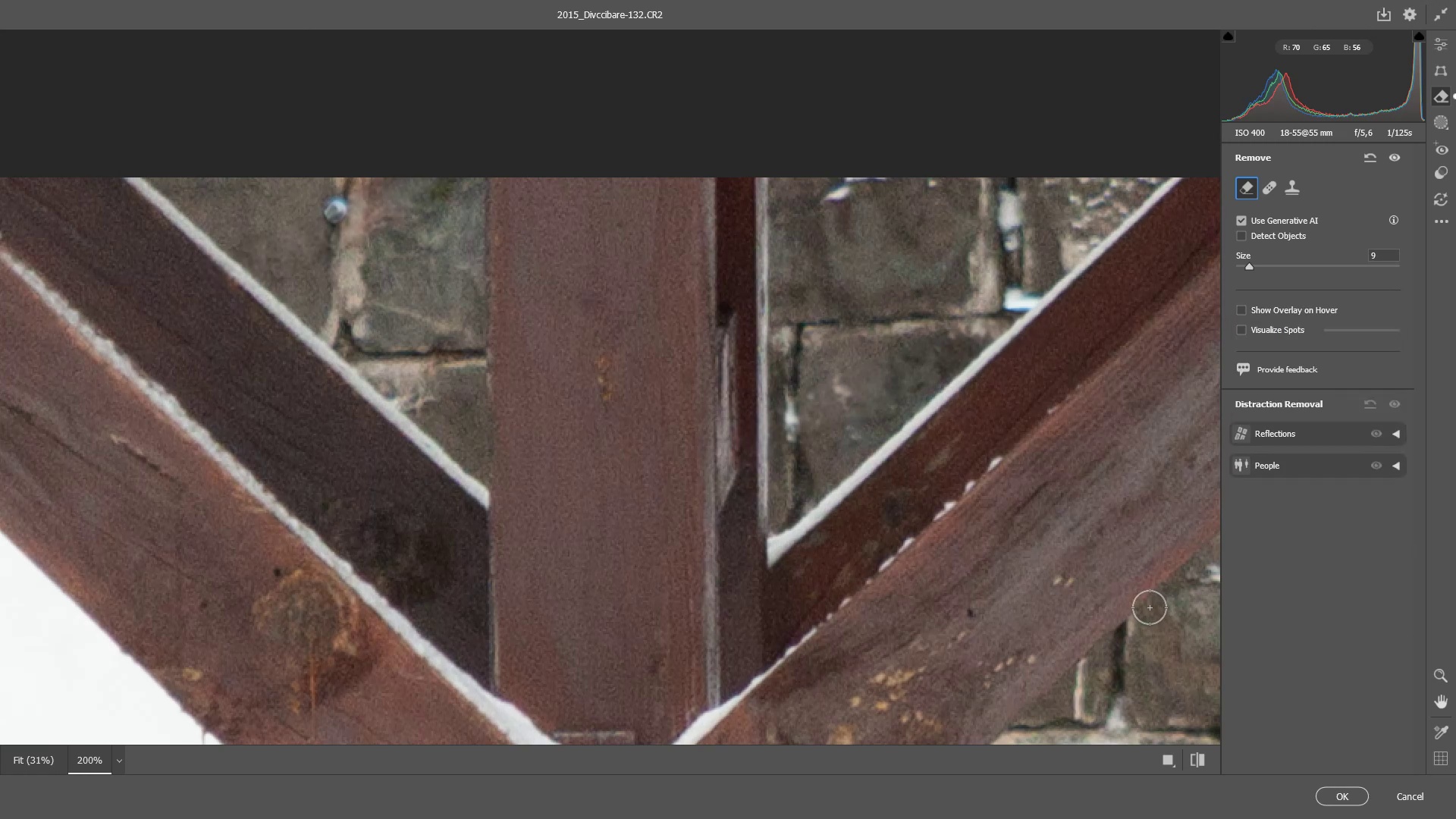 
key(Control+Numpad0)
 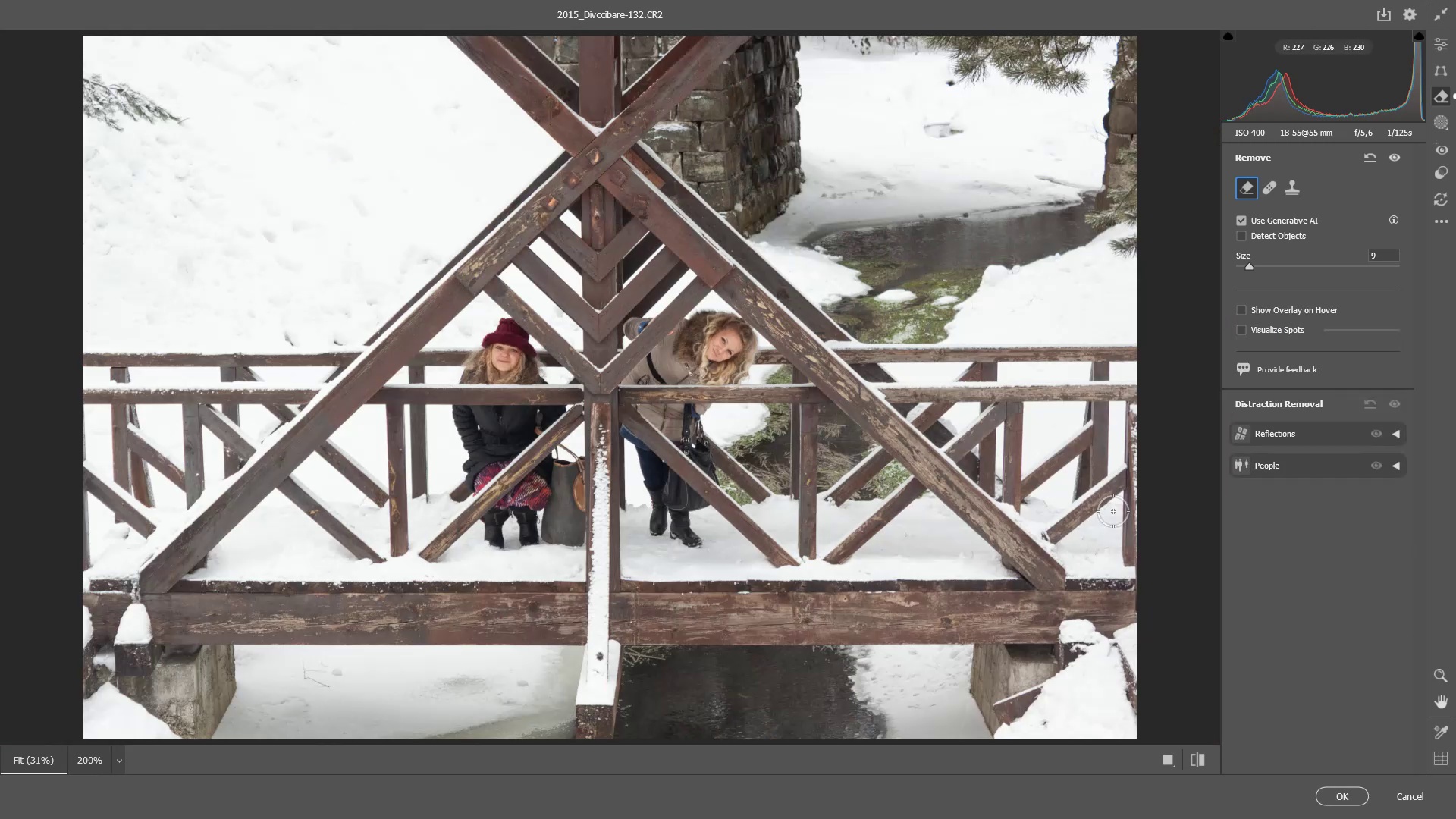 
wait(7.82)
 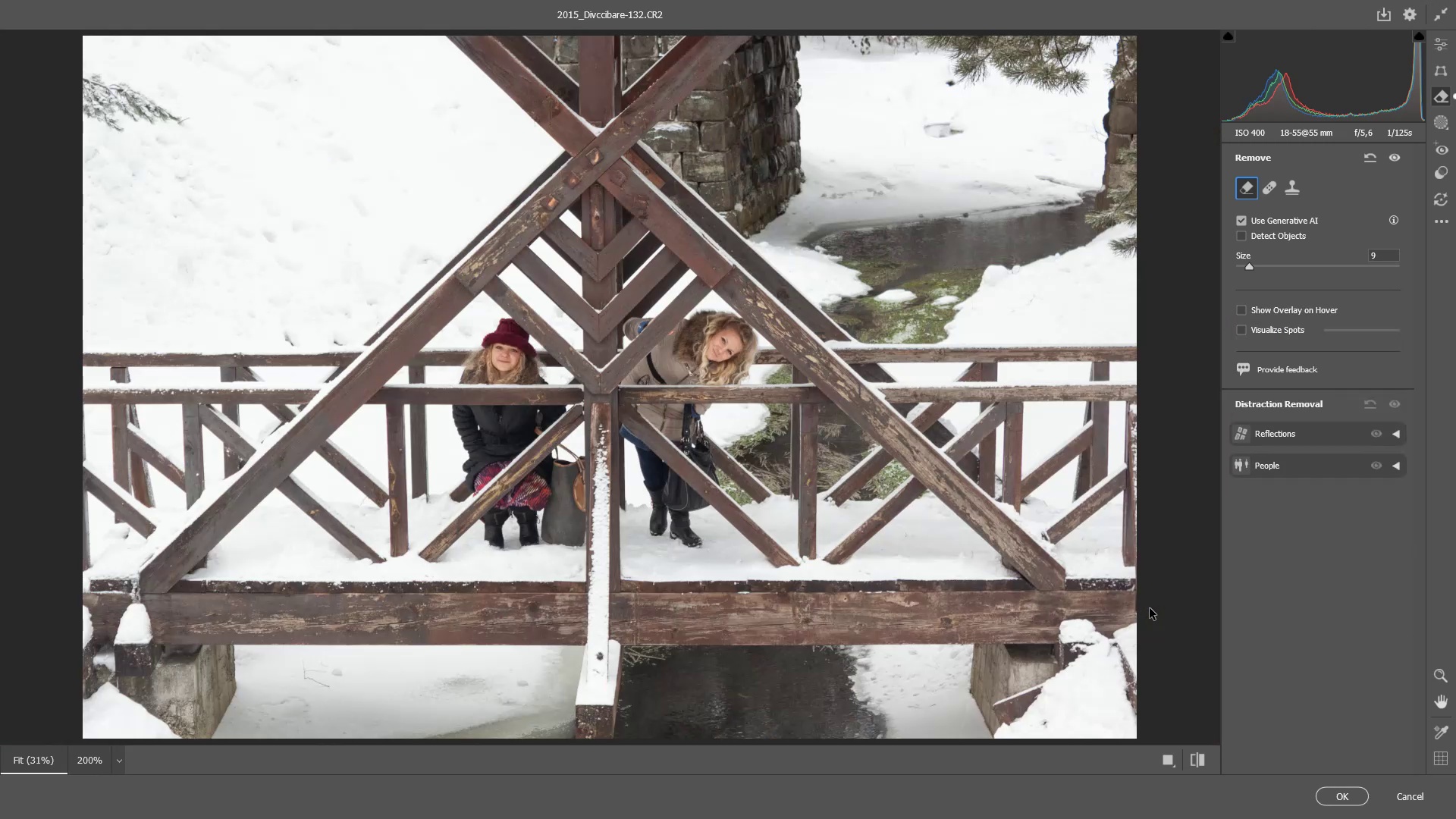 
left_click([1446, 46])
 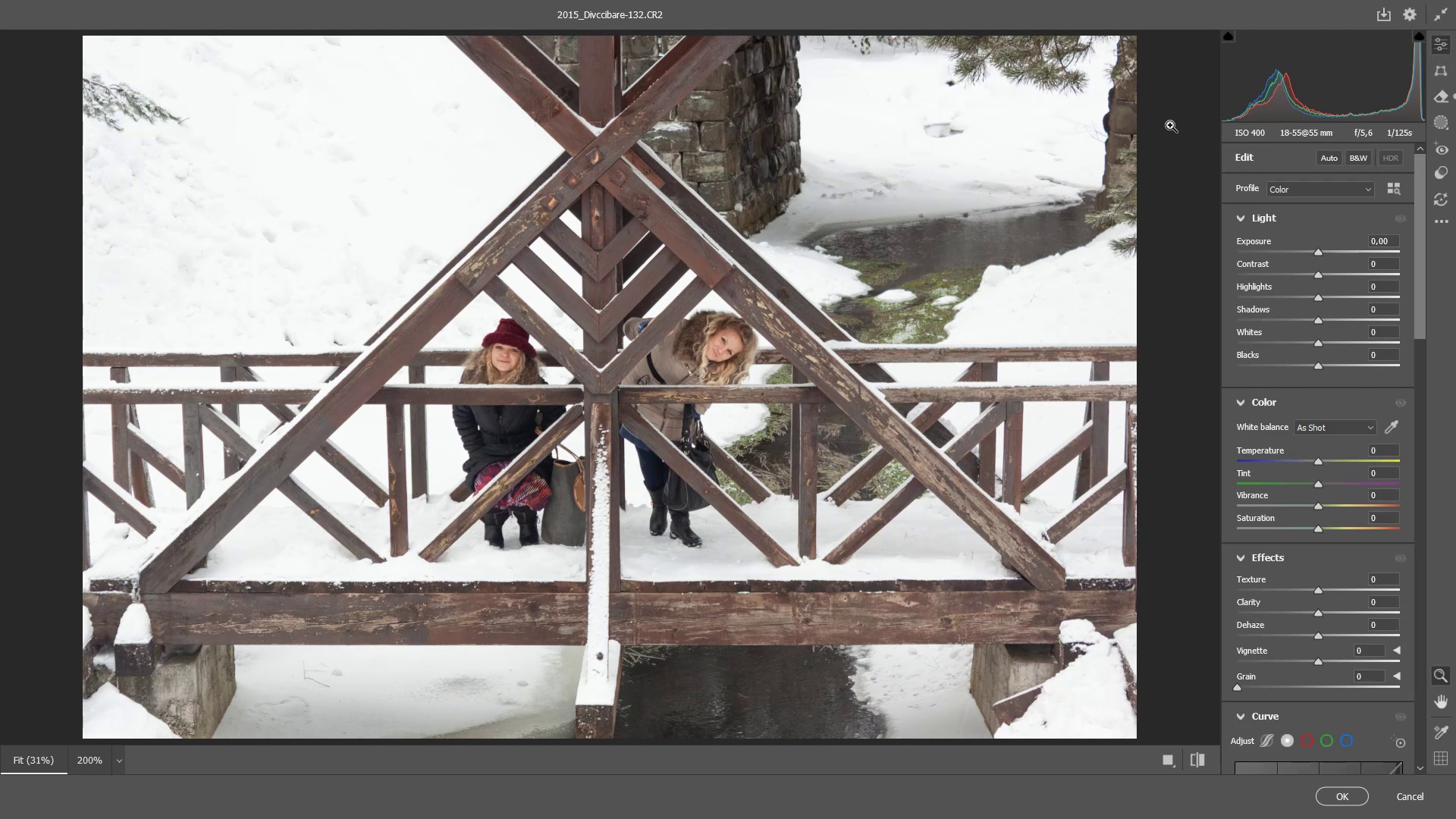 
type(jj)
 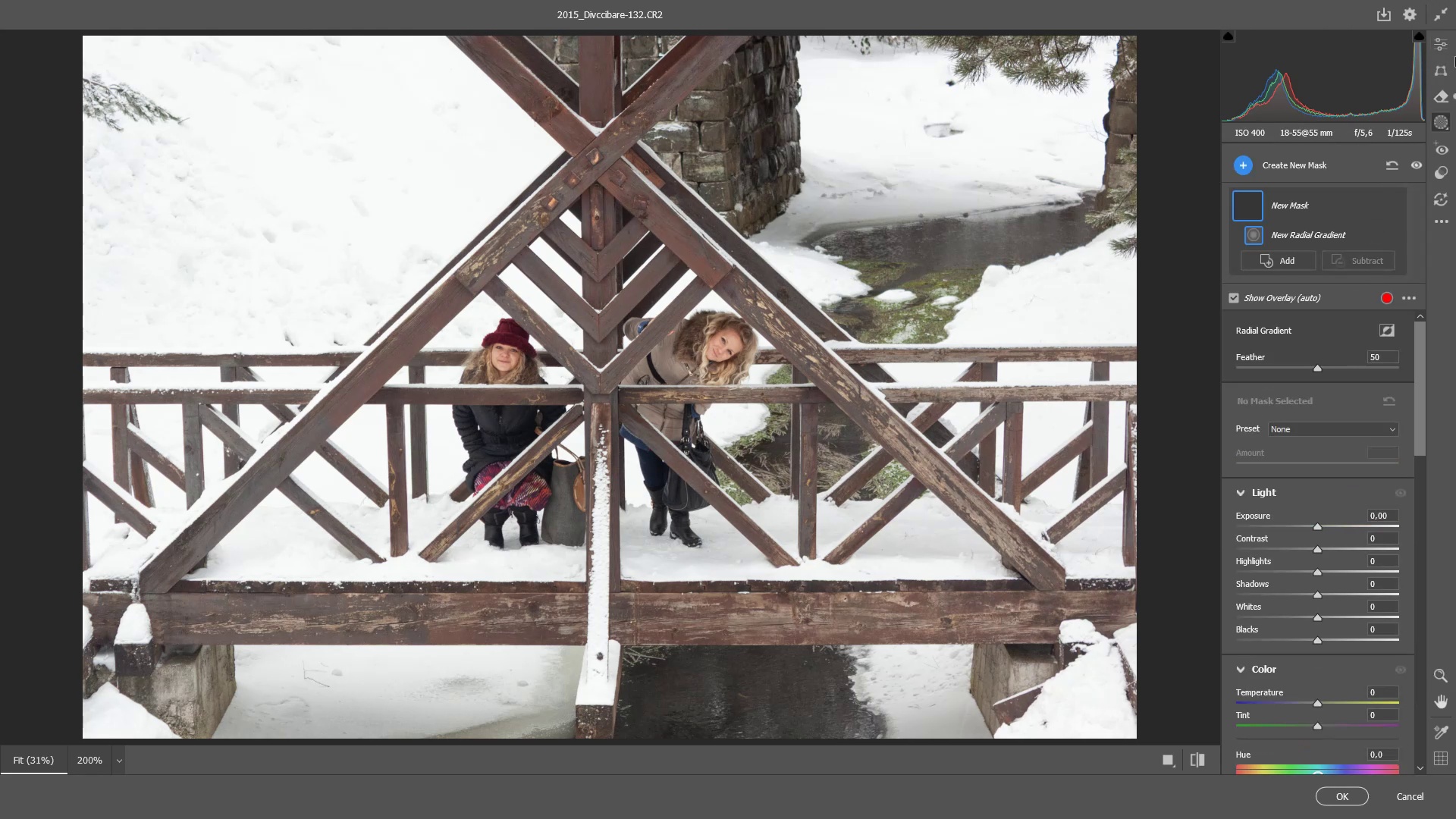 
left_click([1445, 49])
 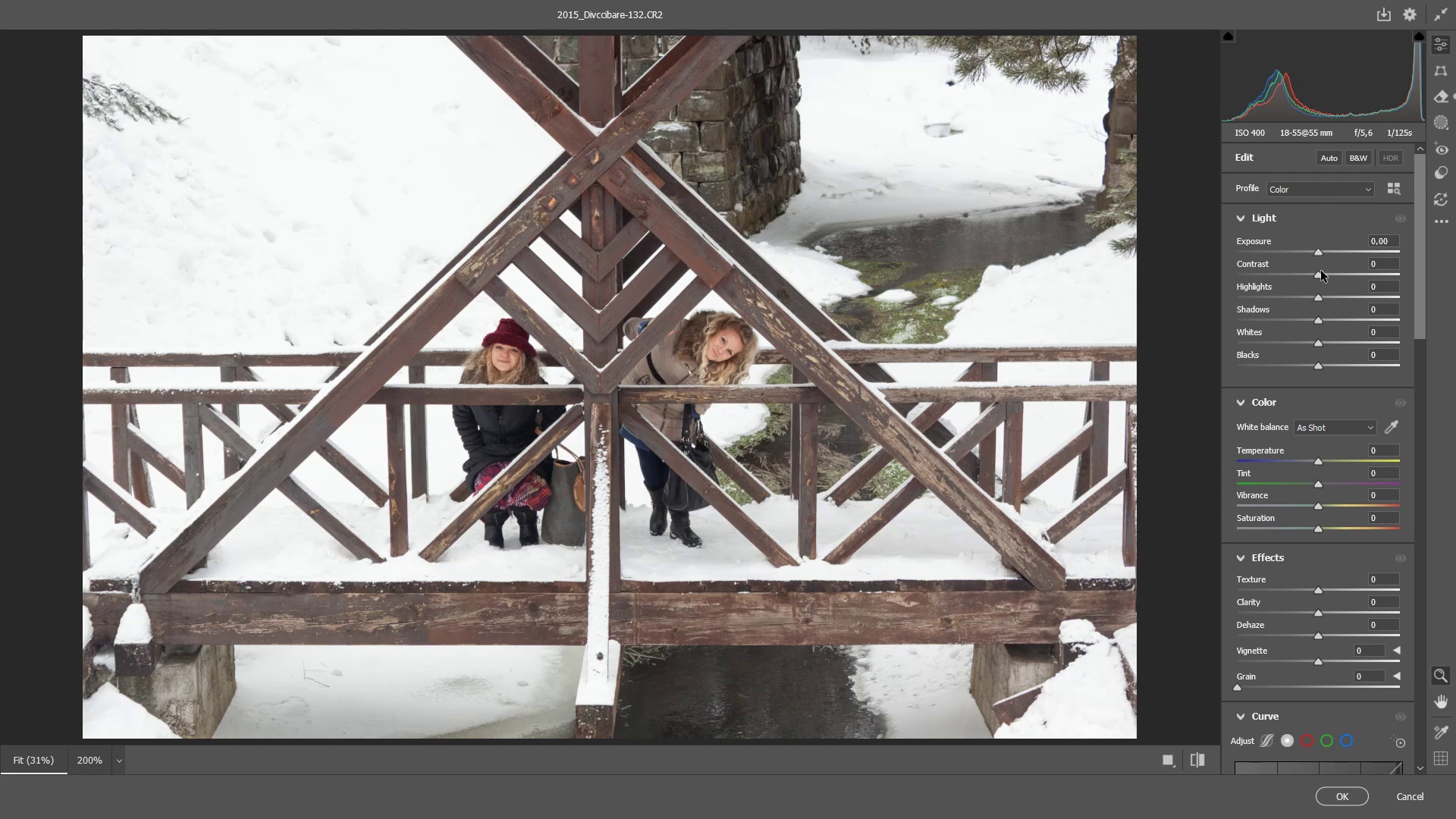 
left_click_drag(start_coordinate=[1320, 274], to_coordinate=[1341, 278])
 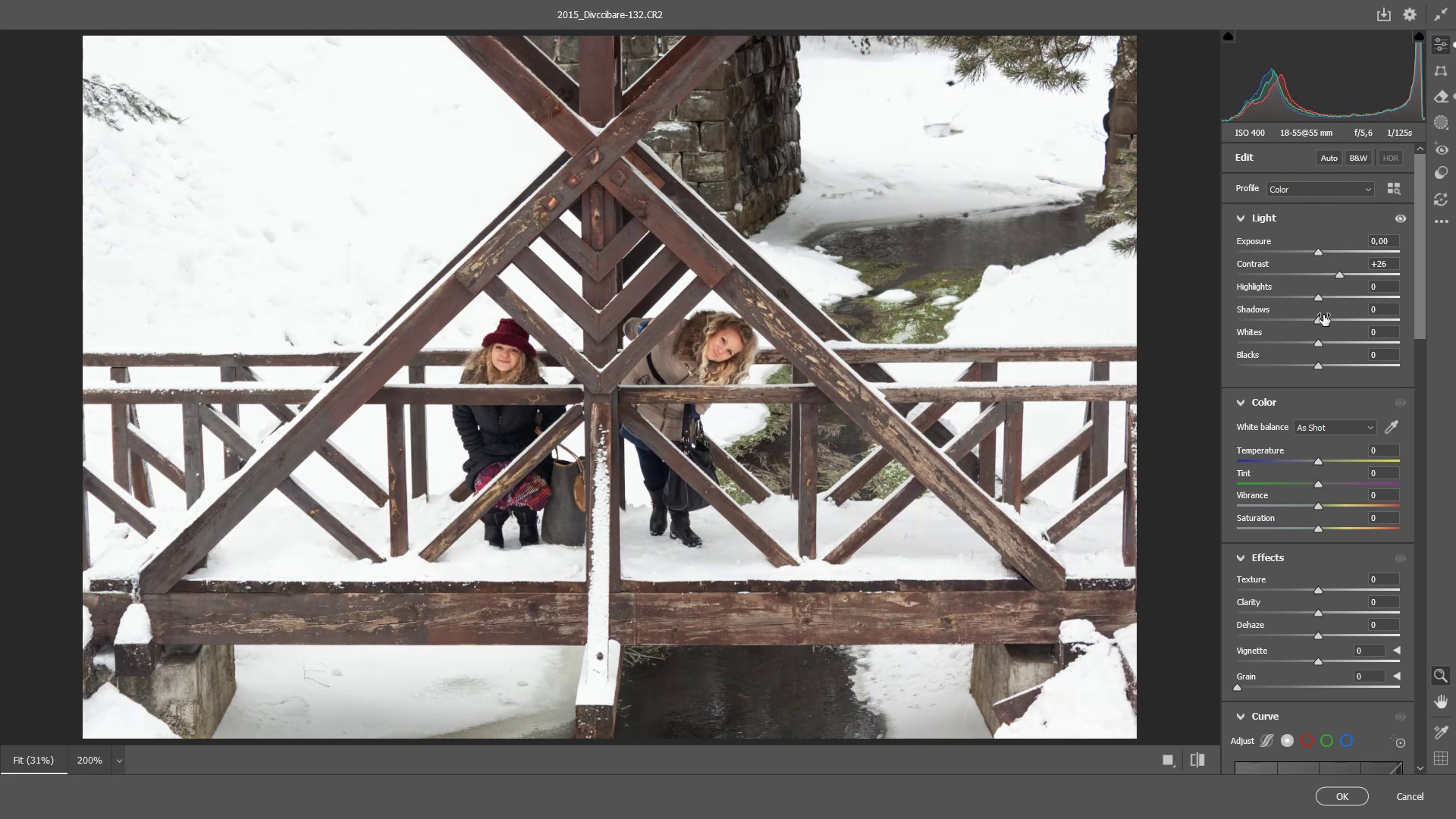 
left_click_drag(start_coordinate=[1319, 318], to_coordinate=[1332, 321])
 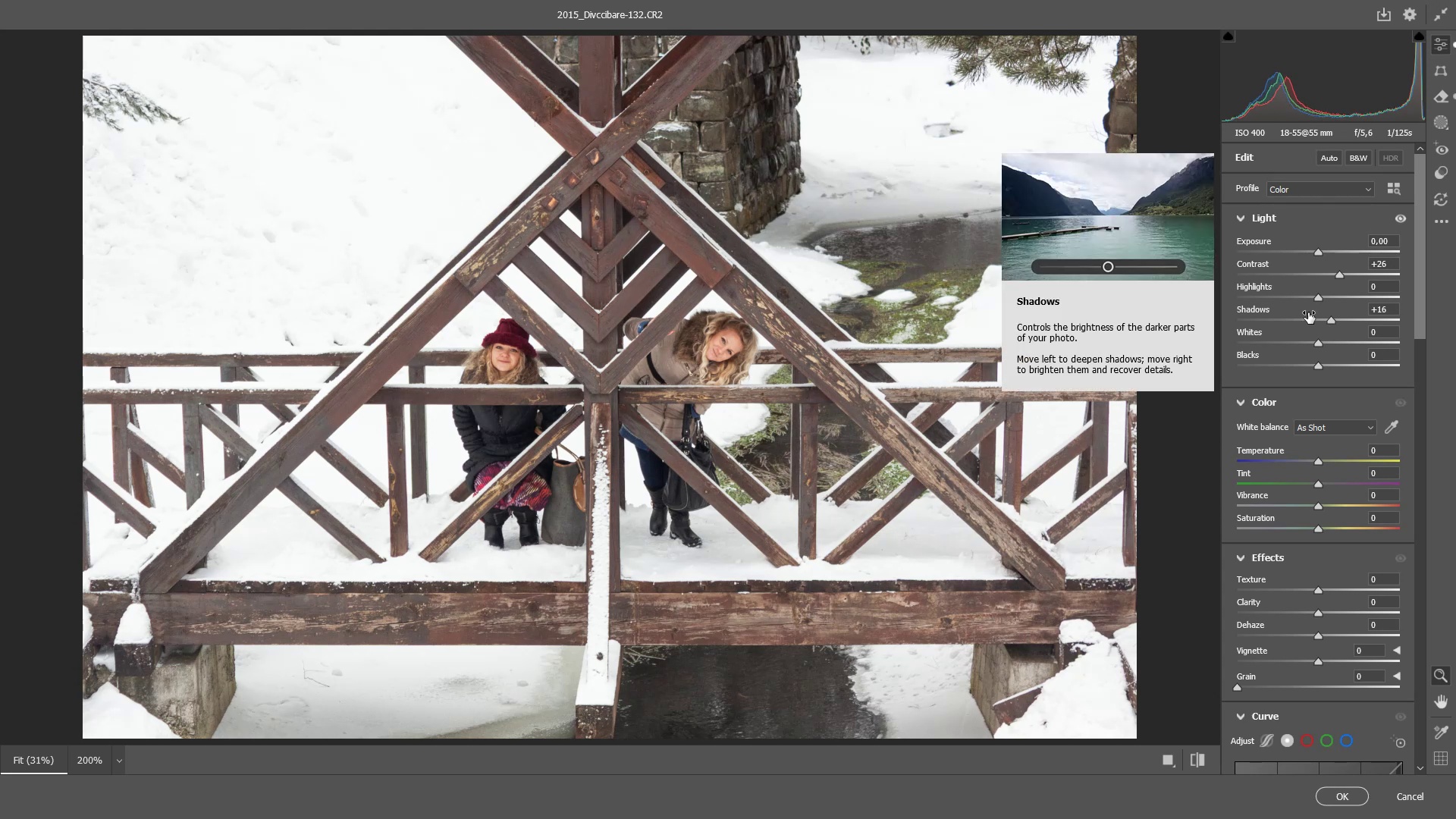 
left_click([1332, 808])
 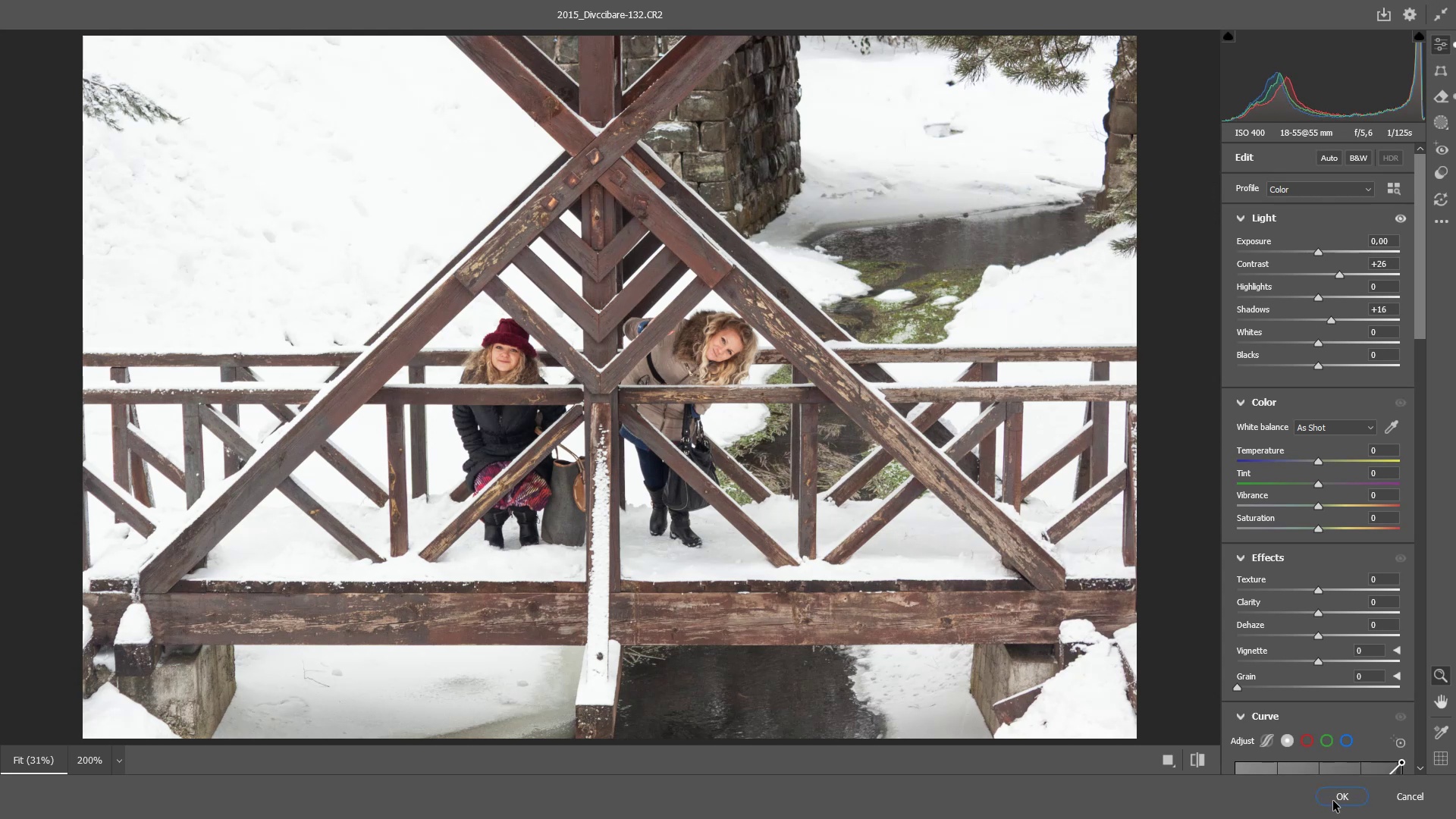 
left_click([1333, 801])
 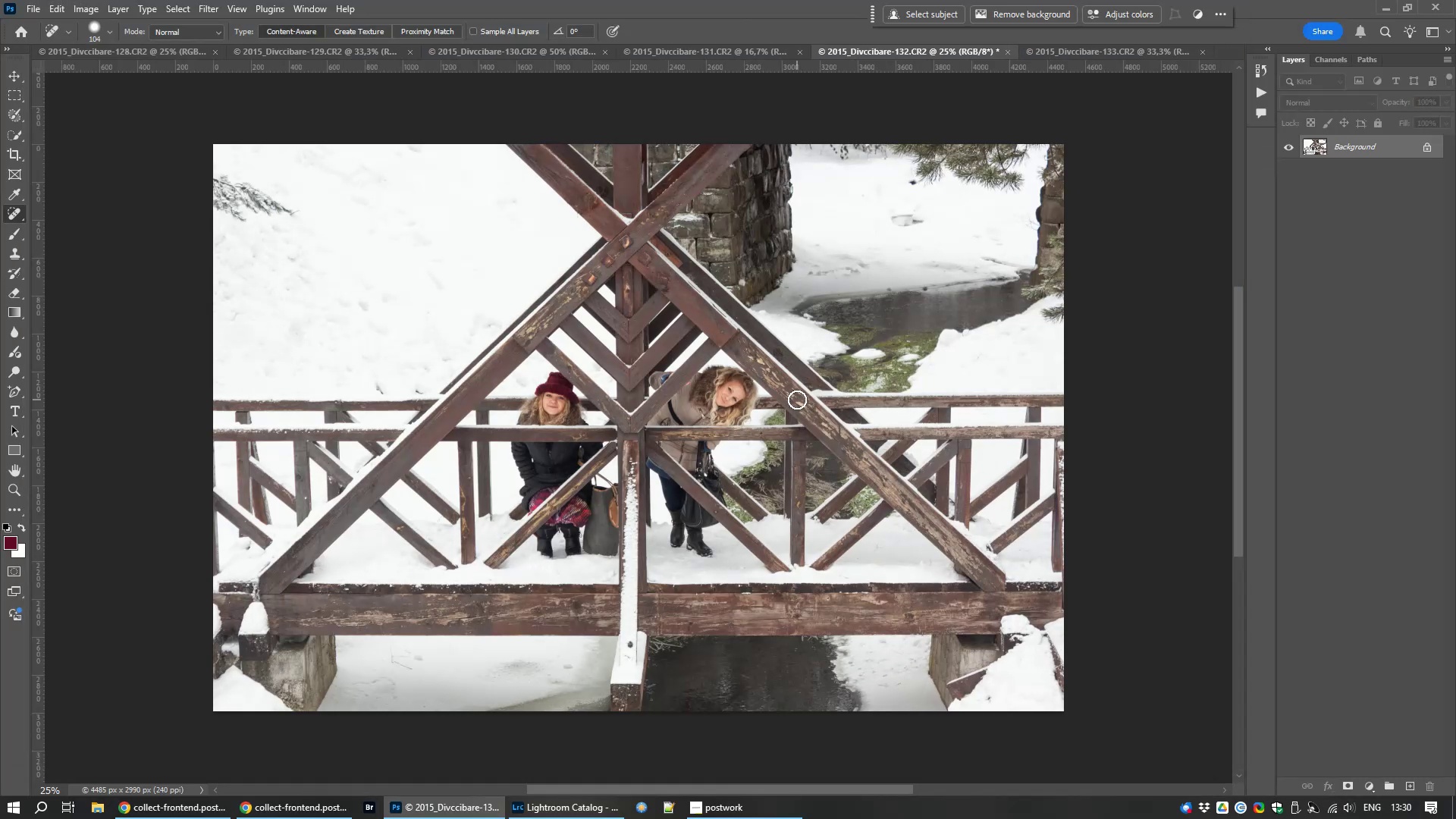 
scroll: coordinate [877, 209], scroll_direction: up, amount: 6.0
 